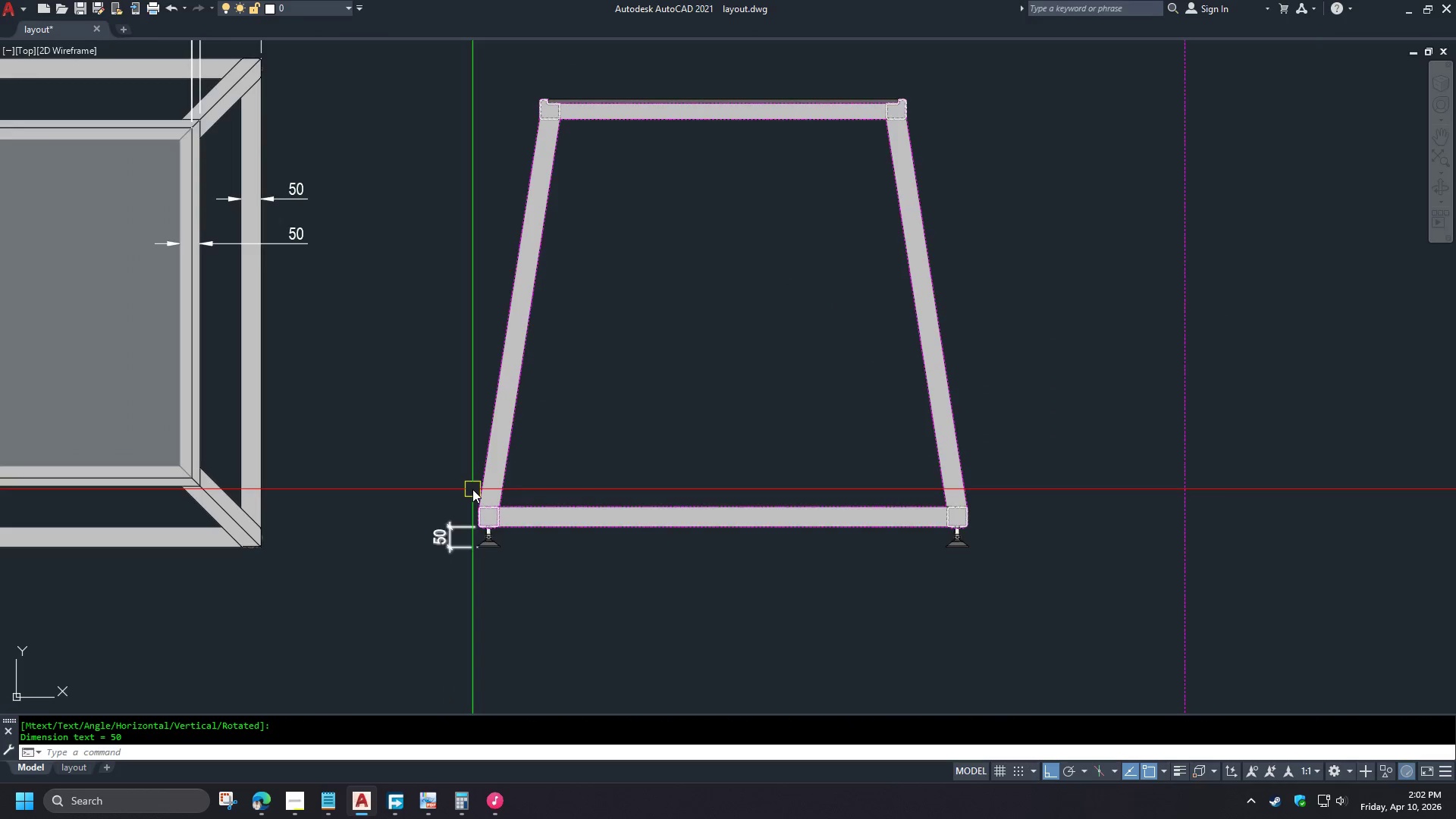 
scroll: coordinate [466, 491], scroll_direction: up, amount: 2.0
 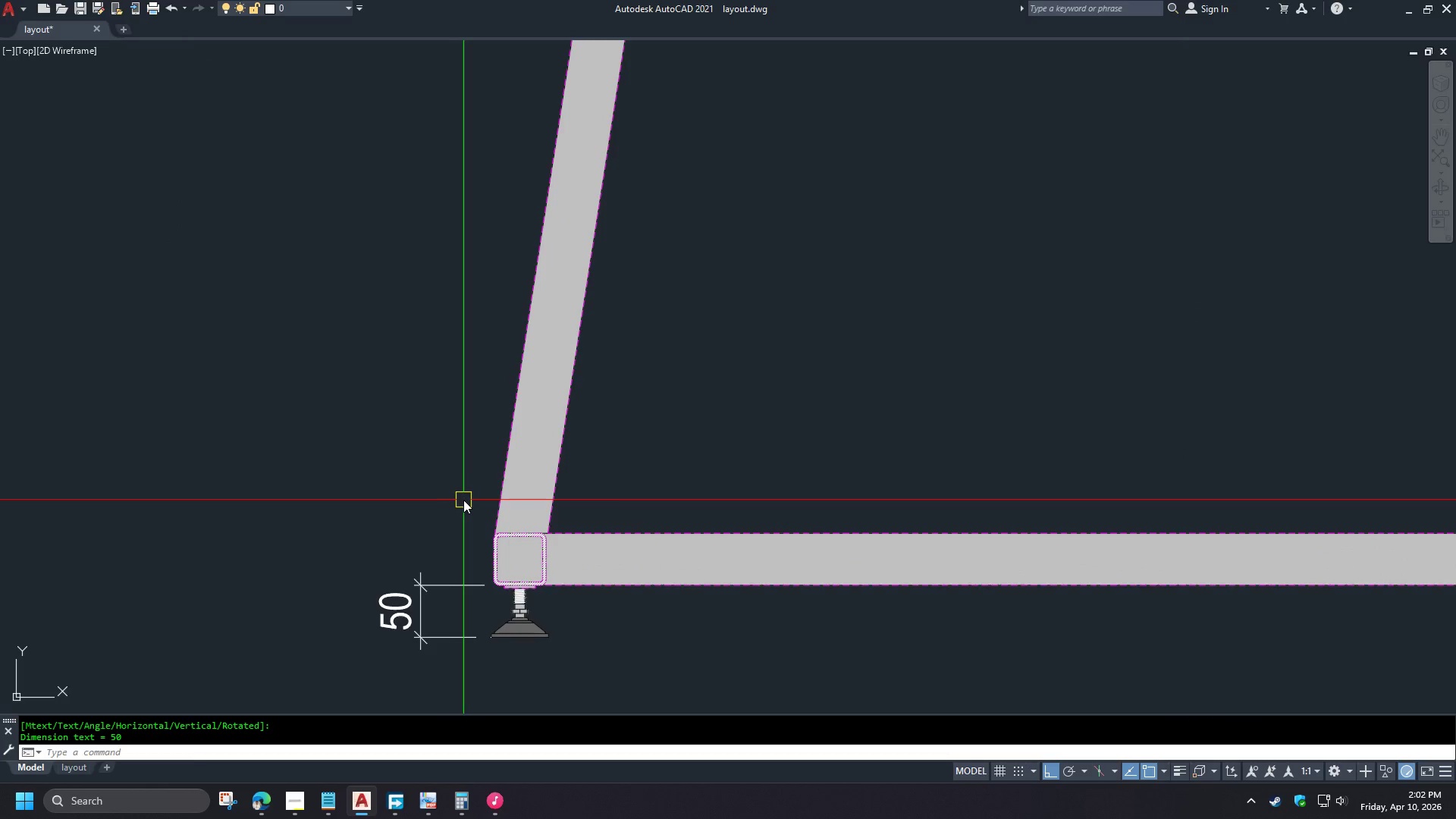 
type(dco )
 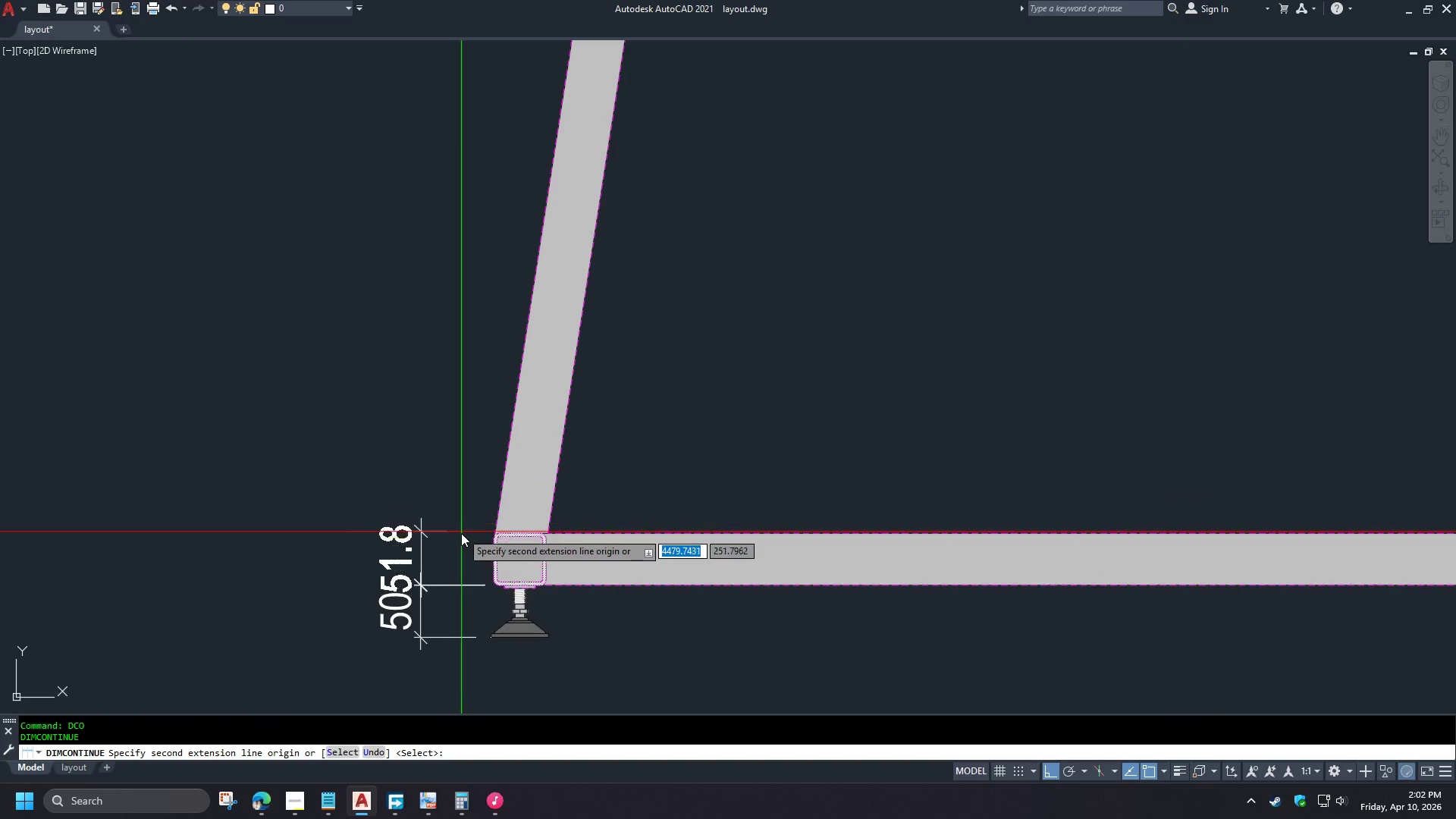 
key(Space)
 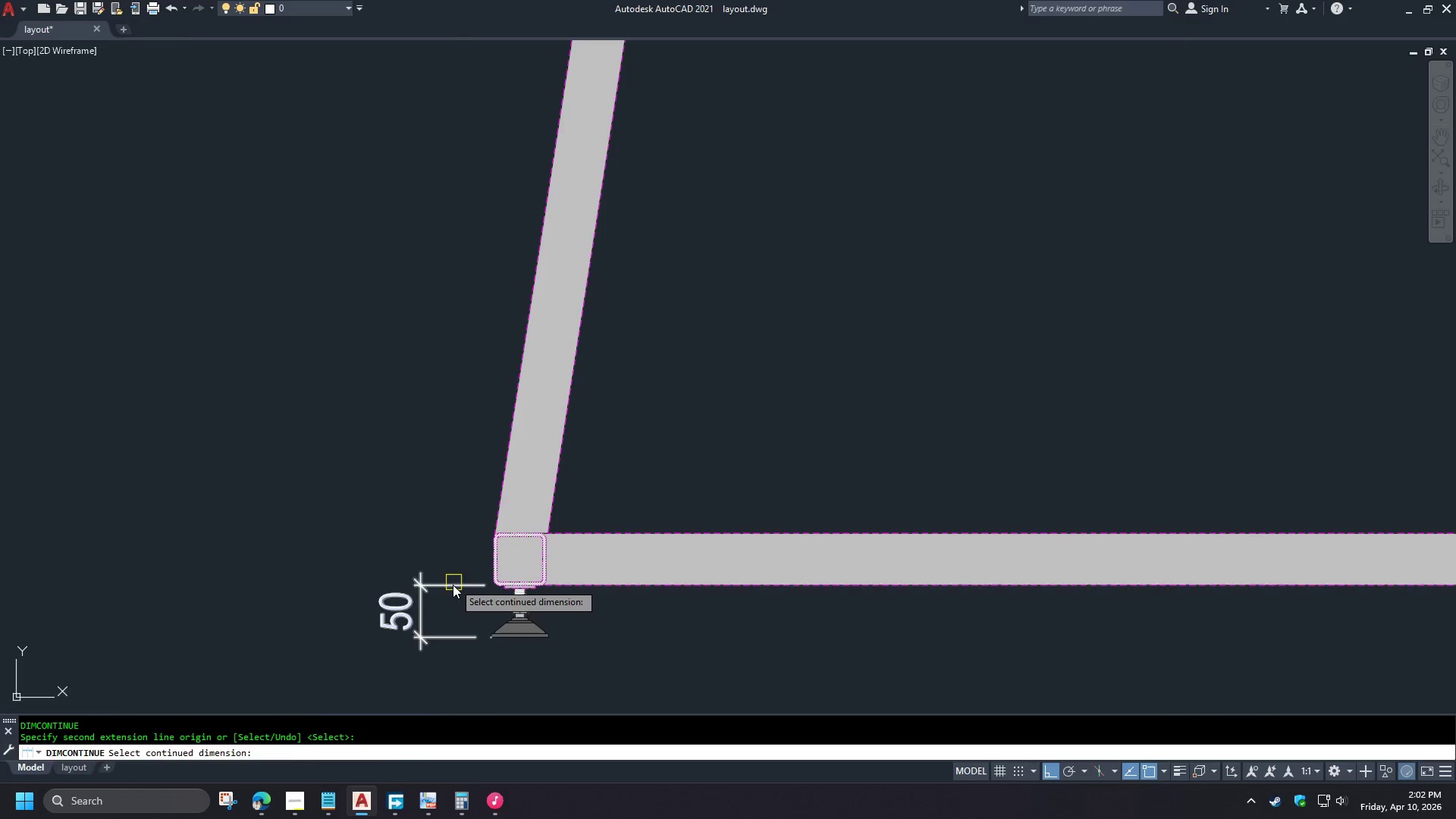 
left_click([453, 585])
 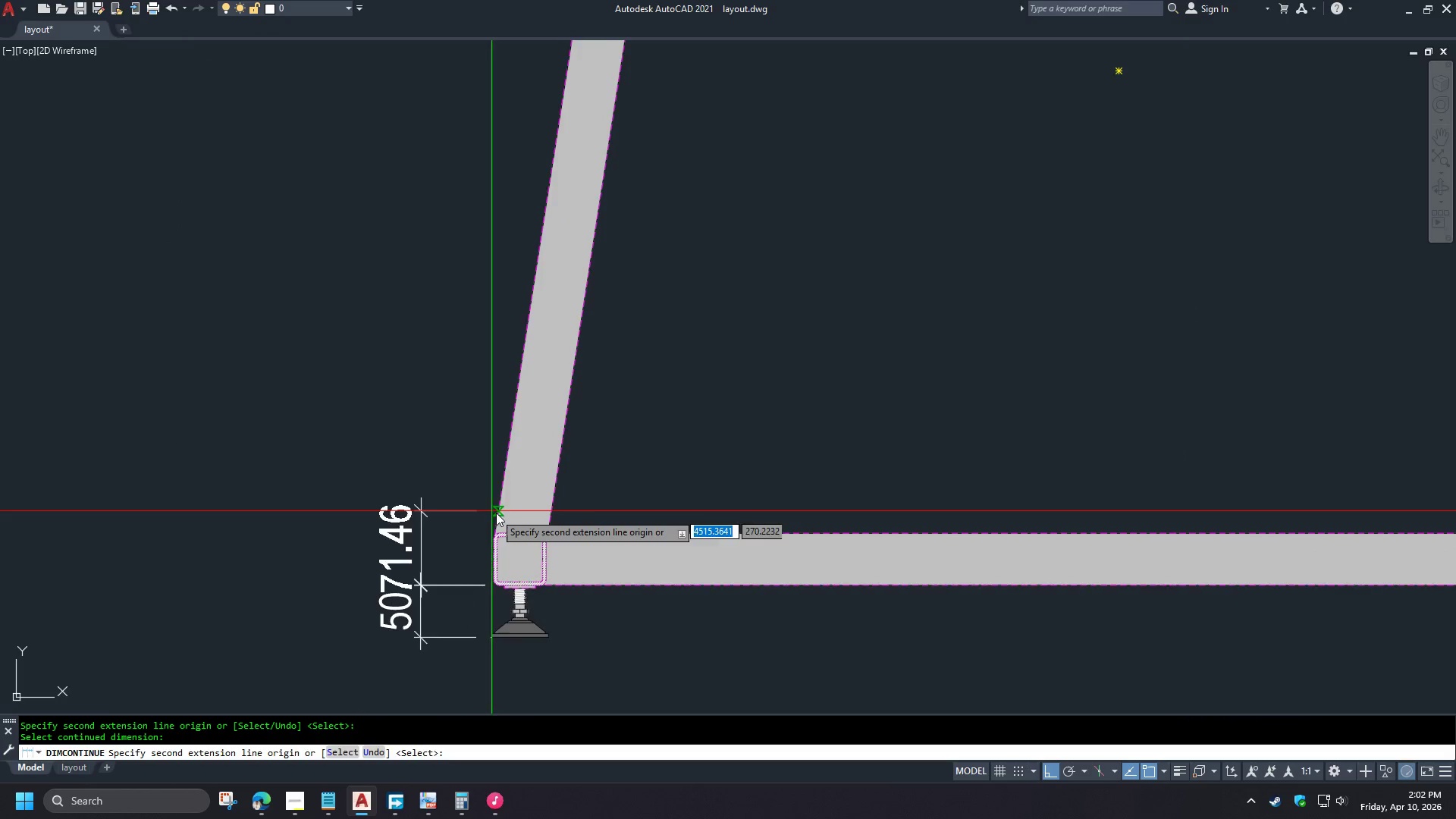 
type(en)
 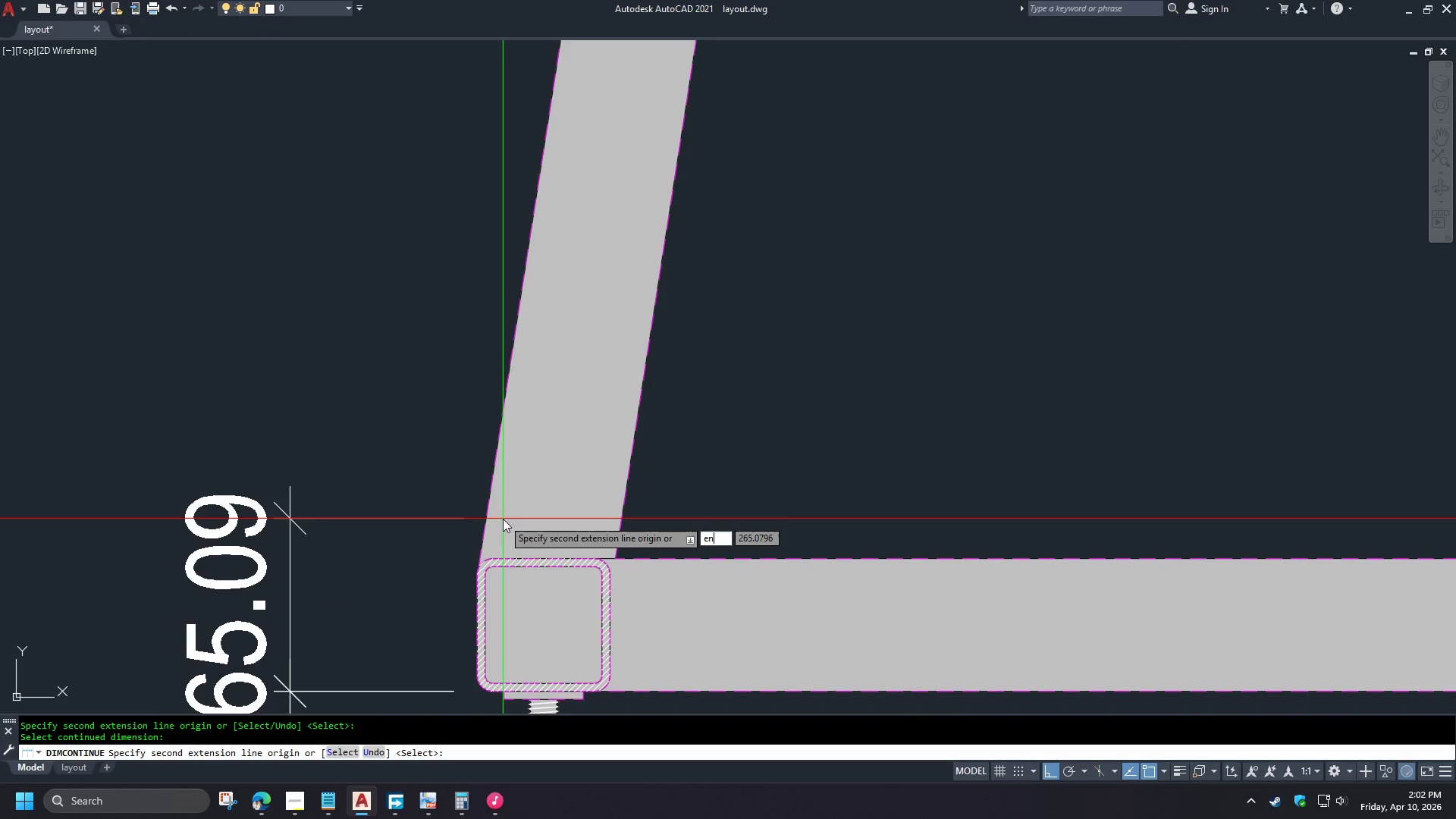 
scroll: coordinate [503, 518], scroll_direction: up, amount: 2.0
 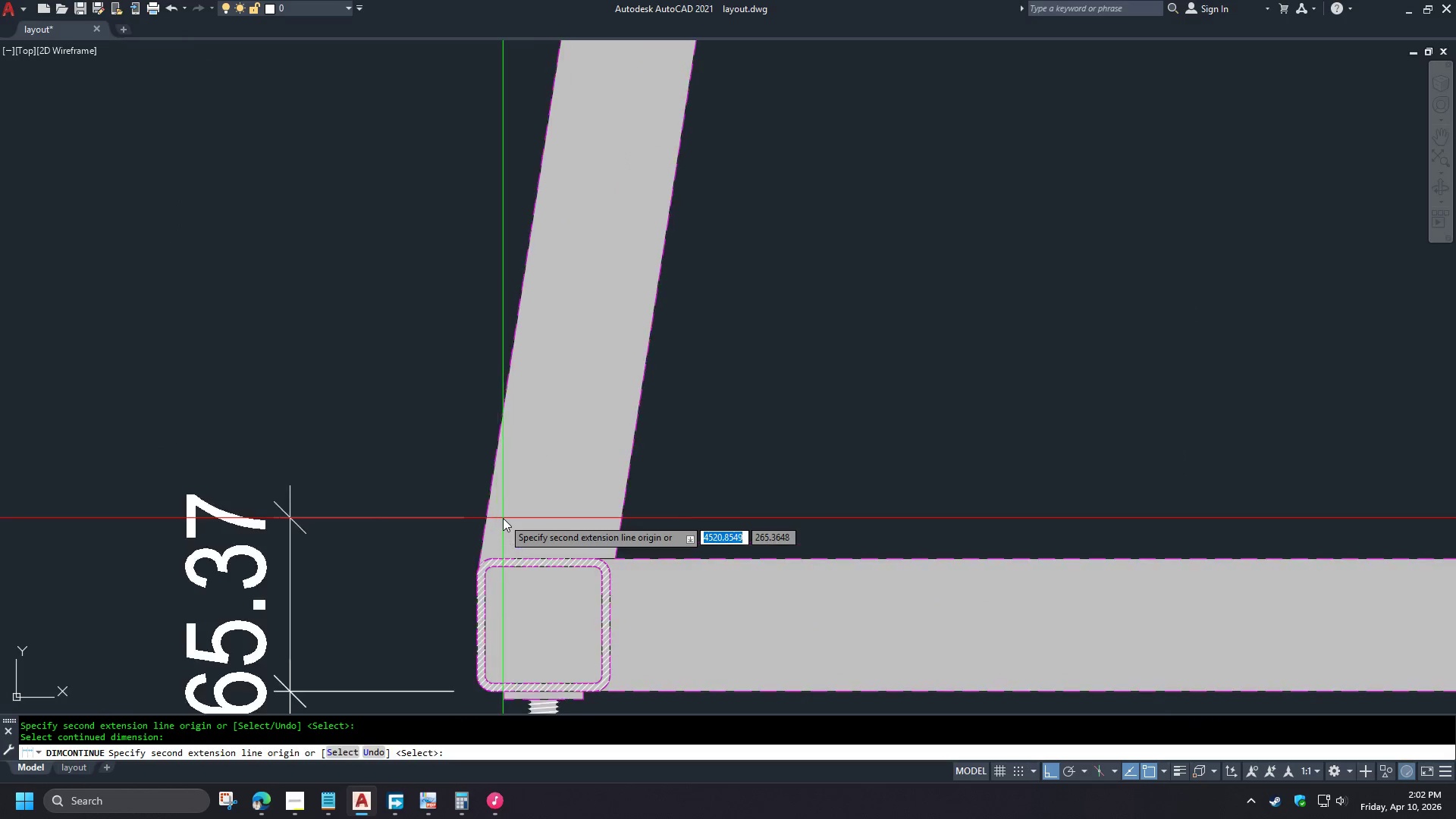 
key(D)
 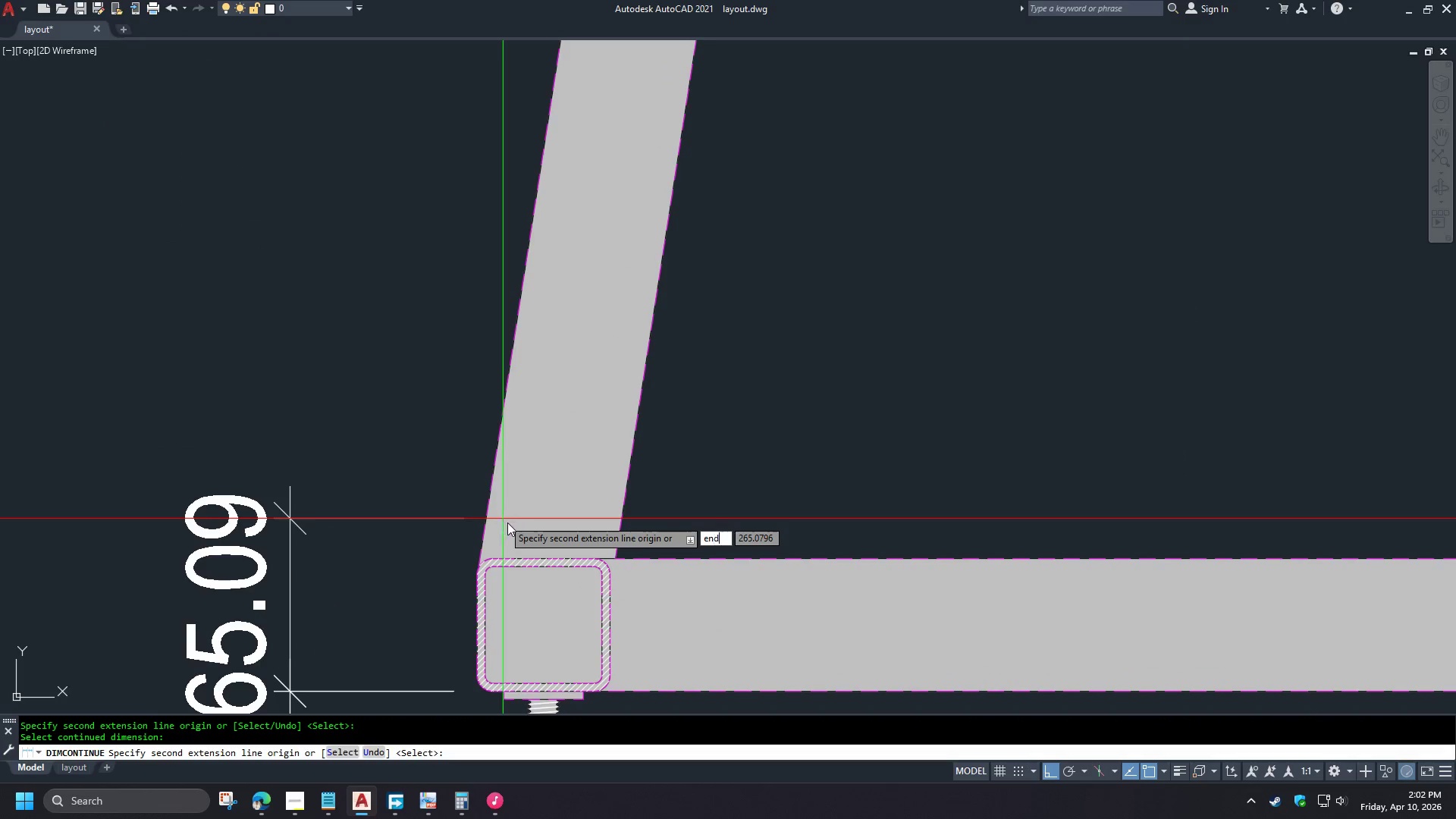 
key(Space)
 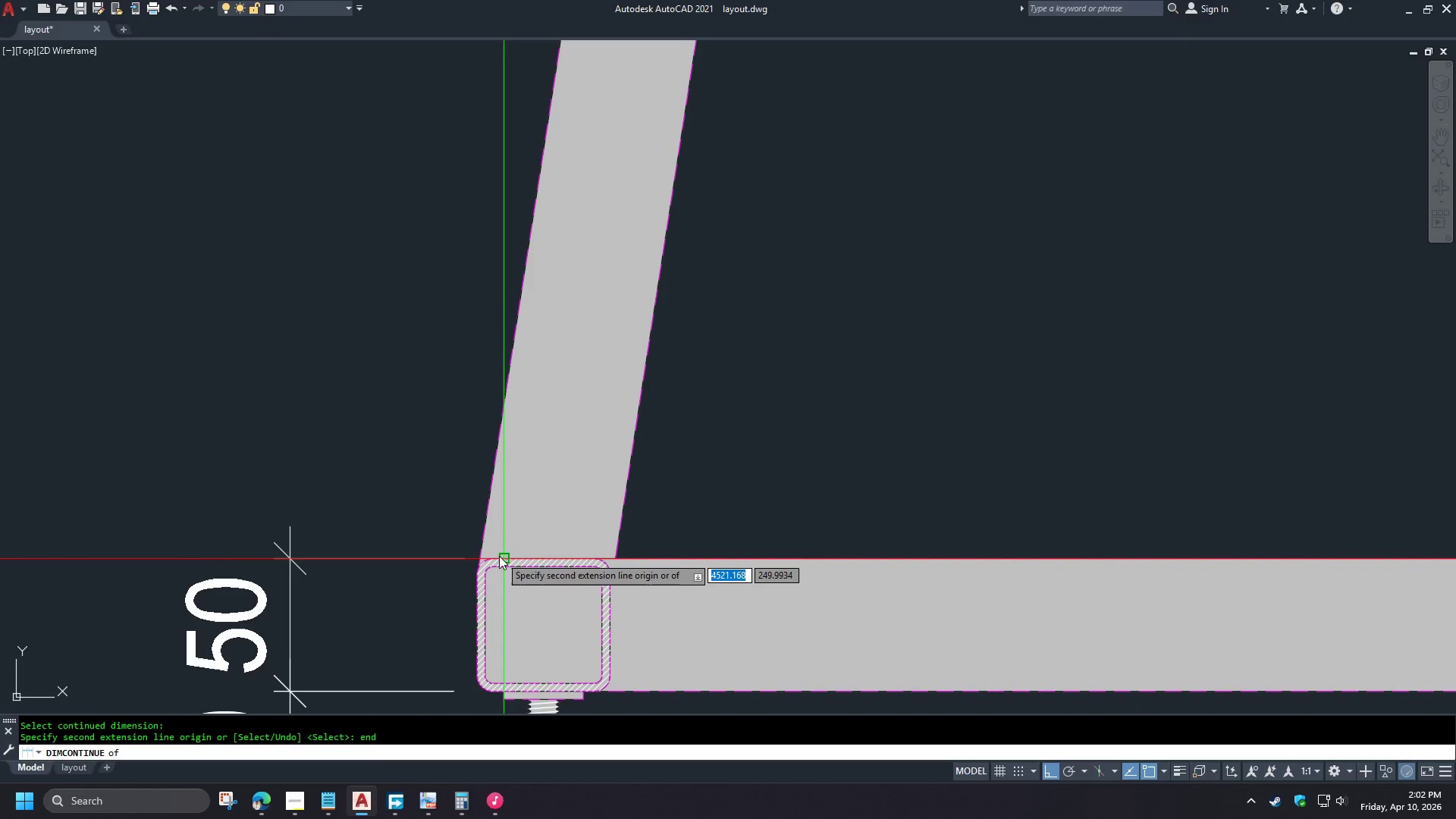 
left_click([491, 555])
 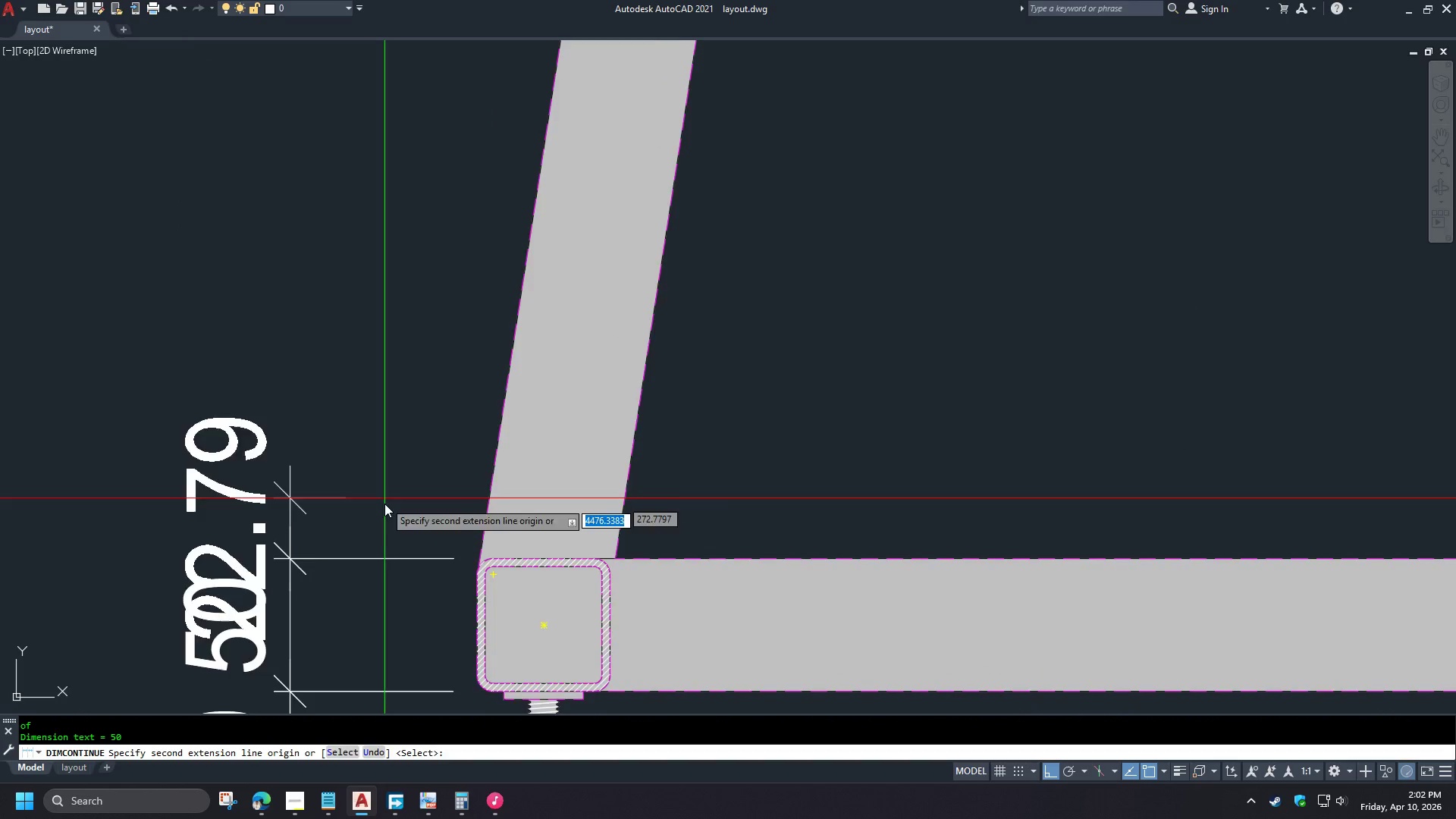 
scroll: coordinate [379, 515], scroll_direction: down, amount: 3.0
 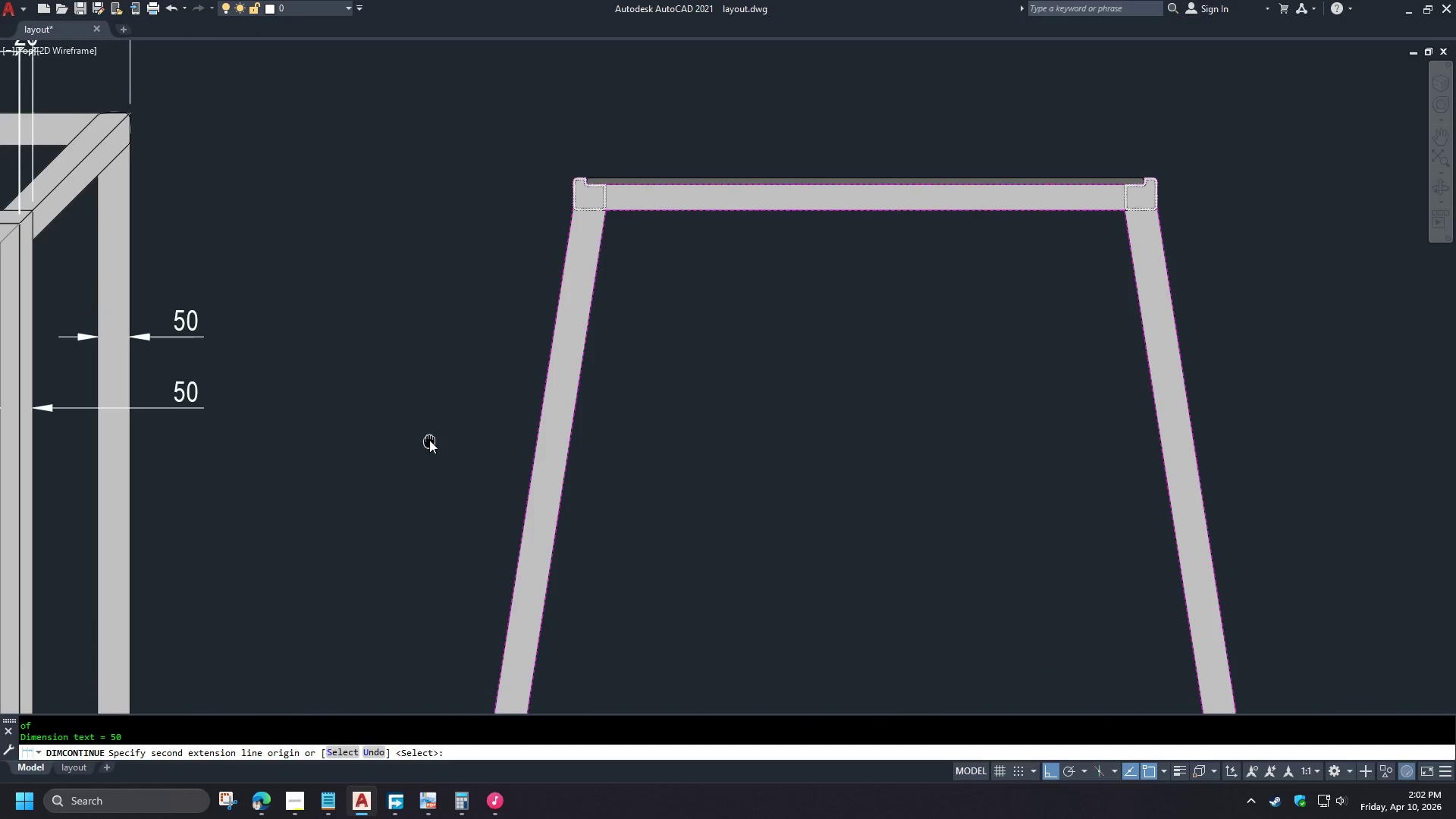 
key(E)
 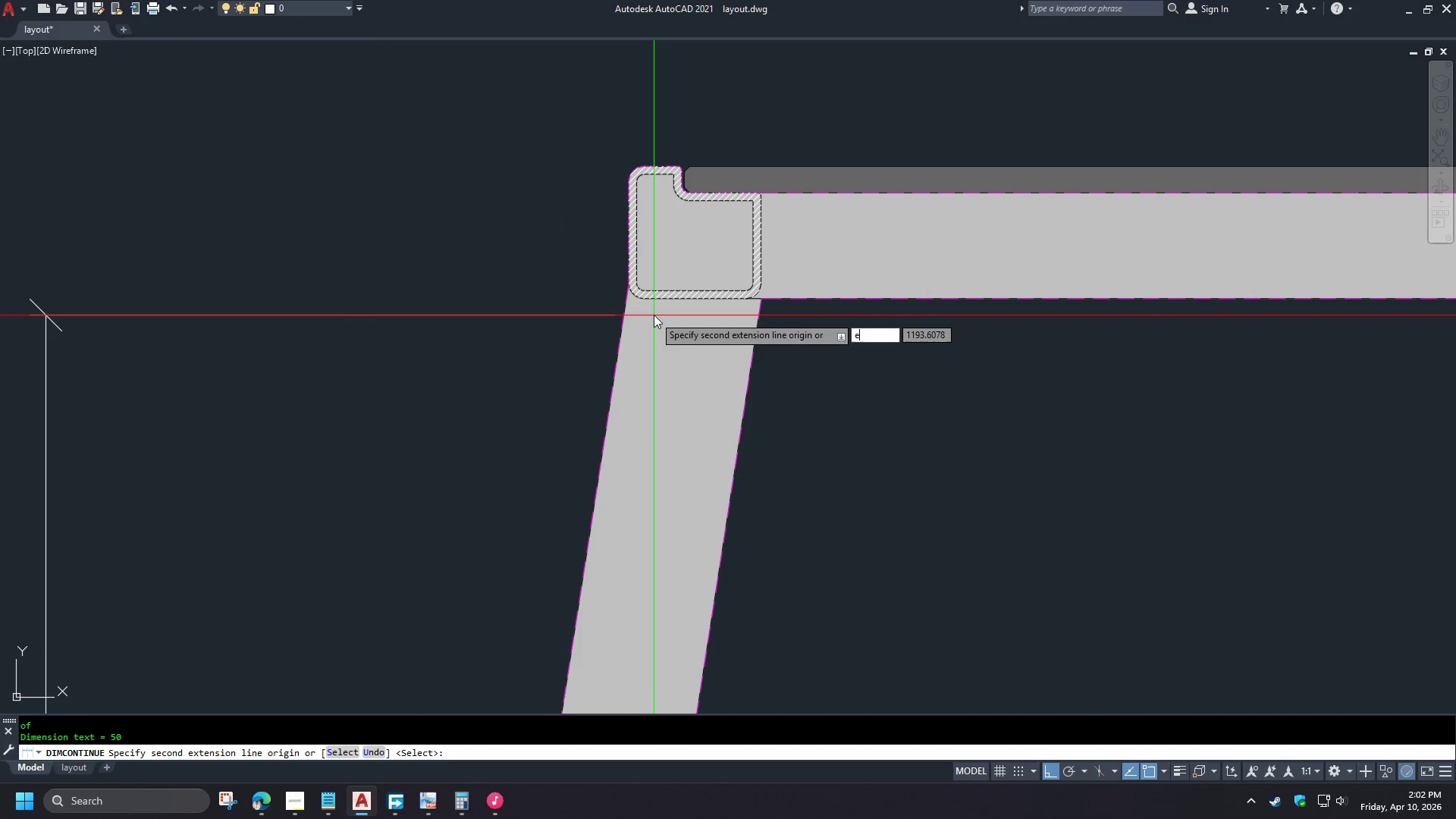 
scroll: coordinate [555, 187], scroll_direction: up, amount: 3.0
 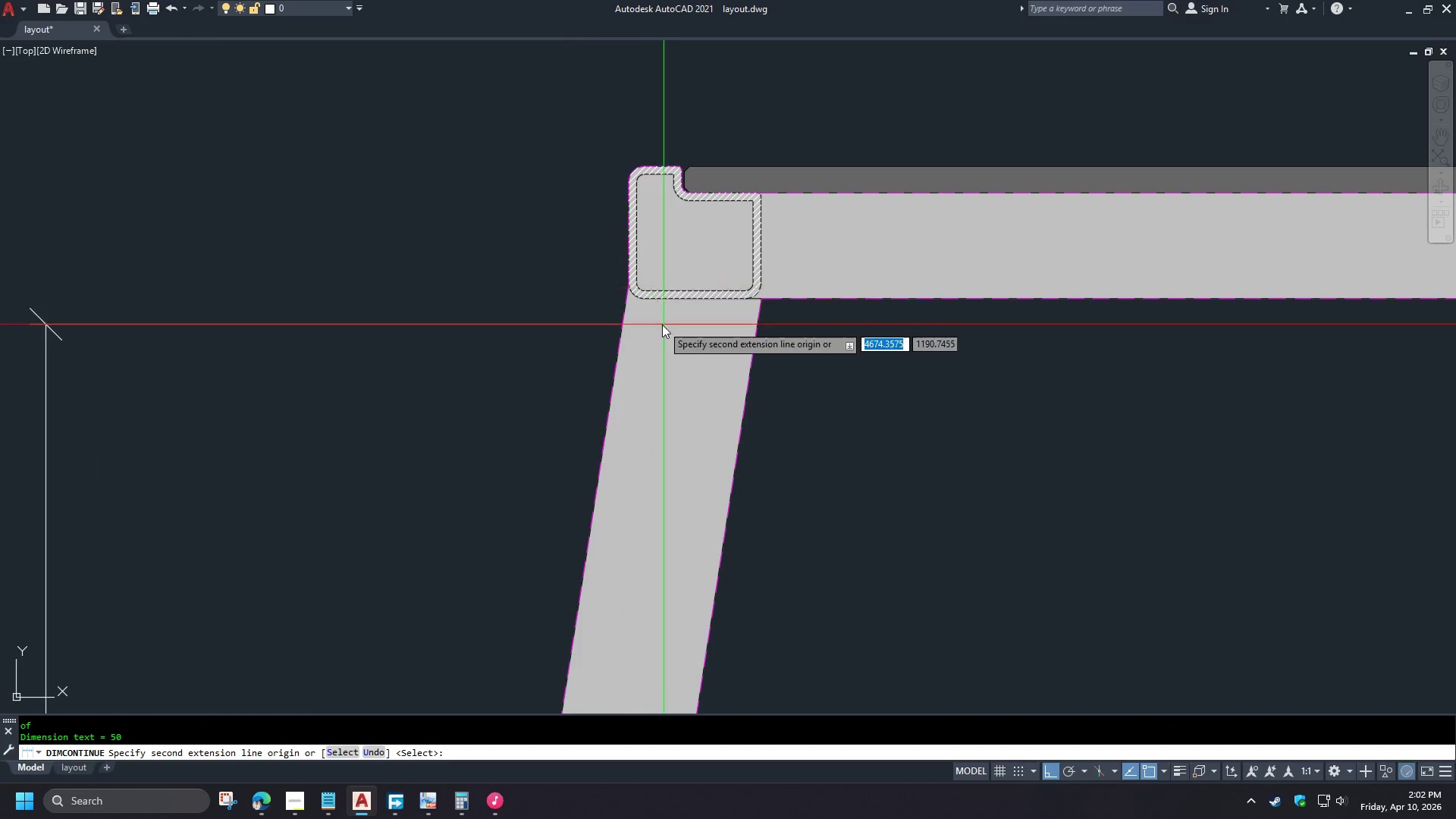 
type(nd )
 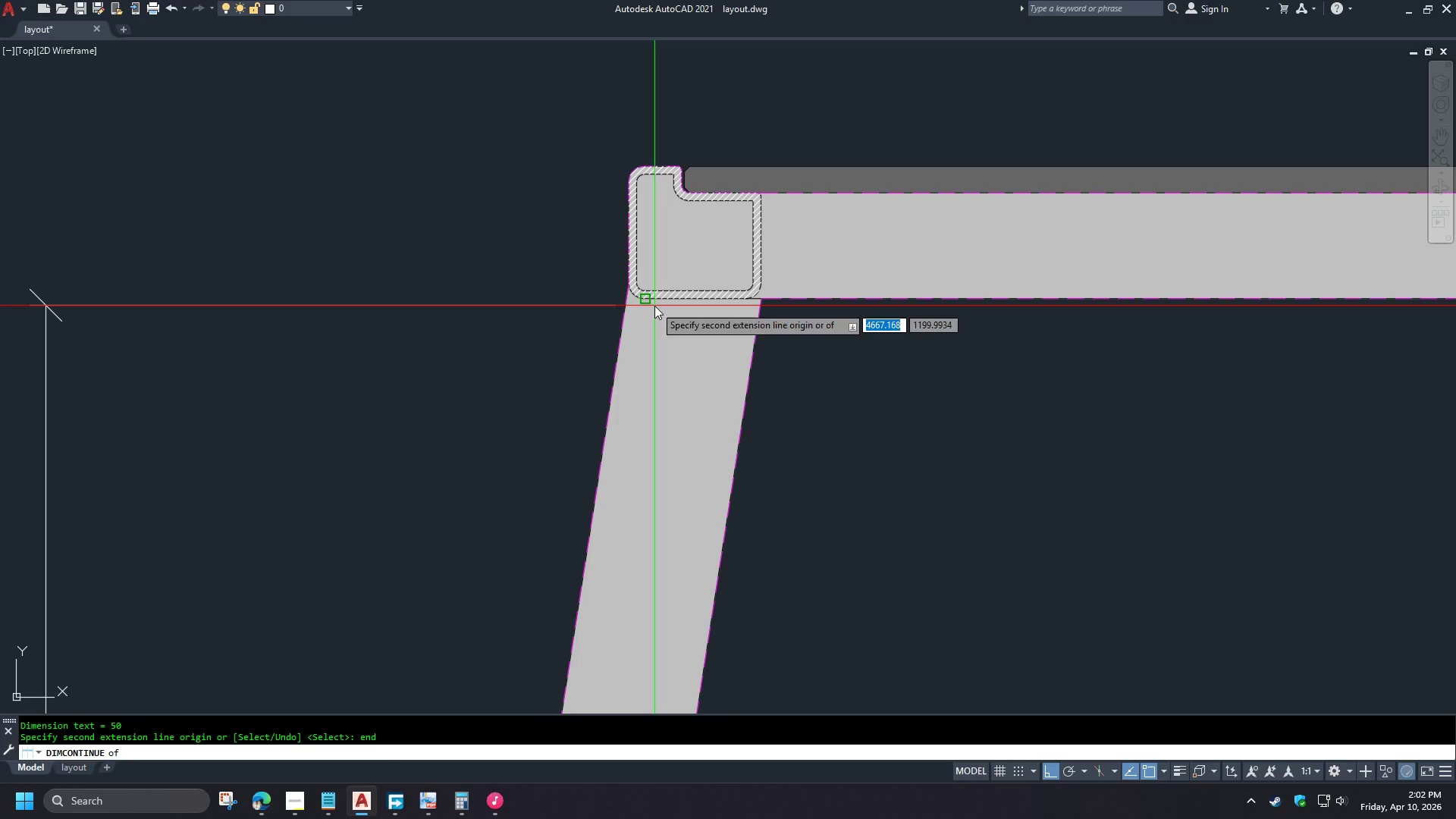 
left_click([654, 306])
 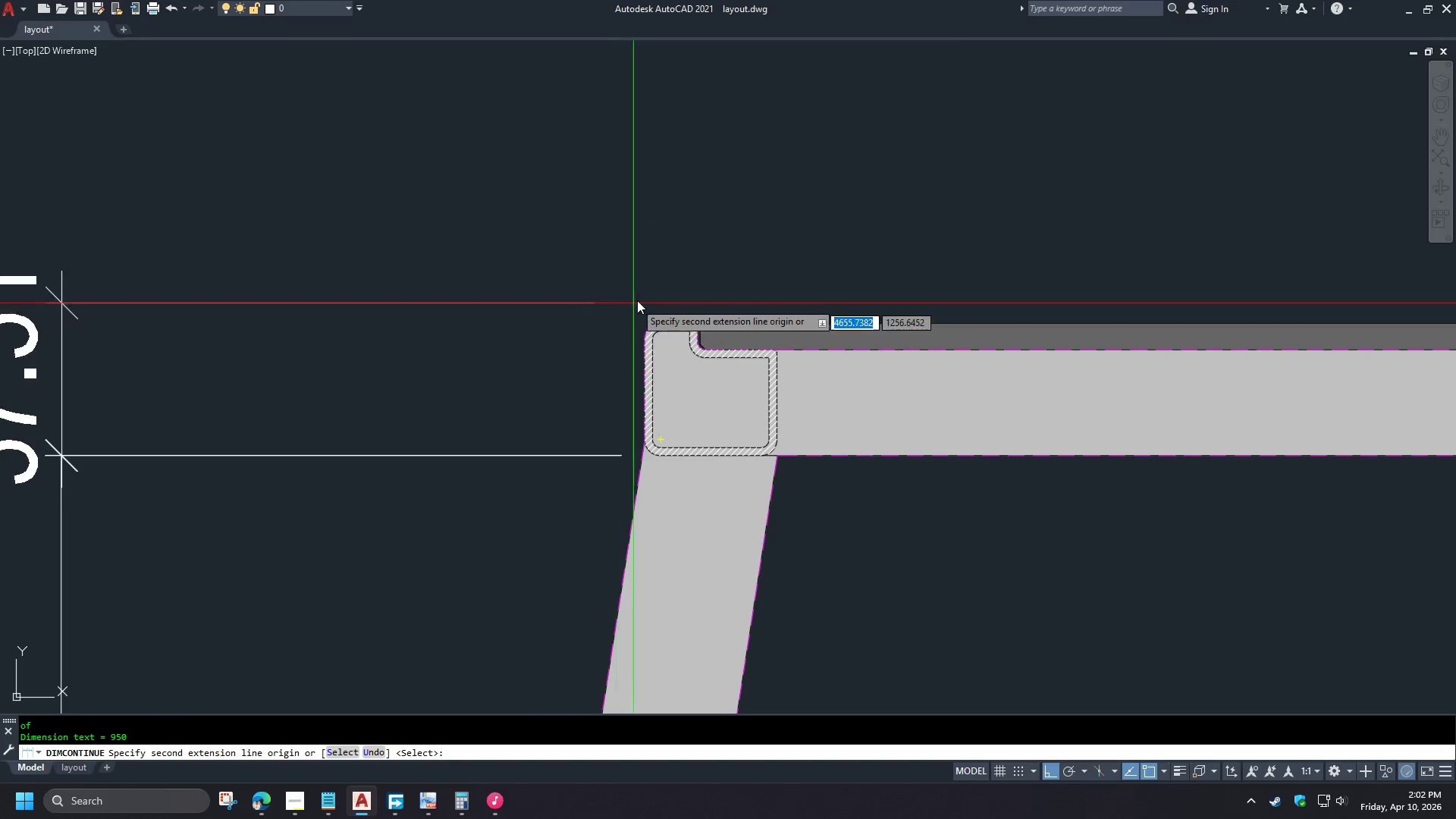 
type(end )
 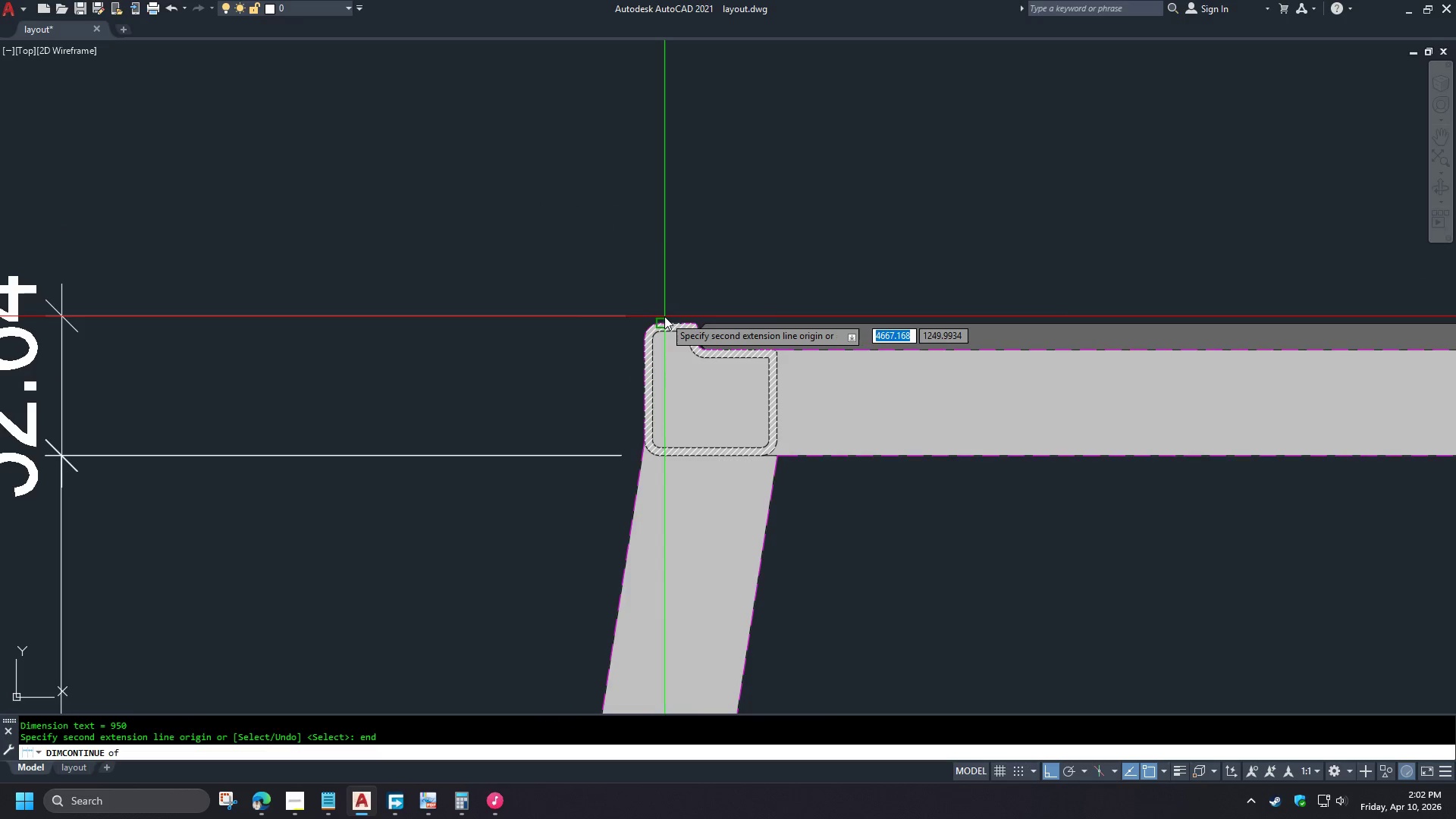 
left_click([664, 316])
 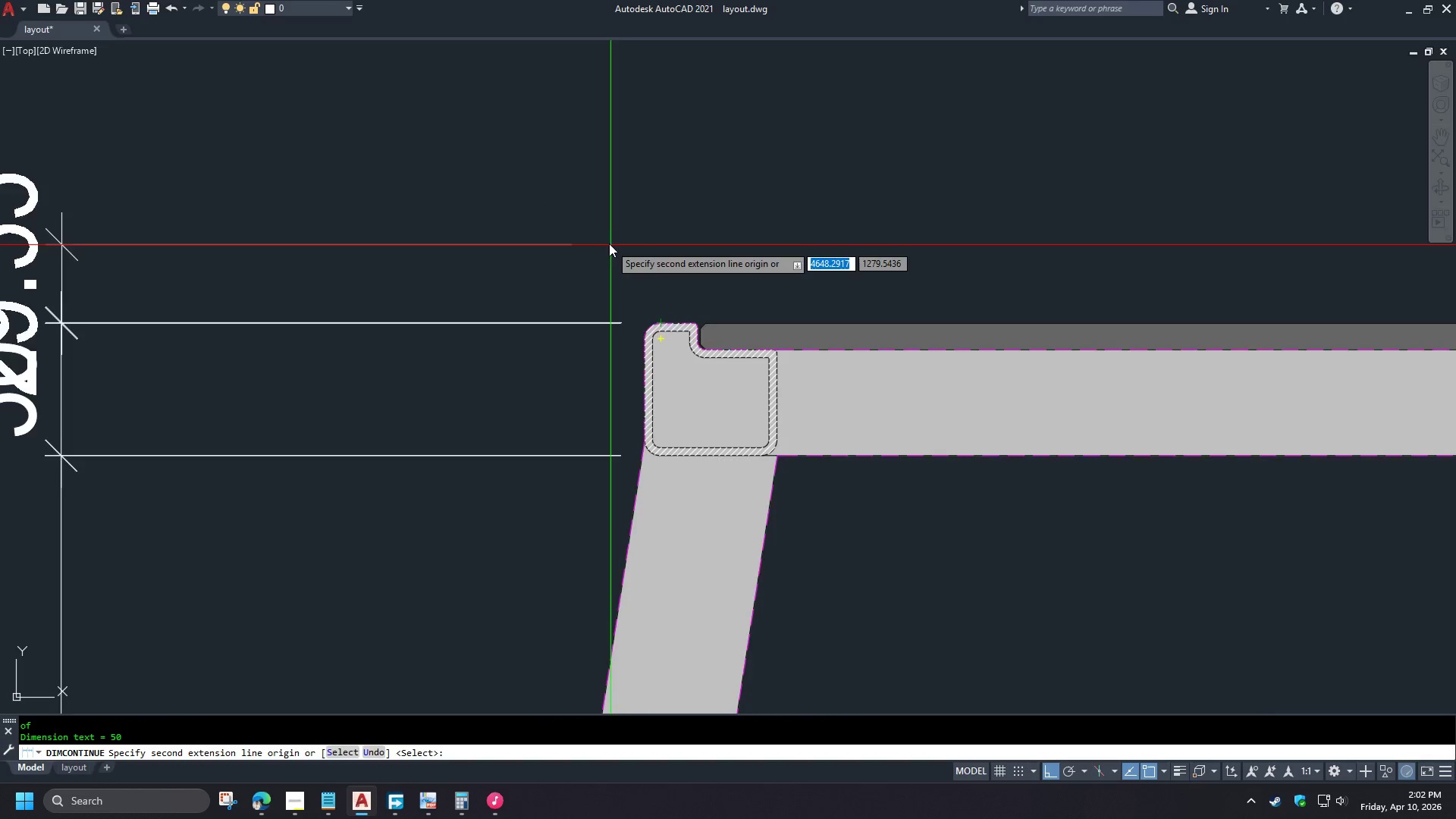 
key(Space)
 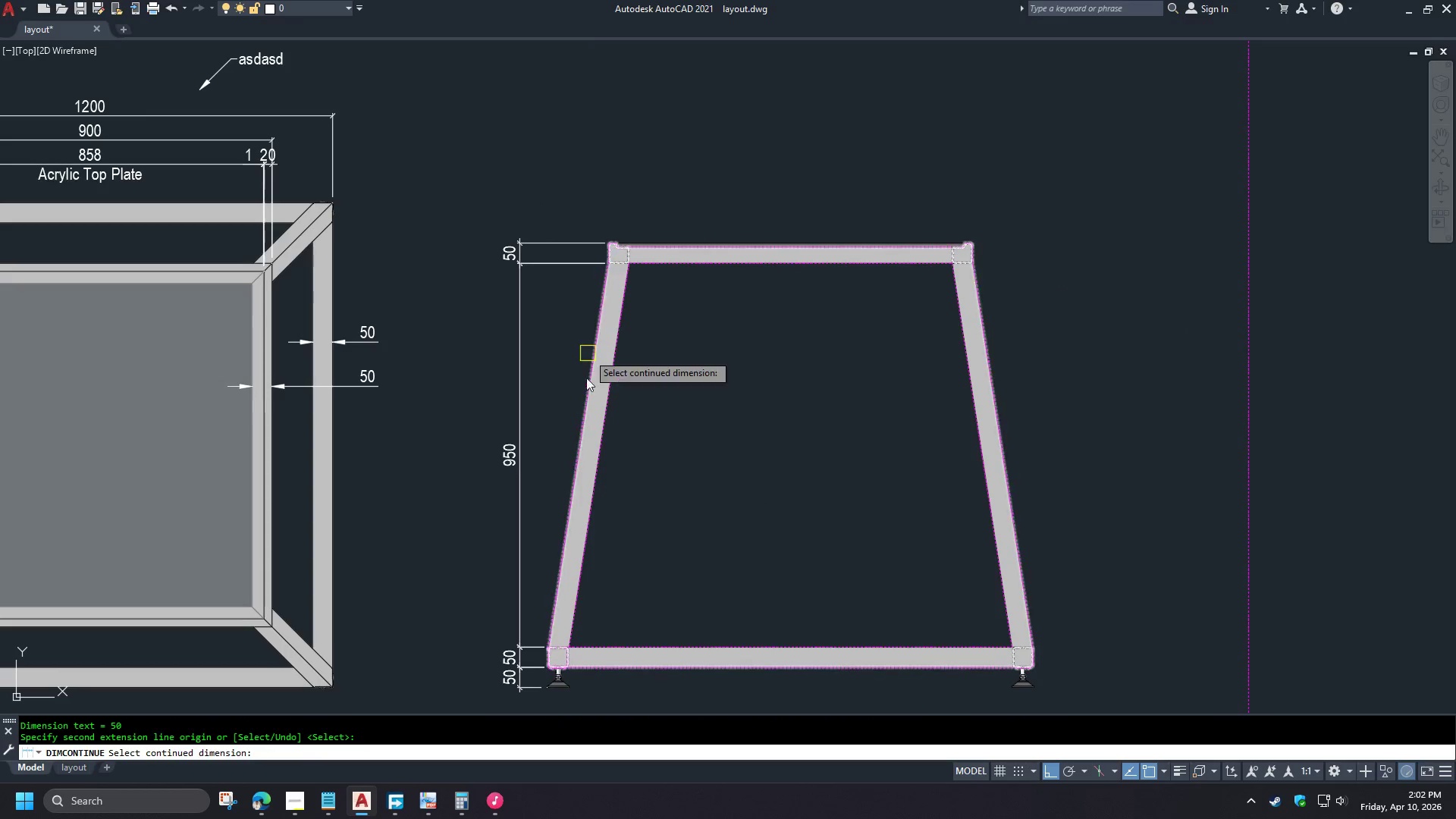 
scroll: coordinate [601, 227], scroll_direction: down, amount: 4.0
 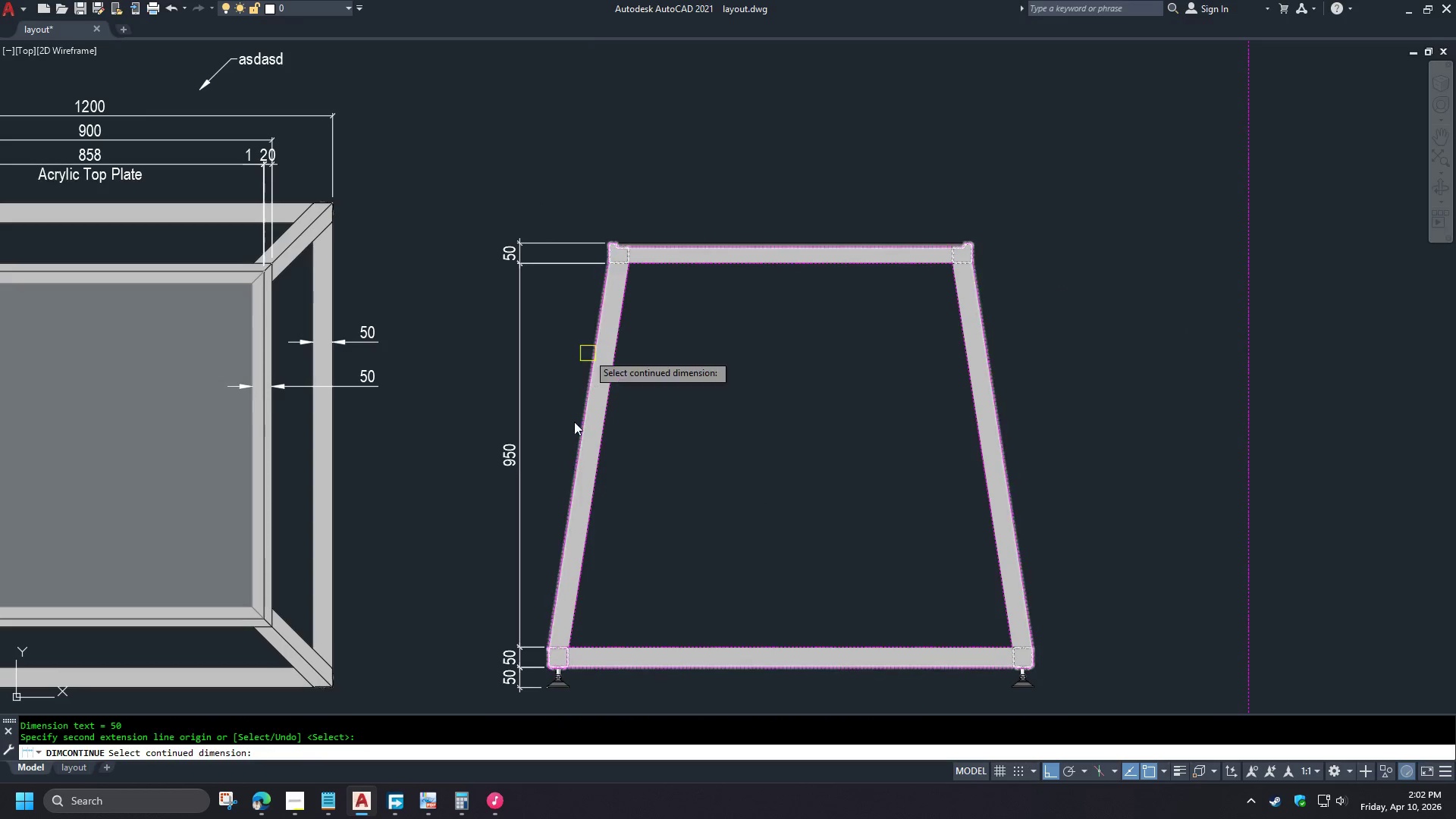 
type( dba  )
 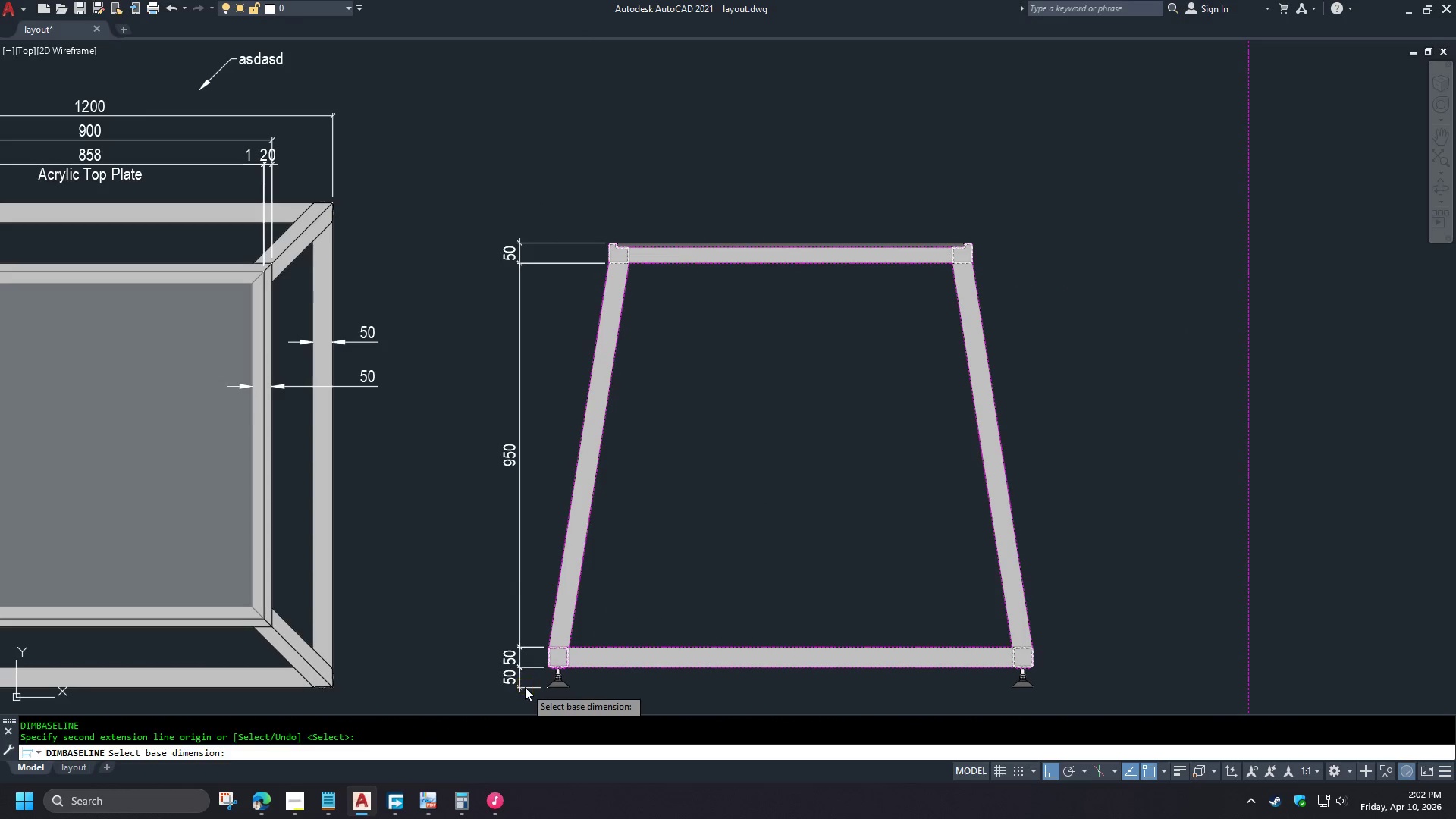 
left_click([525, 687])
 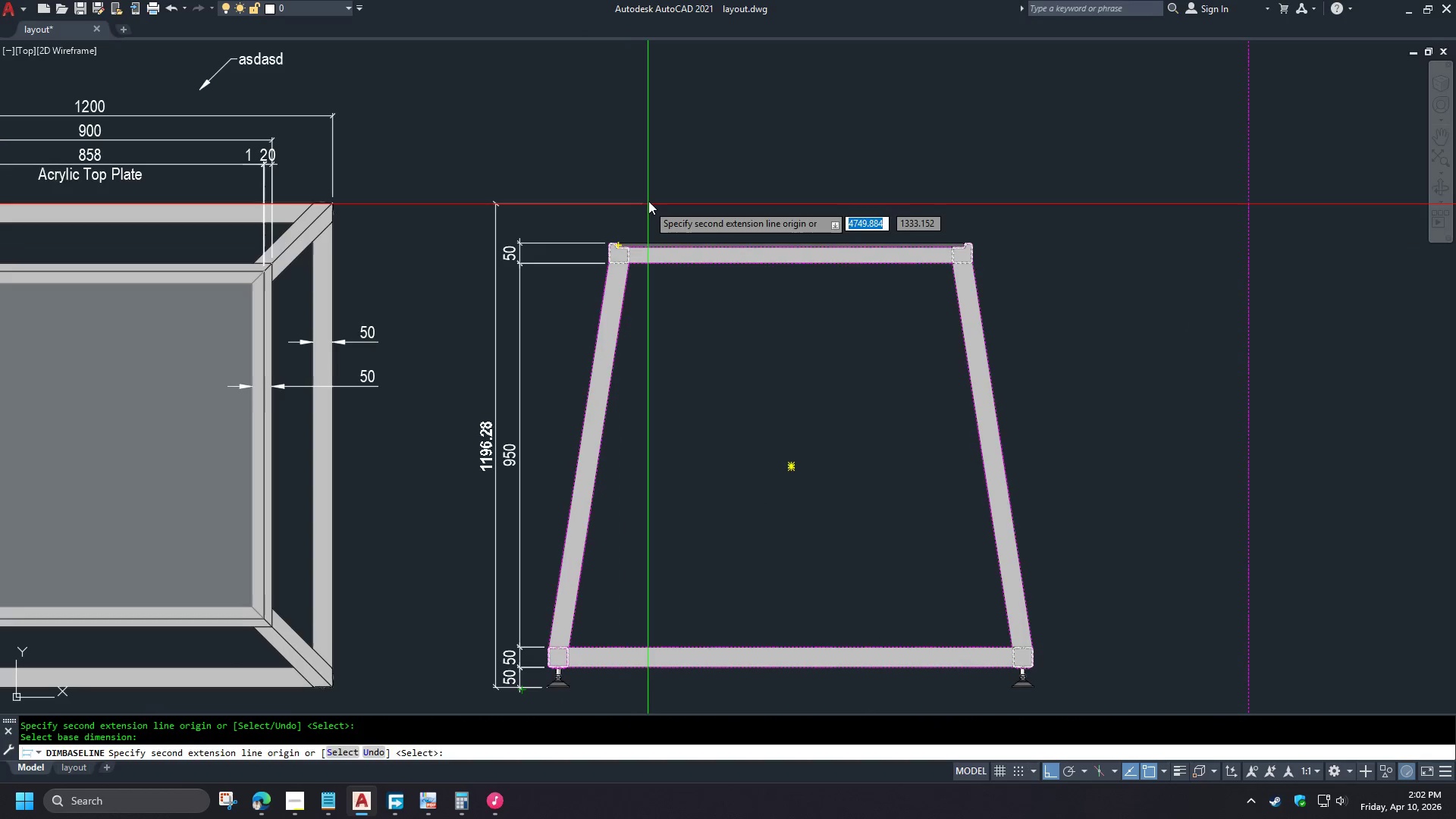 
type(en)
 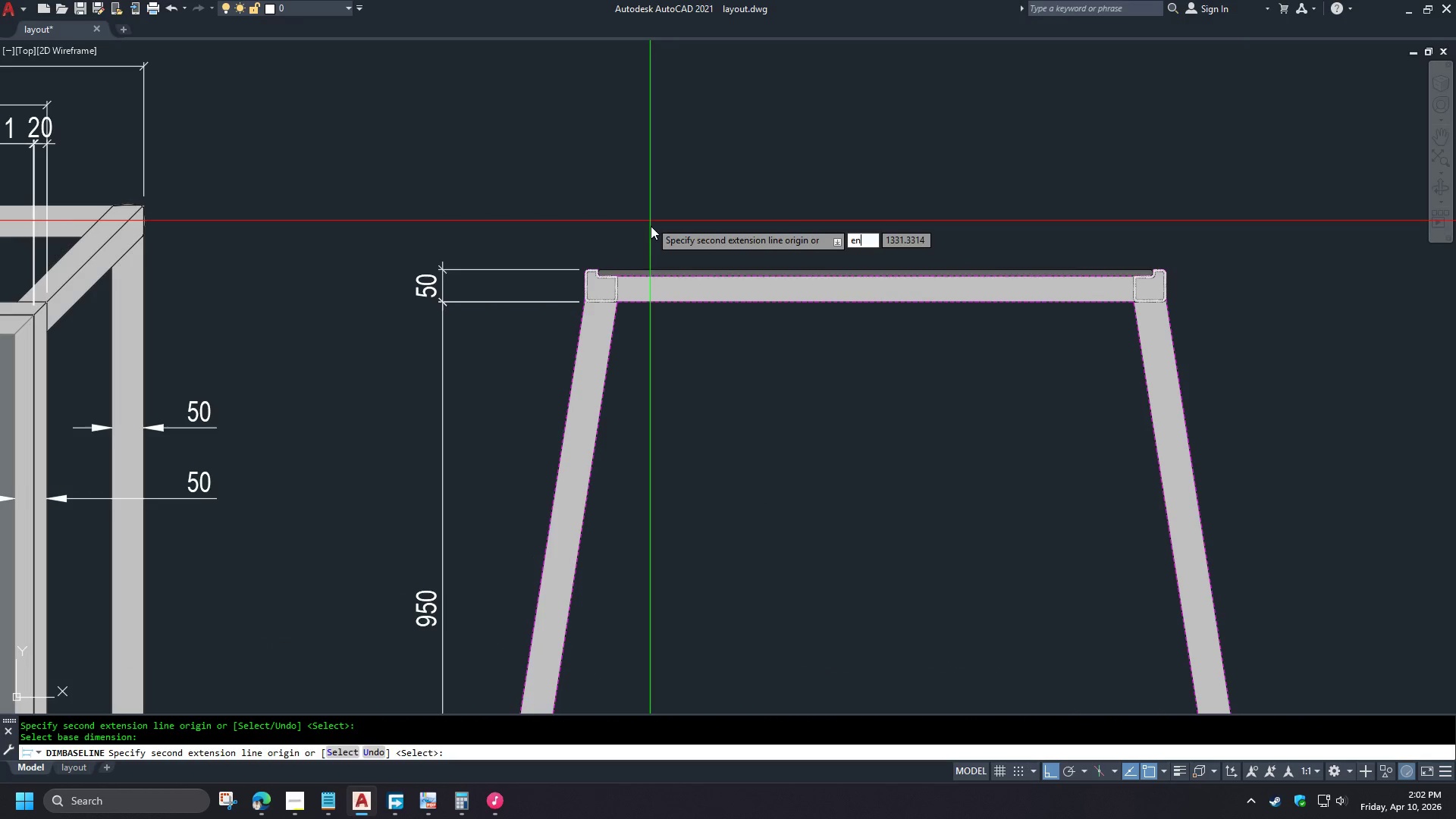 
scroll: coordinate [647, 198], scroll_direction: up, amount: 1.0
 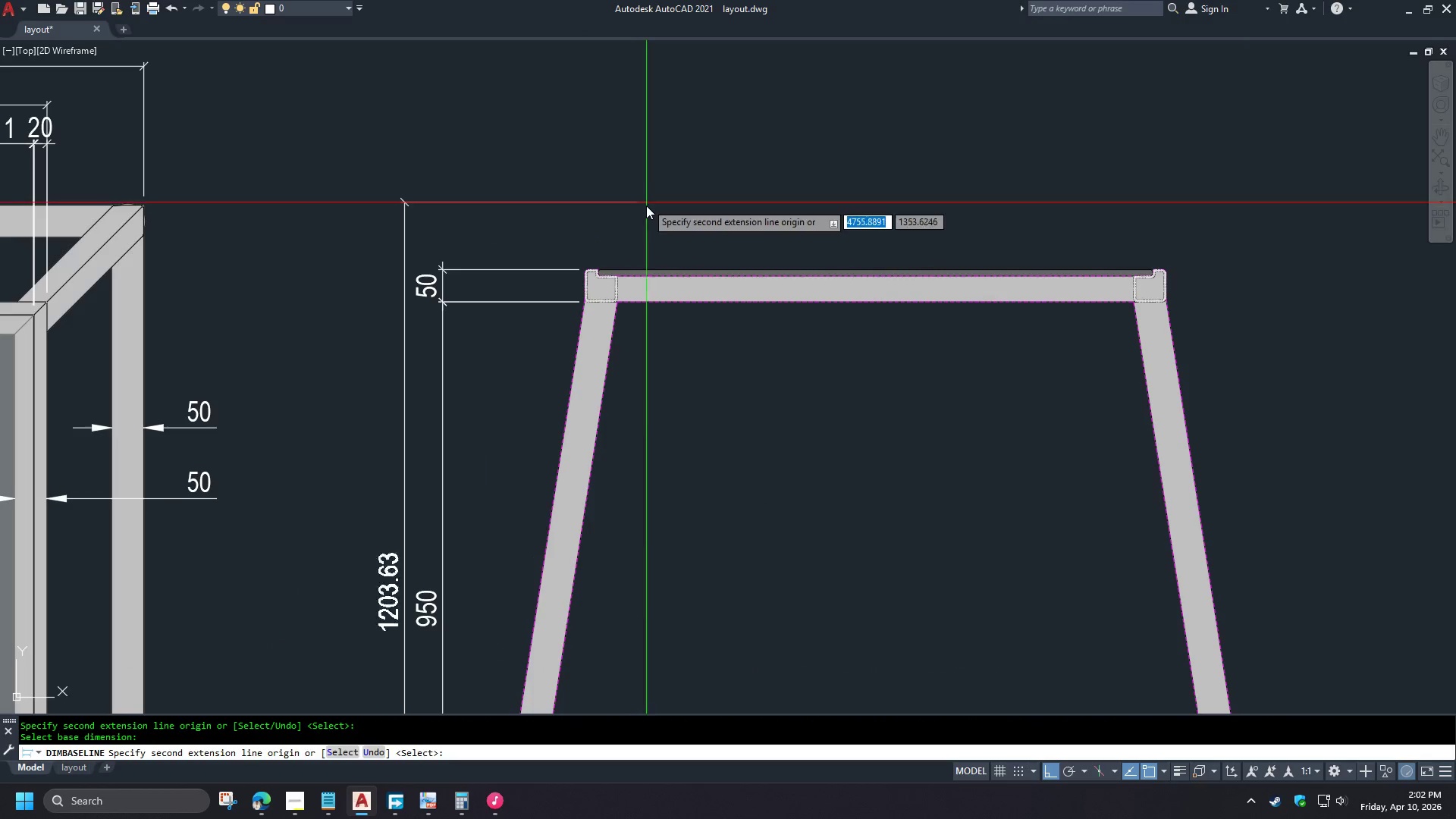 
key(D)
 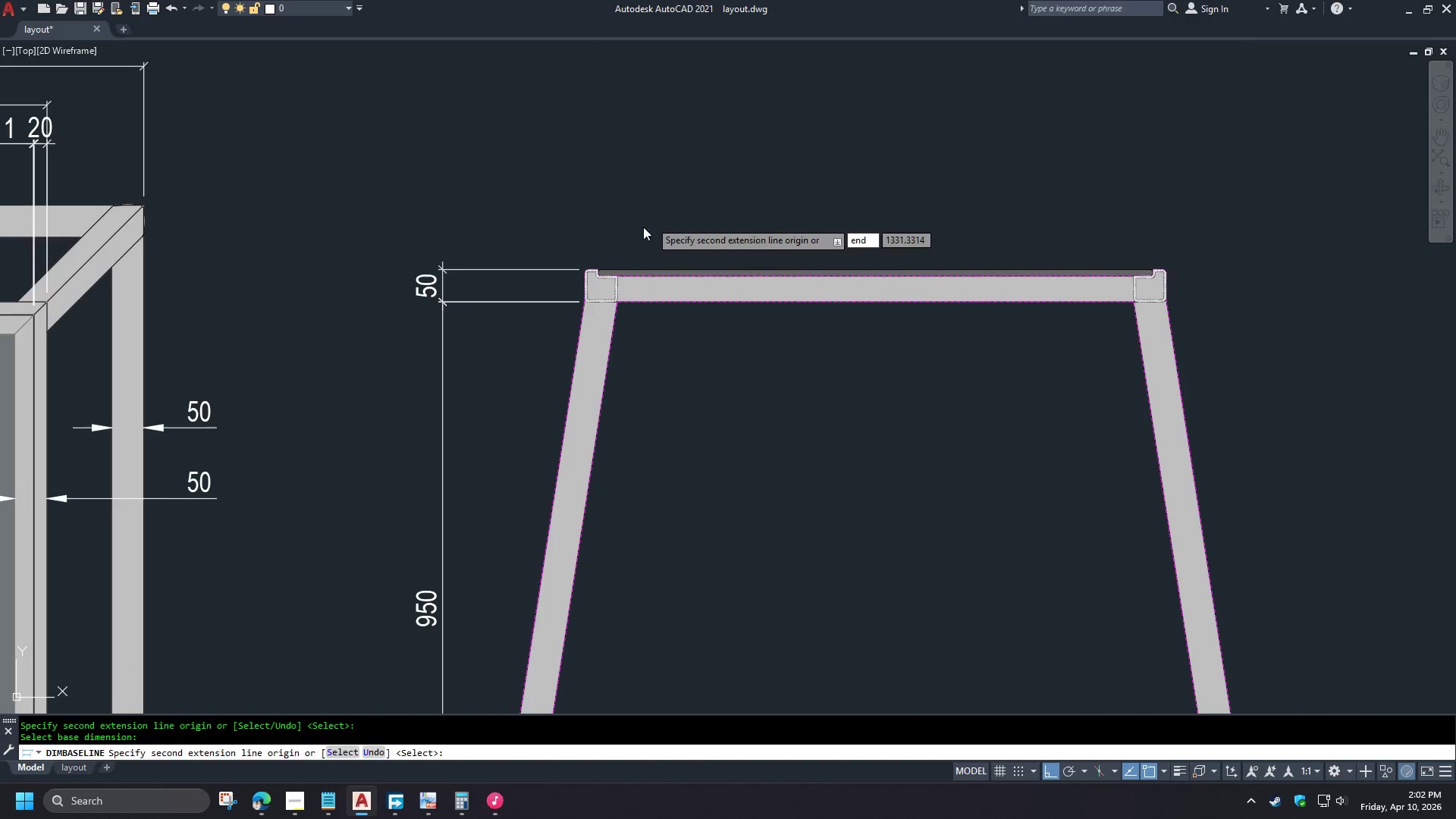 
key(Space)
 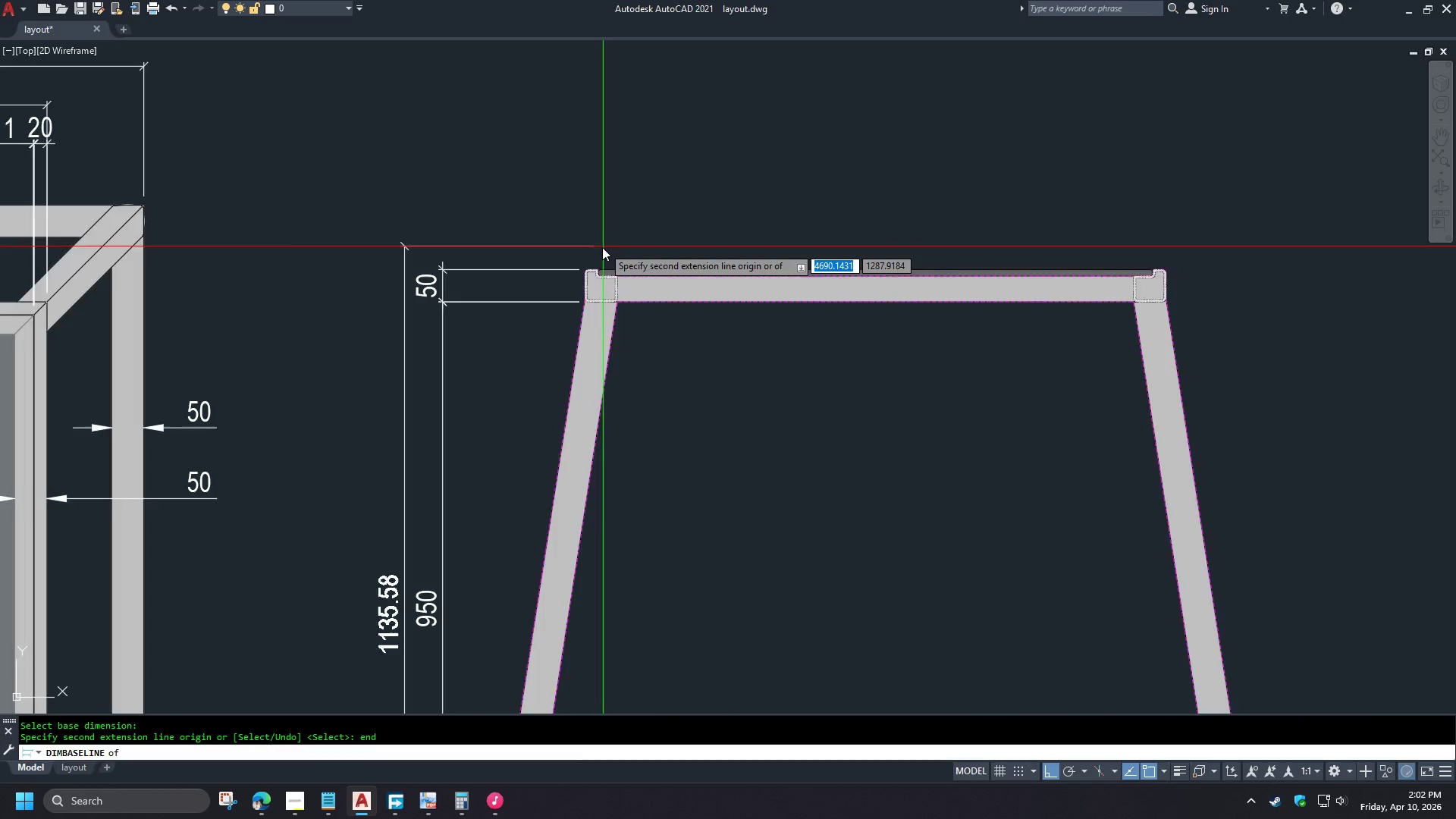 
scroll: coordinate [595, 253], scroll_direction: up, amount: 3.0
 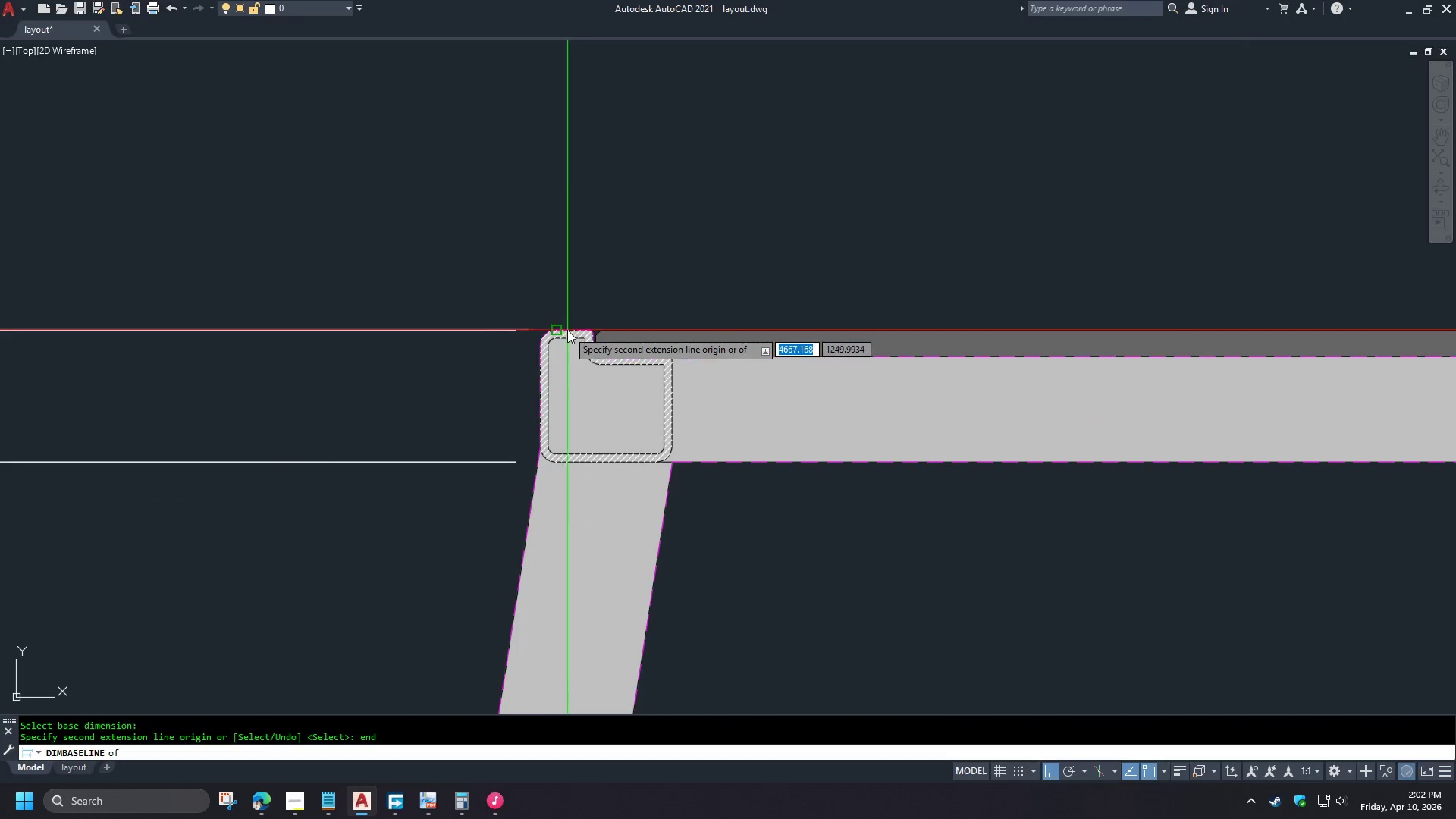 
left_click([567, 330])
 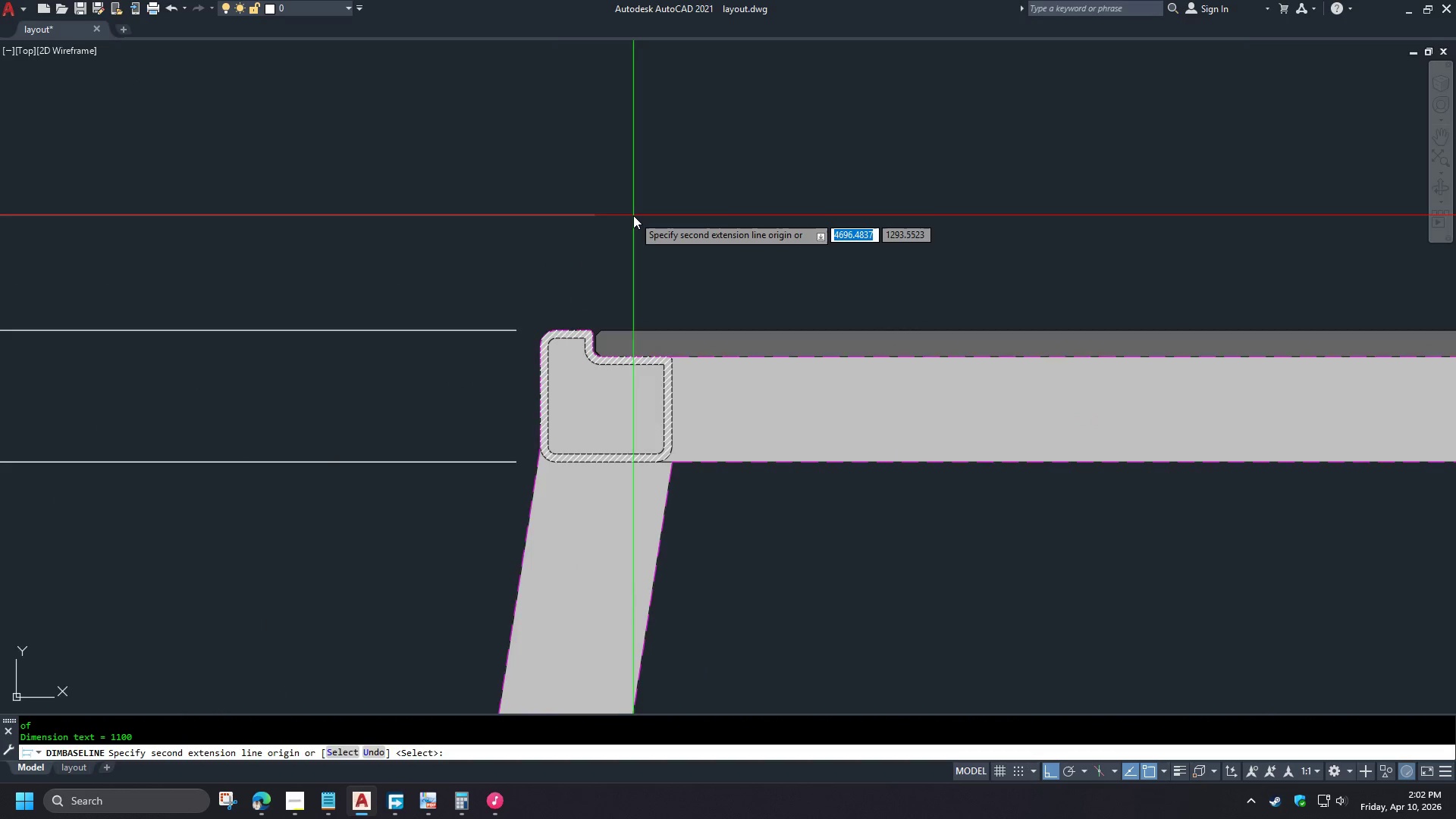 
key(Space)
 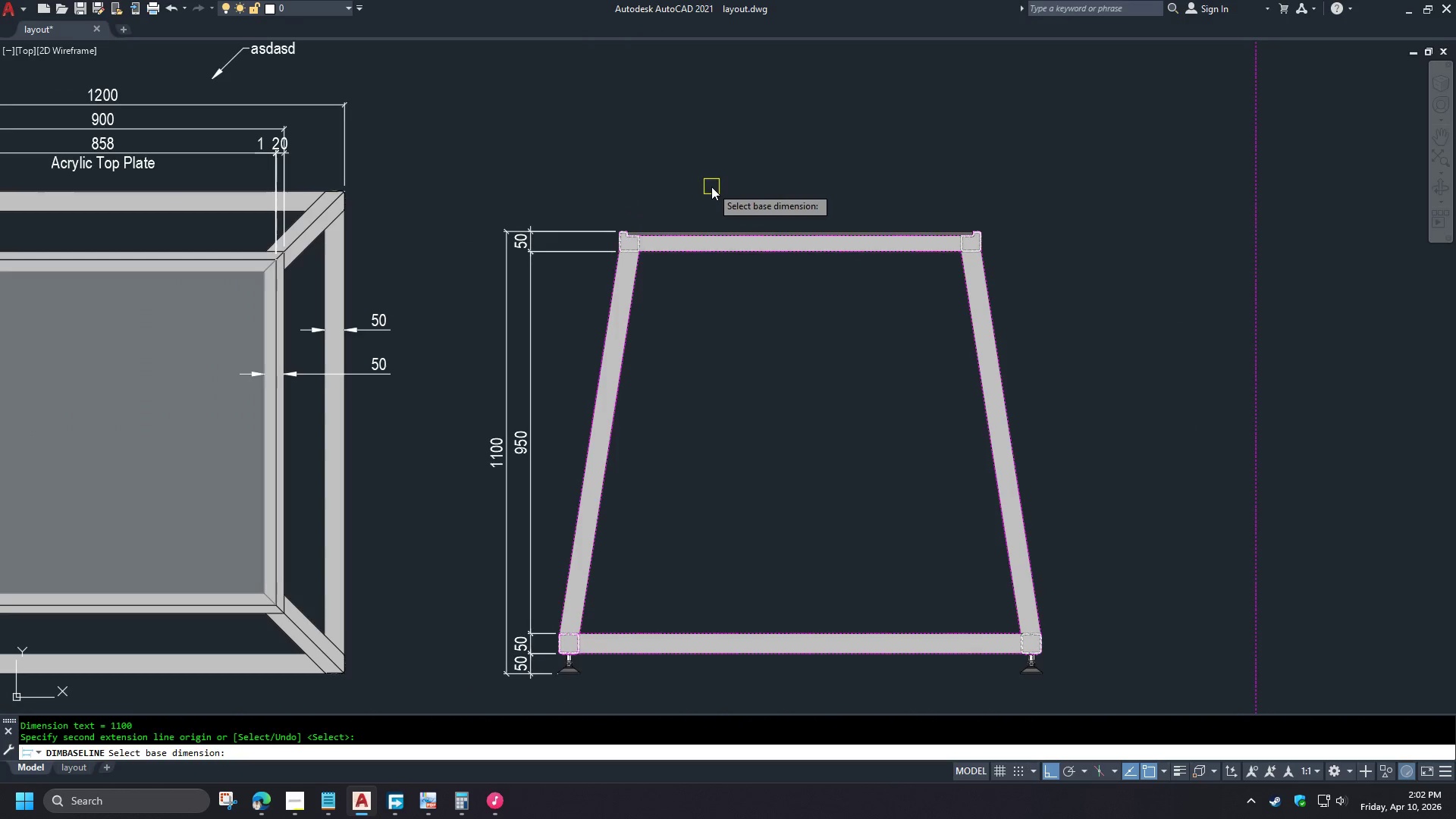 
scroll: coordinate [633, 212], scroll_direction: down, amount: 4.0
 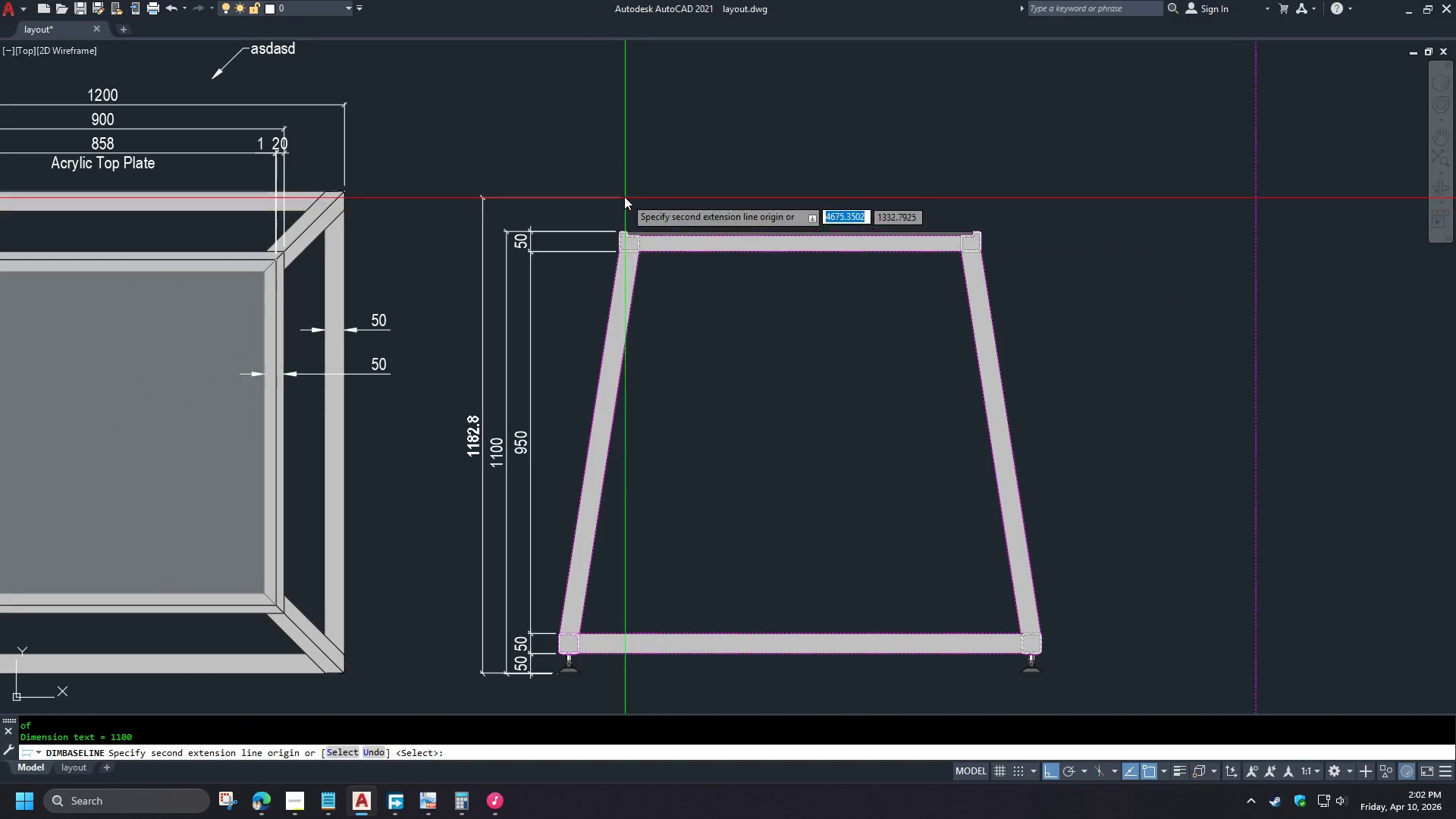 
type( re )
 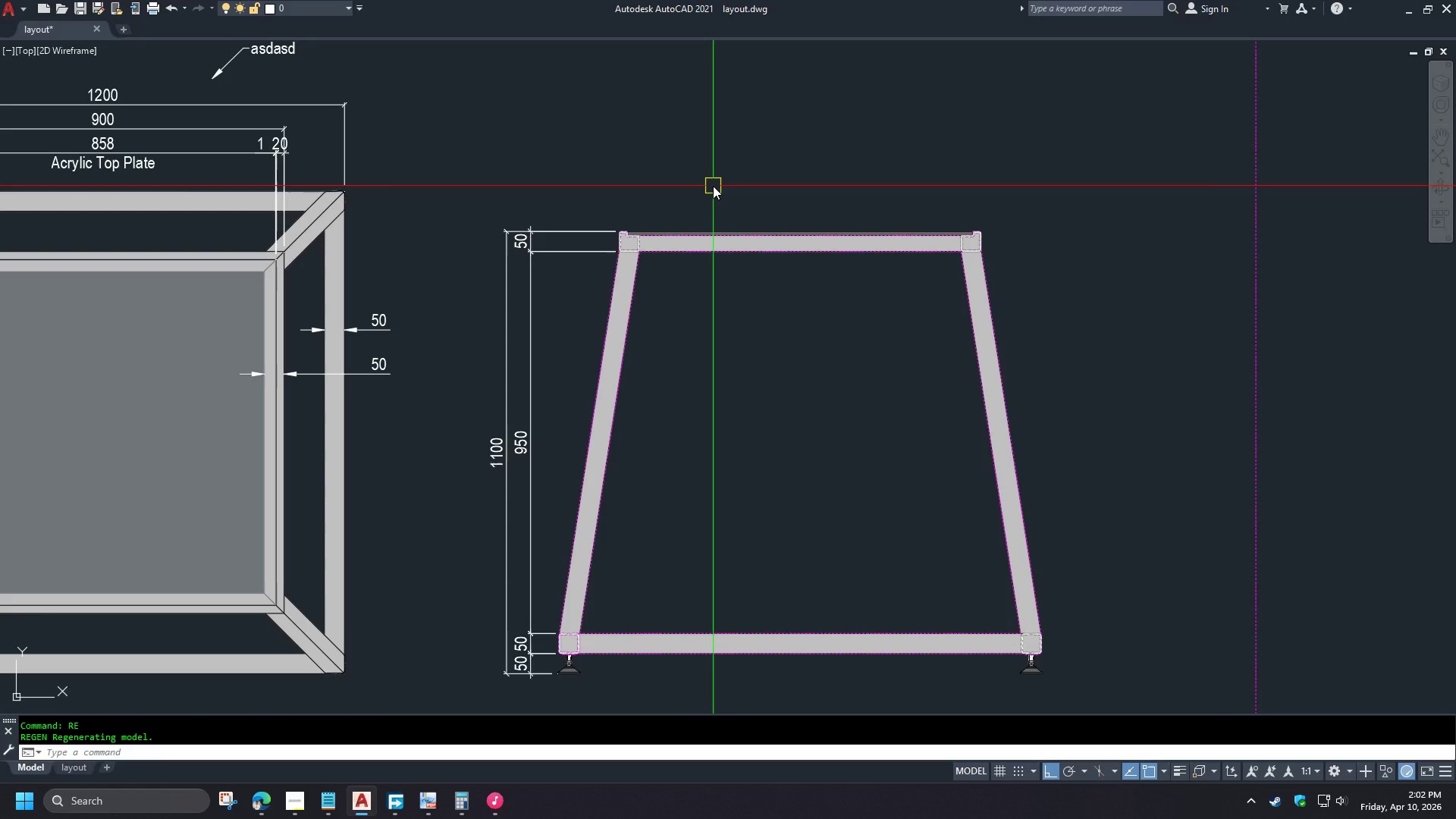 
wait(8.36)
 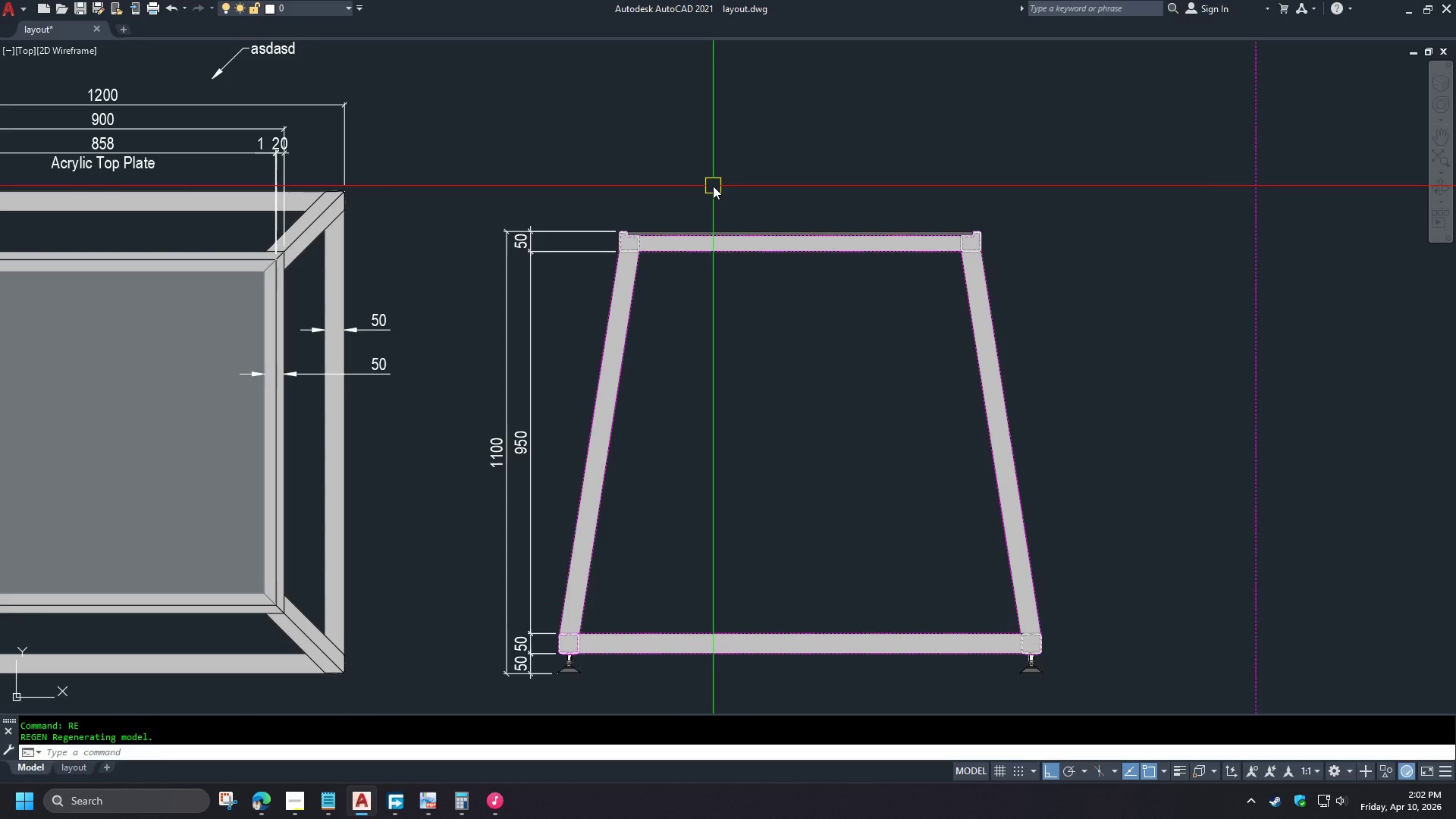 
type(dan )
 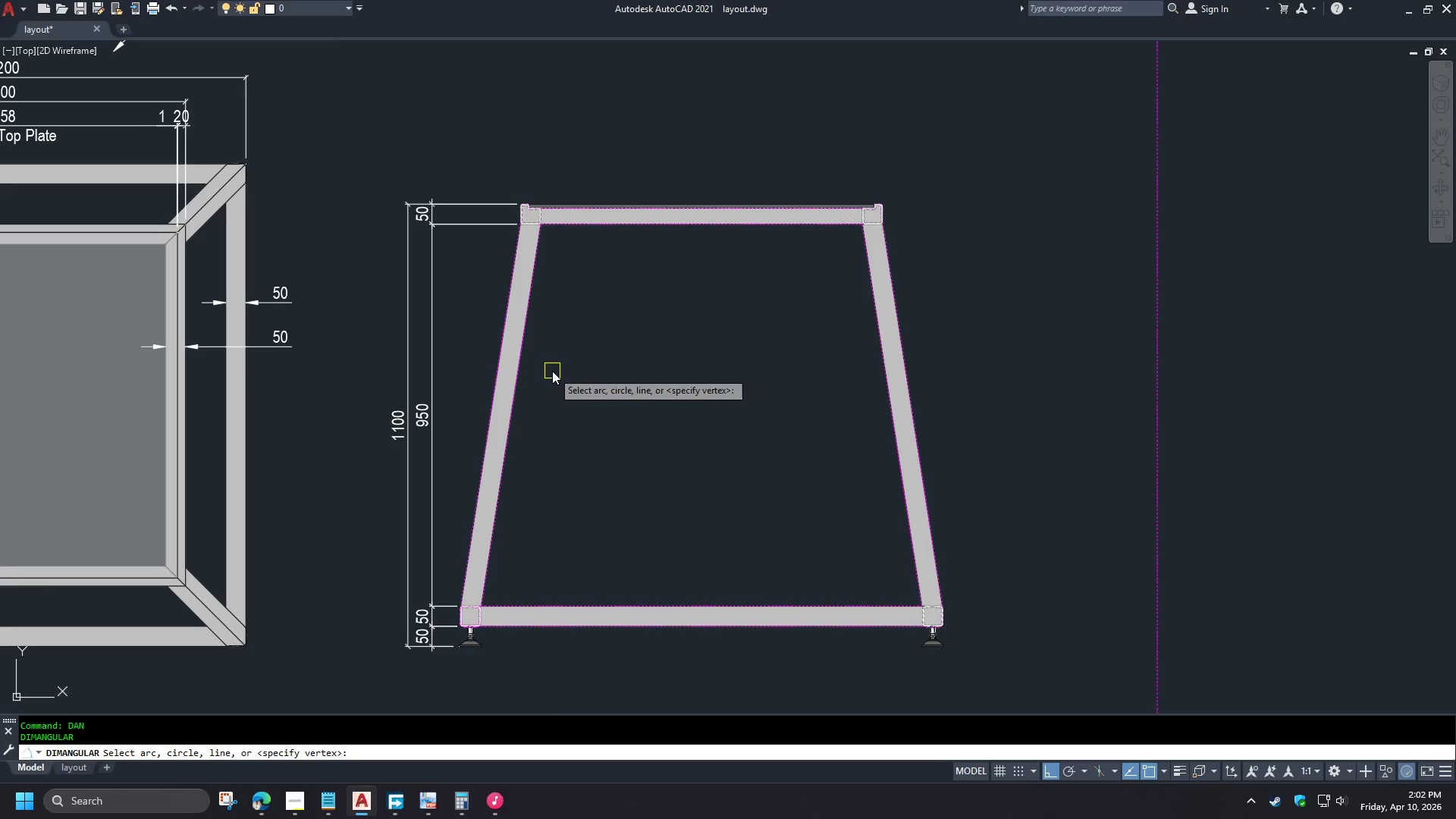 
key(Escape)
type(dal)
 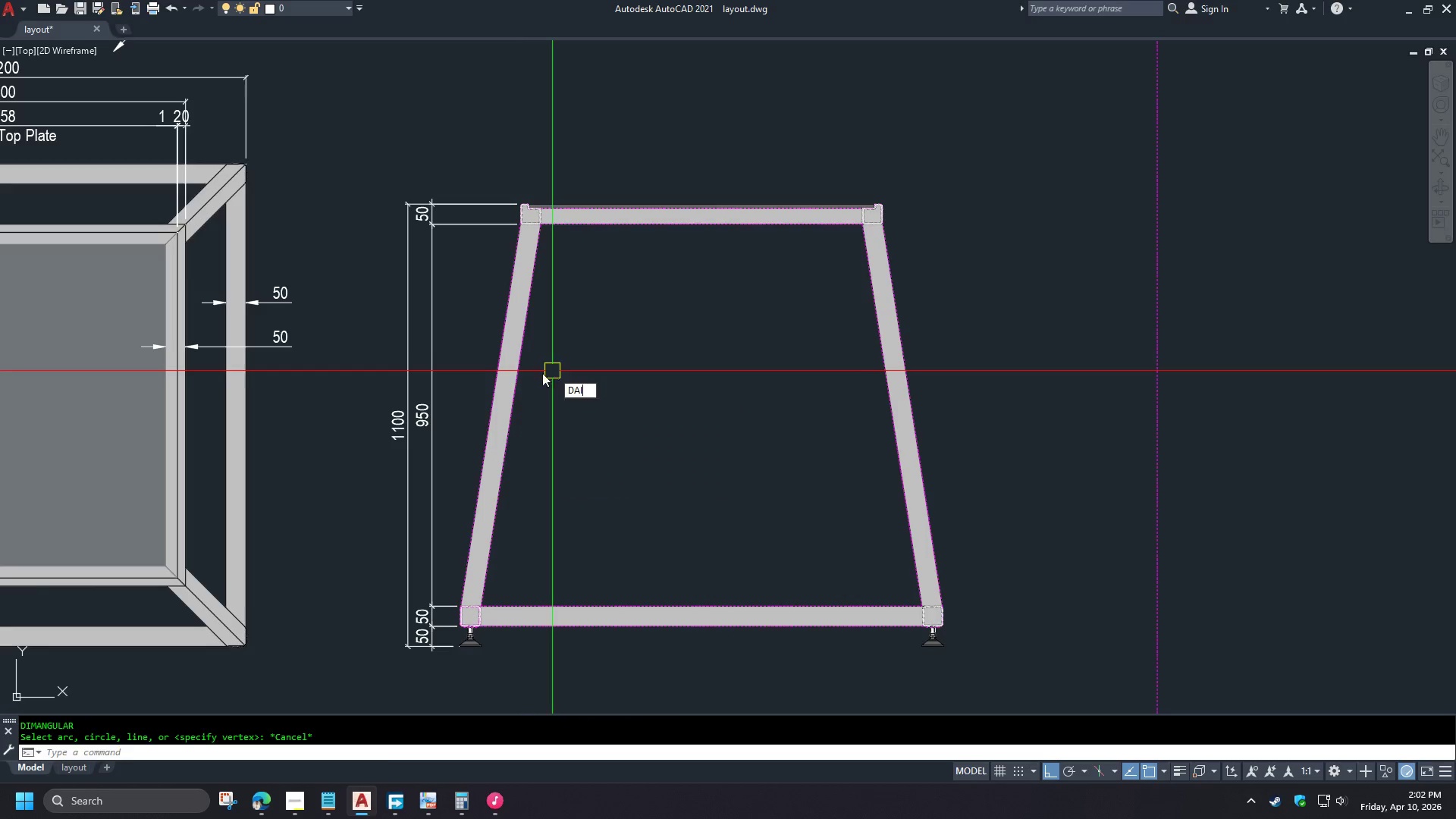 
key(Space)
 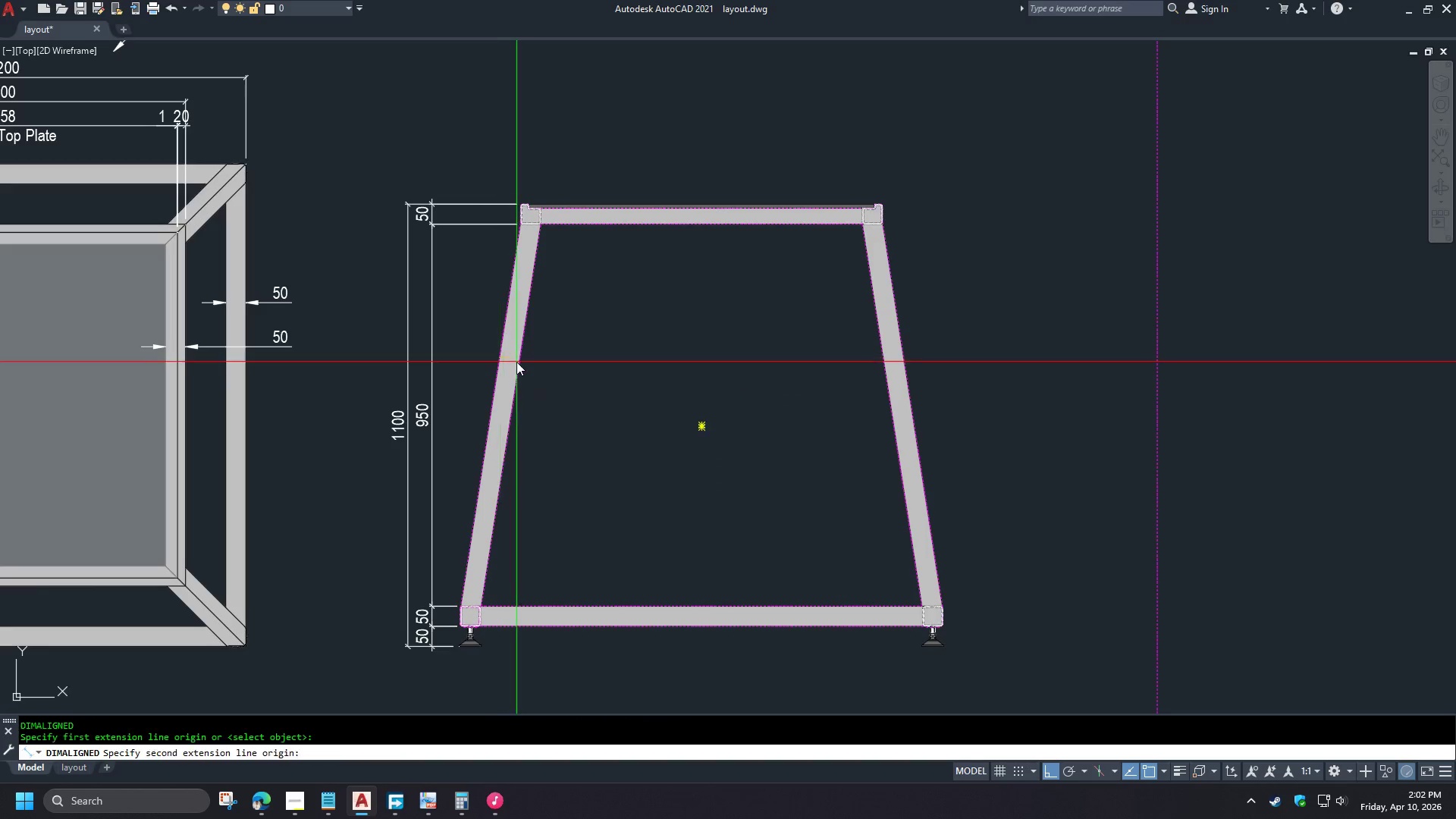 
double_click([517, 362])
 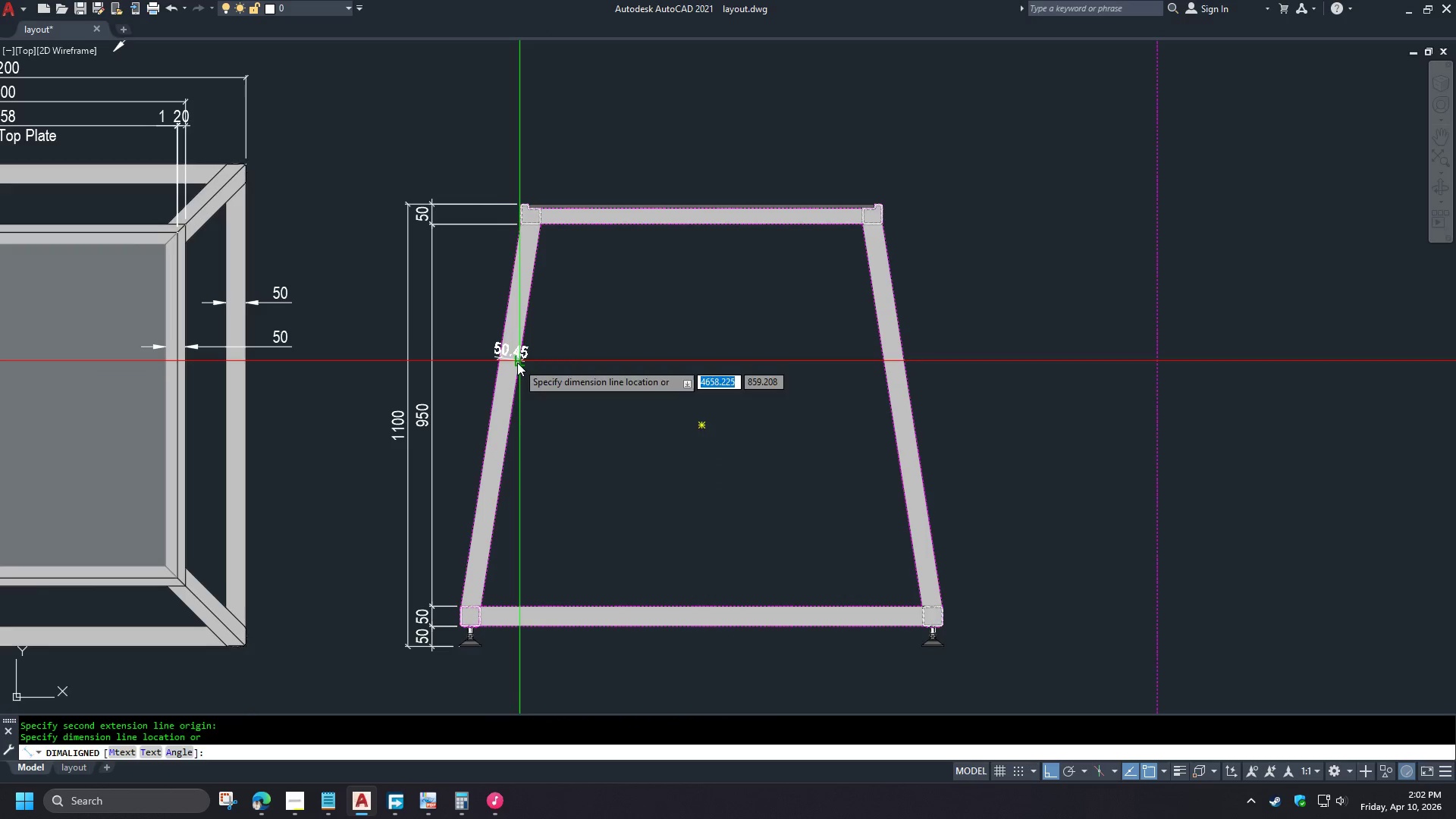 
left_click([517, 362])
 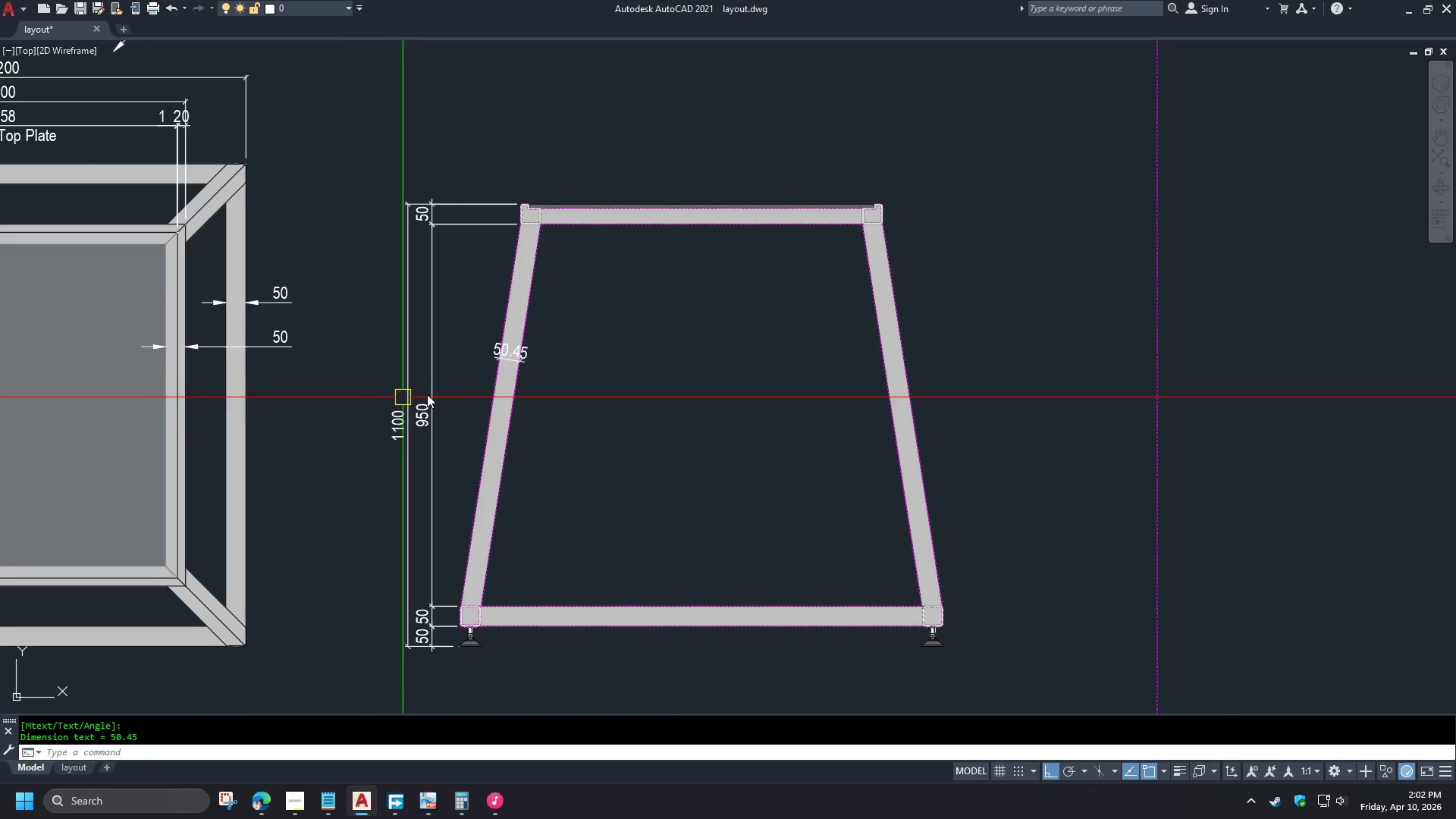 
scroll: coordinate [466, 378], scroll_direction: up, amount: 3.0
 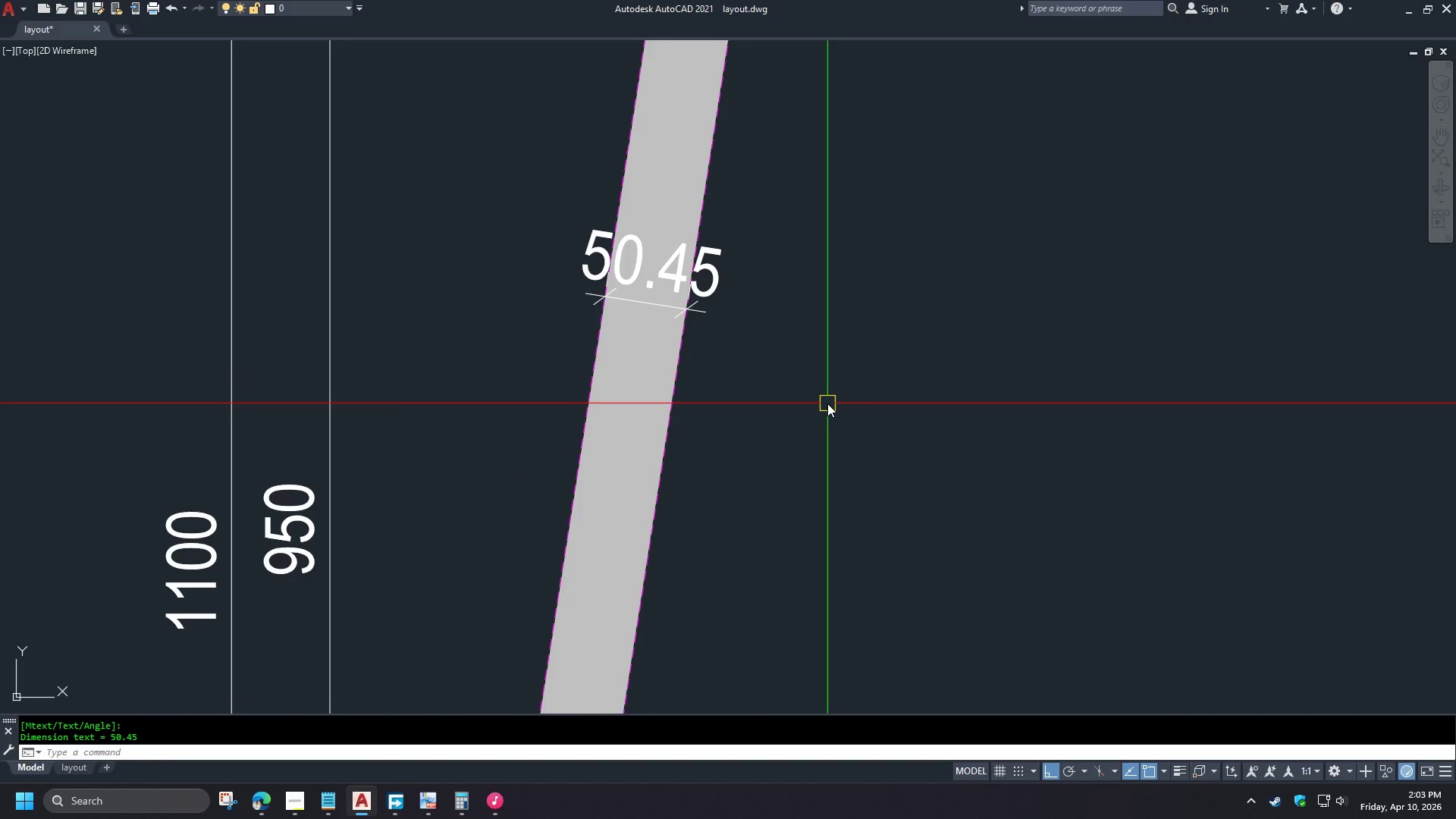 
scroll: coordinate [821, 434], scroll_direction: down, amount: 3.0
 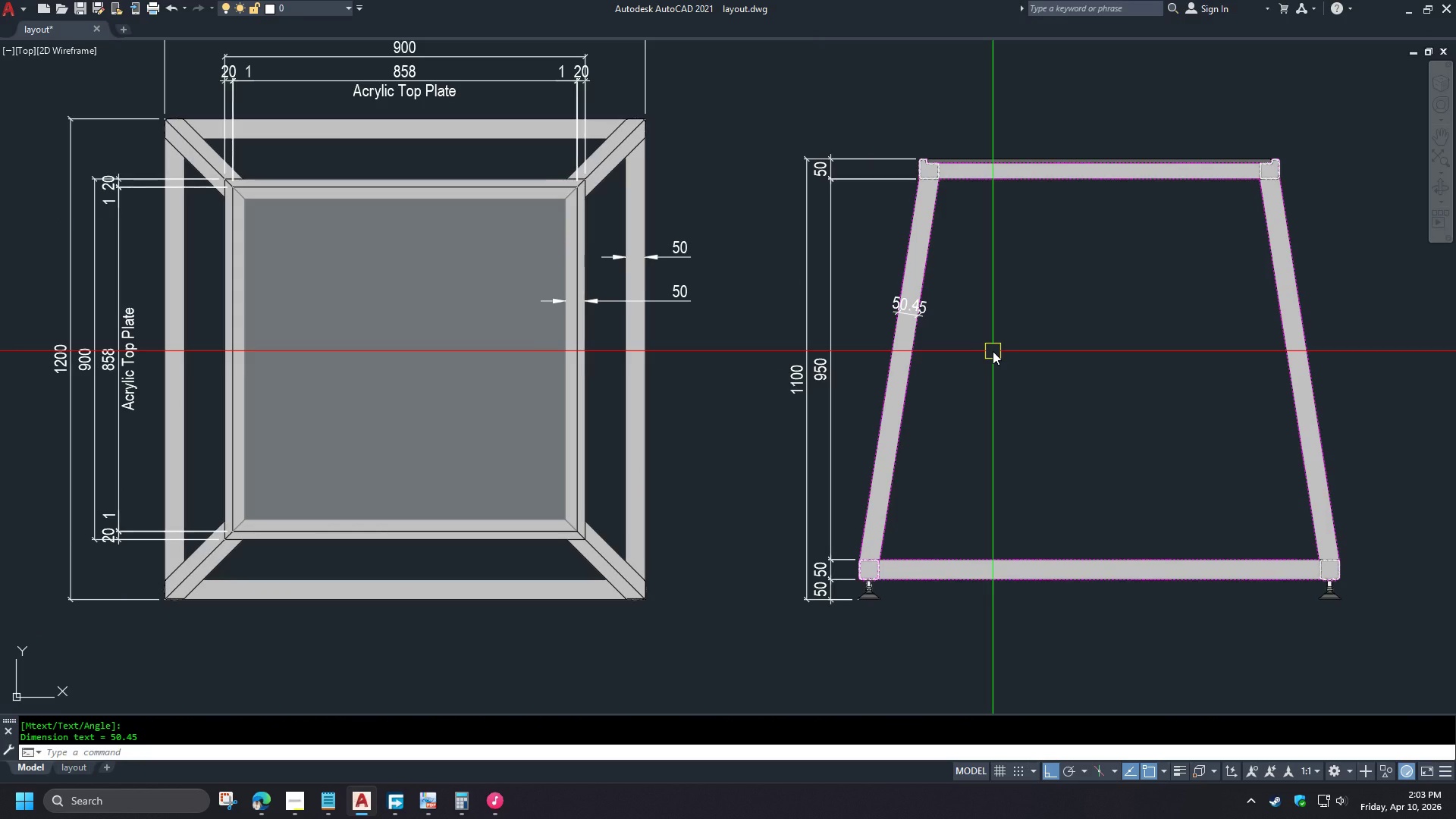 
wait(9.57)
 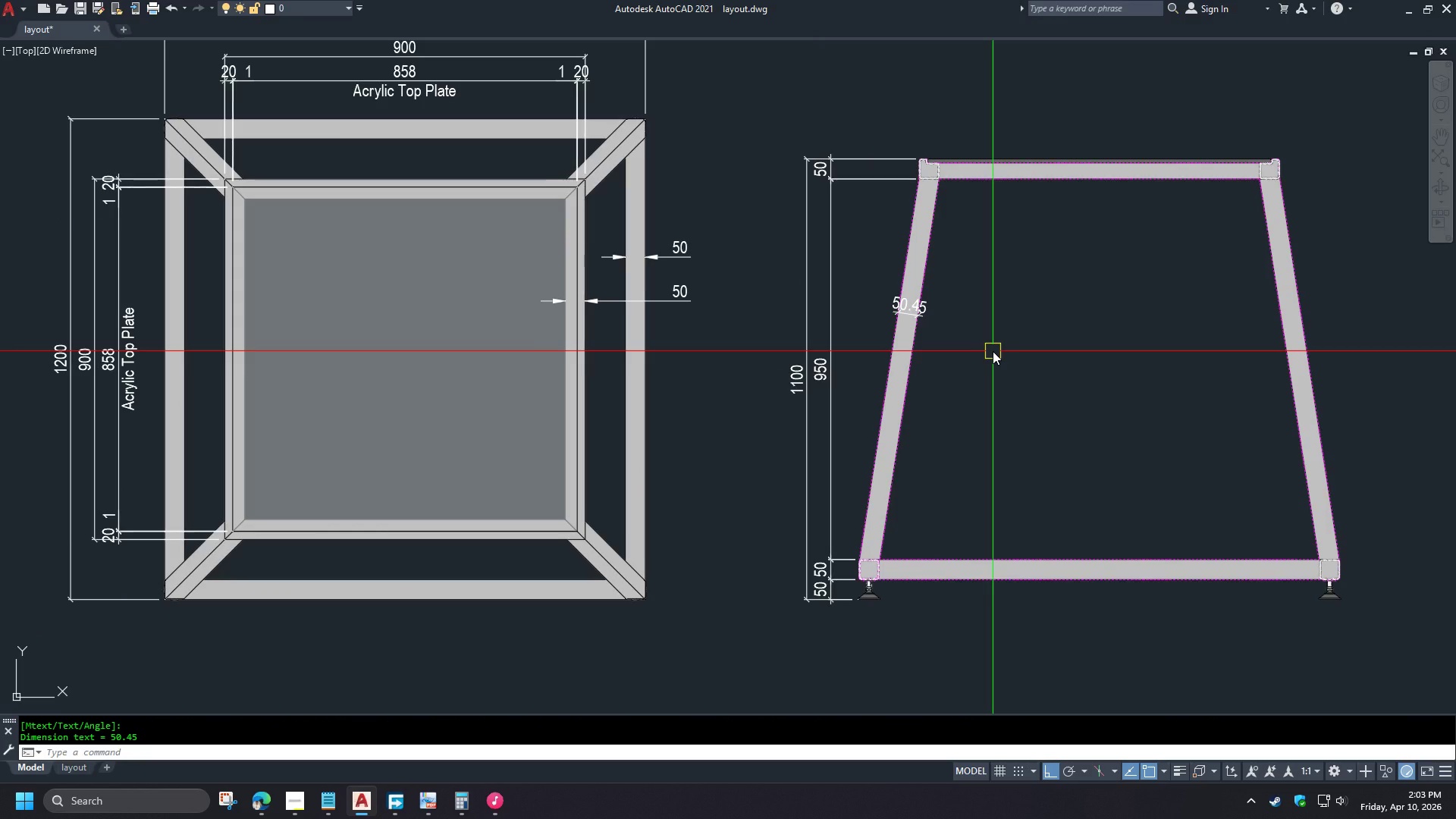 
left_click([930, 315])
 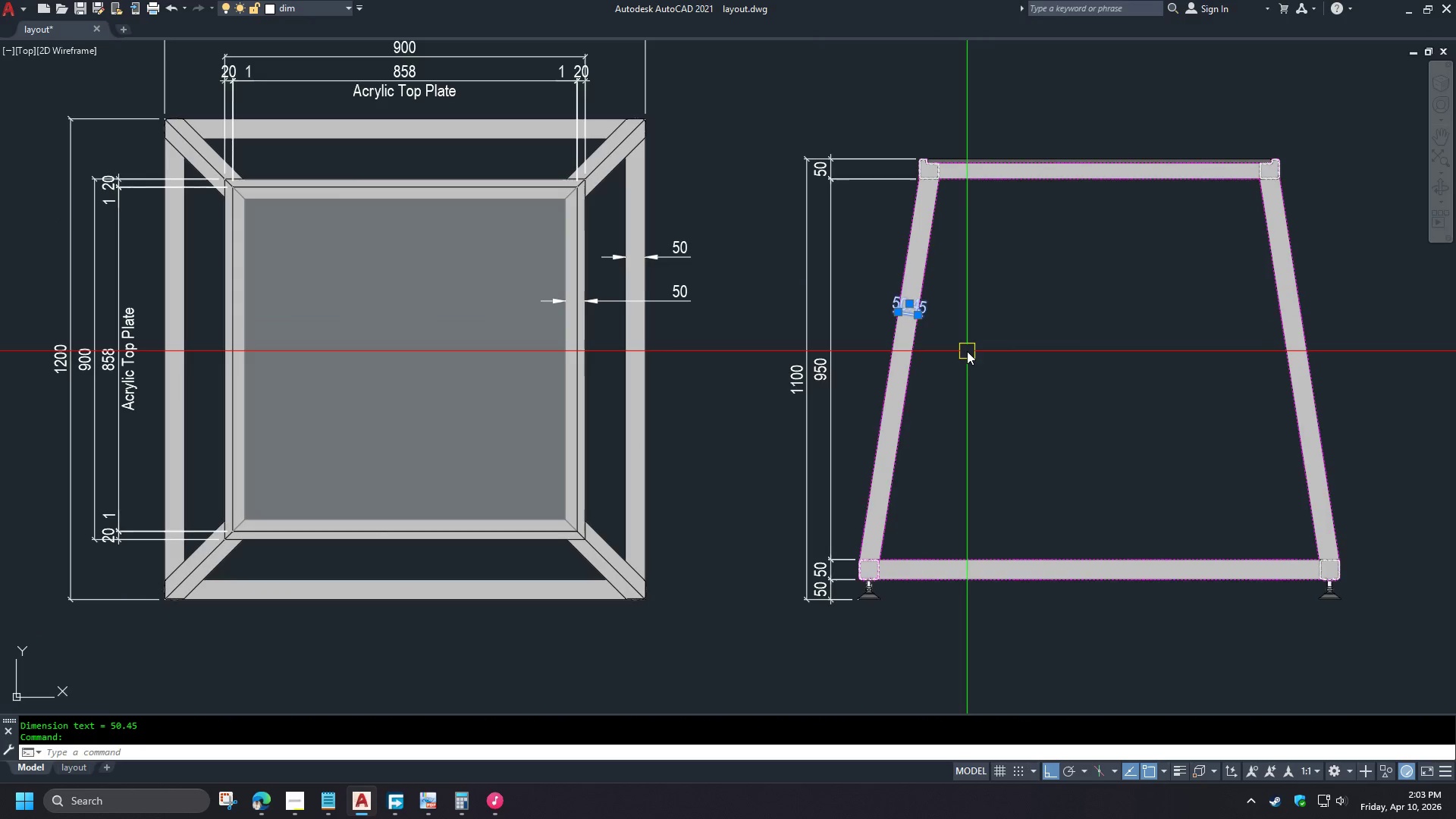 
type(e re )
 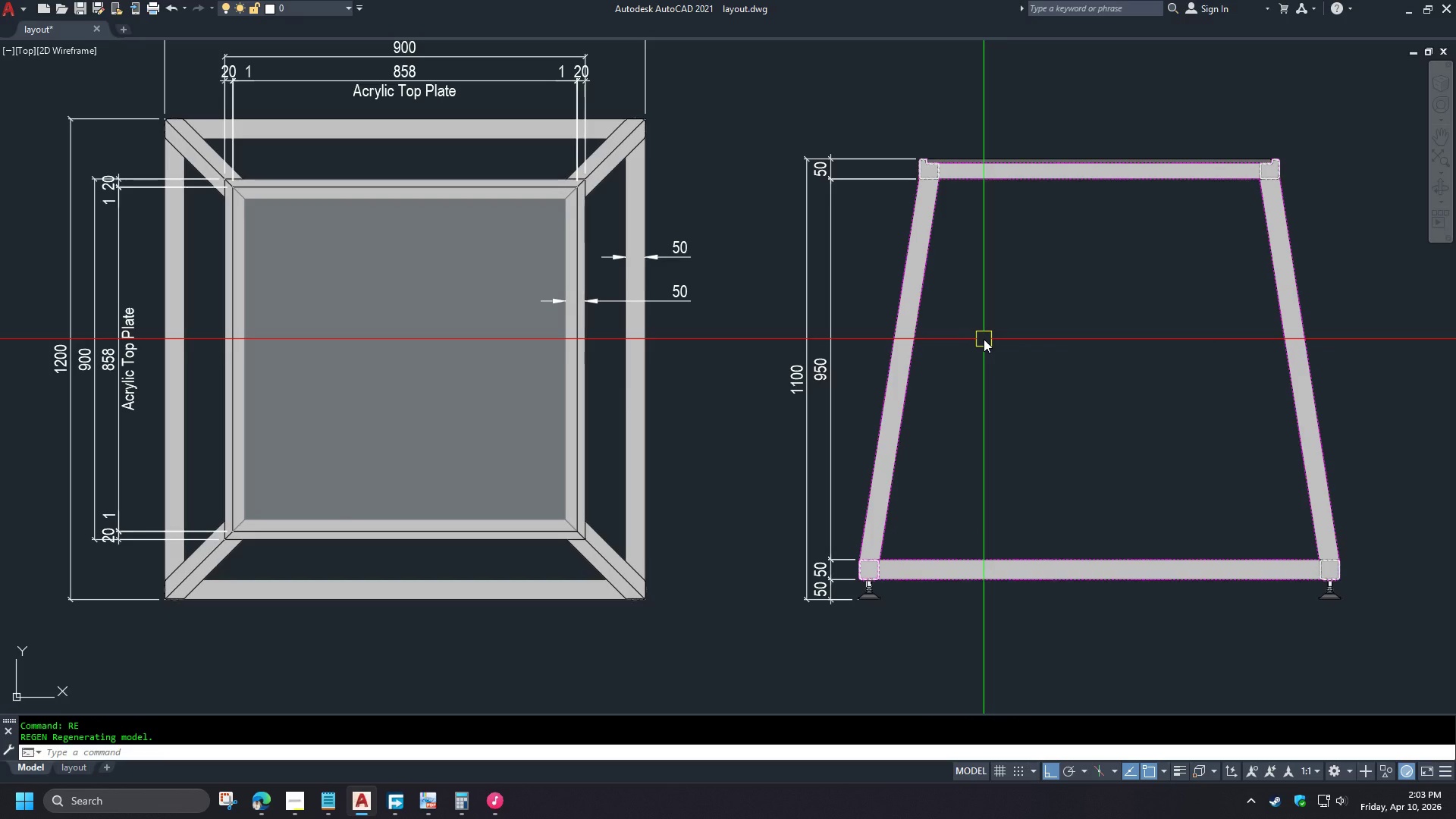 
wait(13.72)
 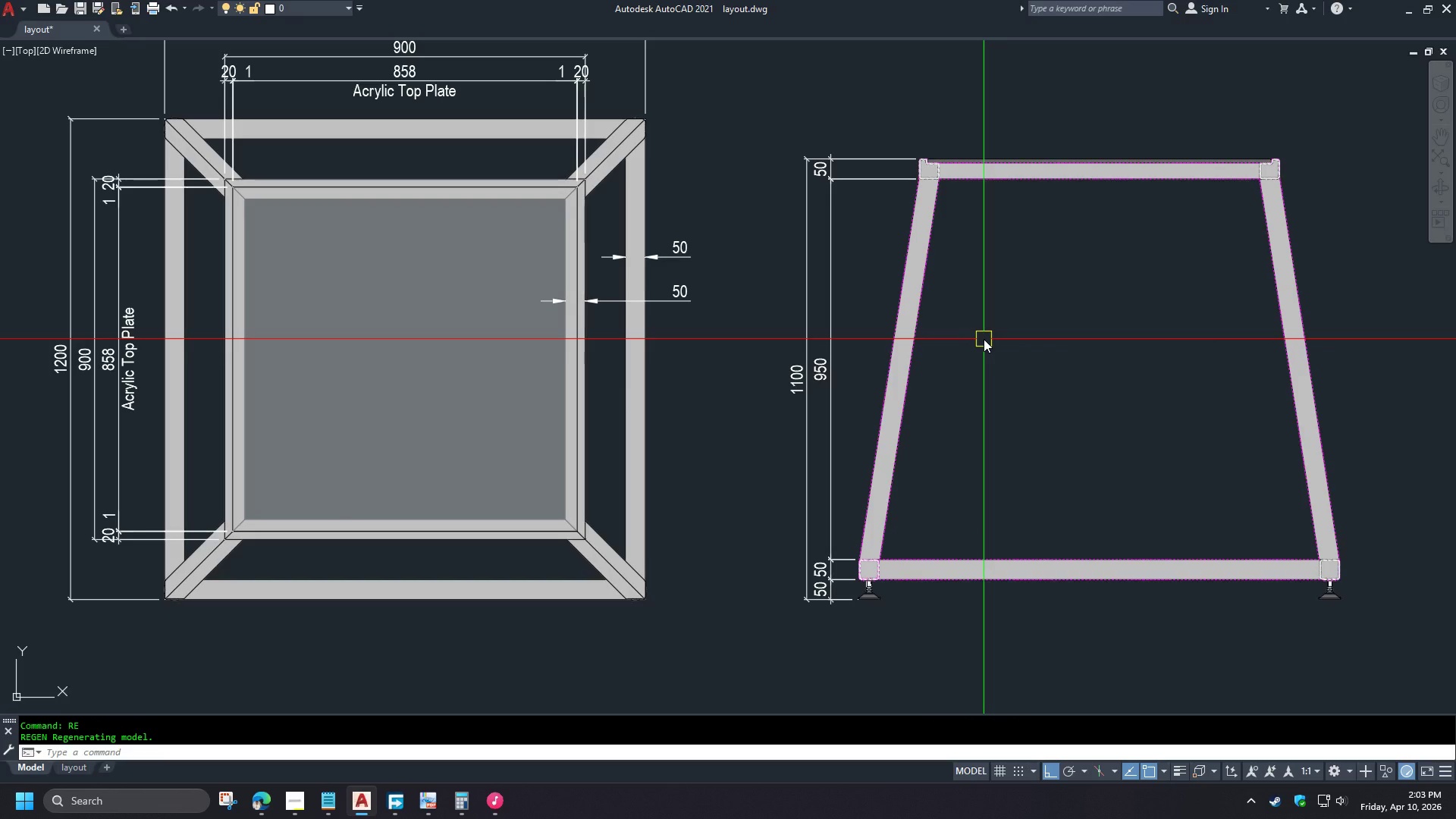 
scroll: coordinate [1015, 369], scroll_direction: down, amount: 3.0
 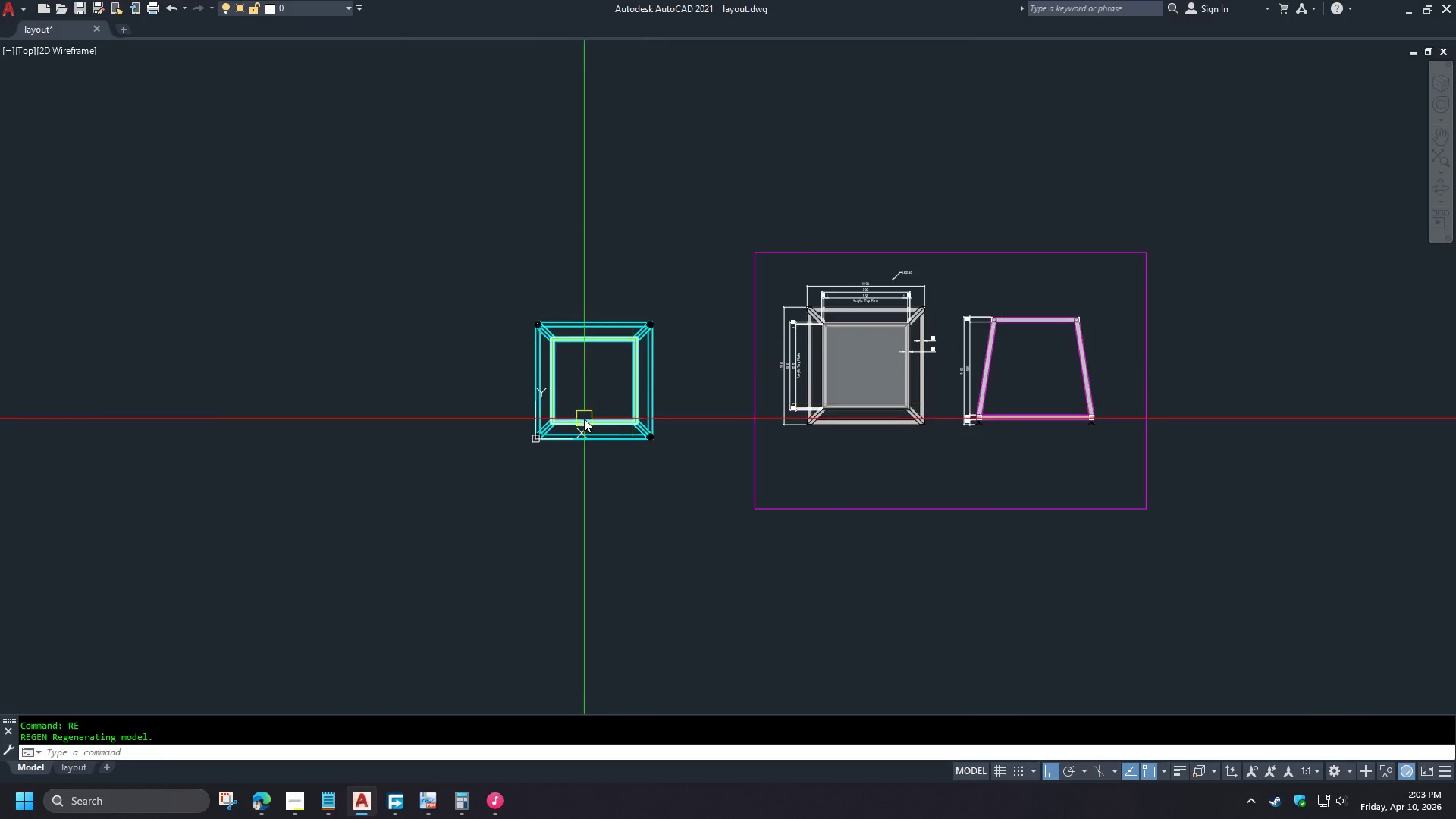 
scroll: coordinate [493, 446], scroll_direction: up, amount: 7.0
 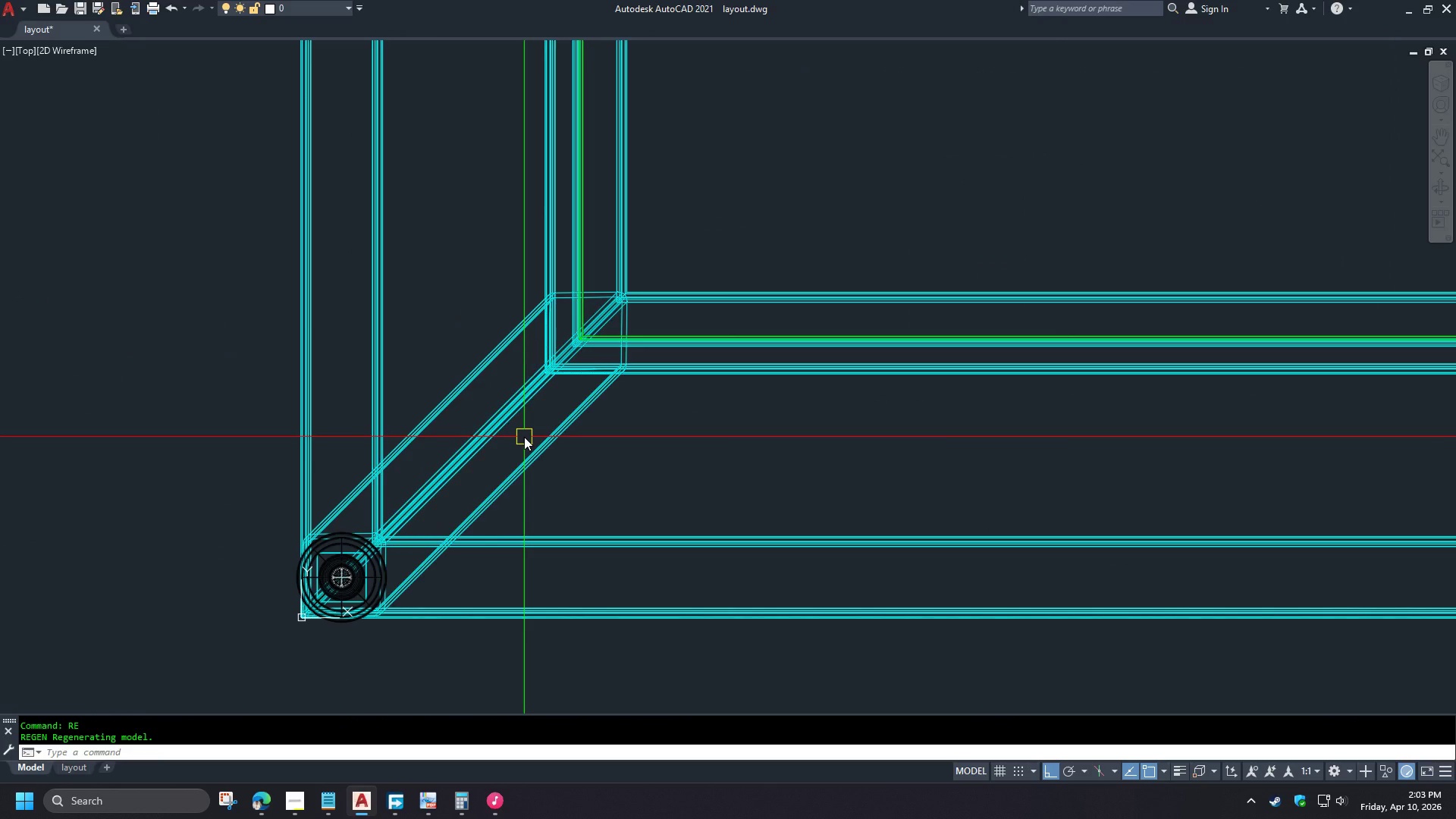 
scroll: coordinate [524, 437], scroll_direction: down, amount: 1.0
 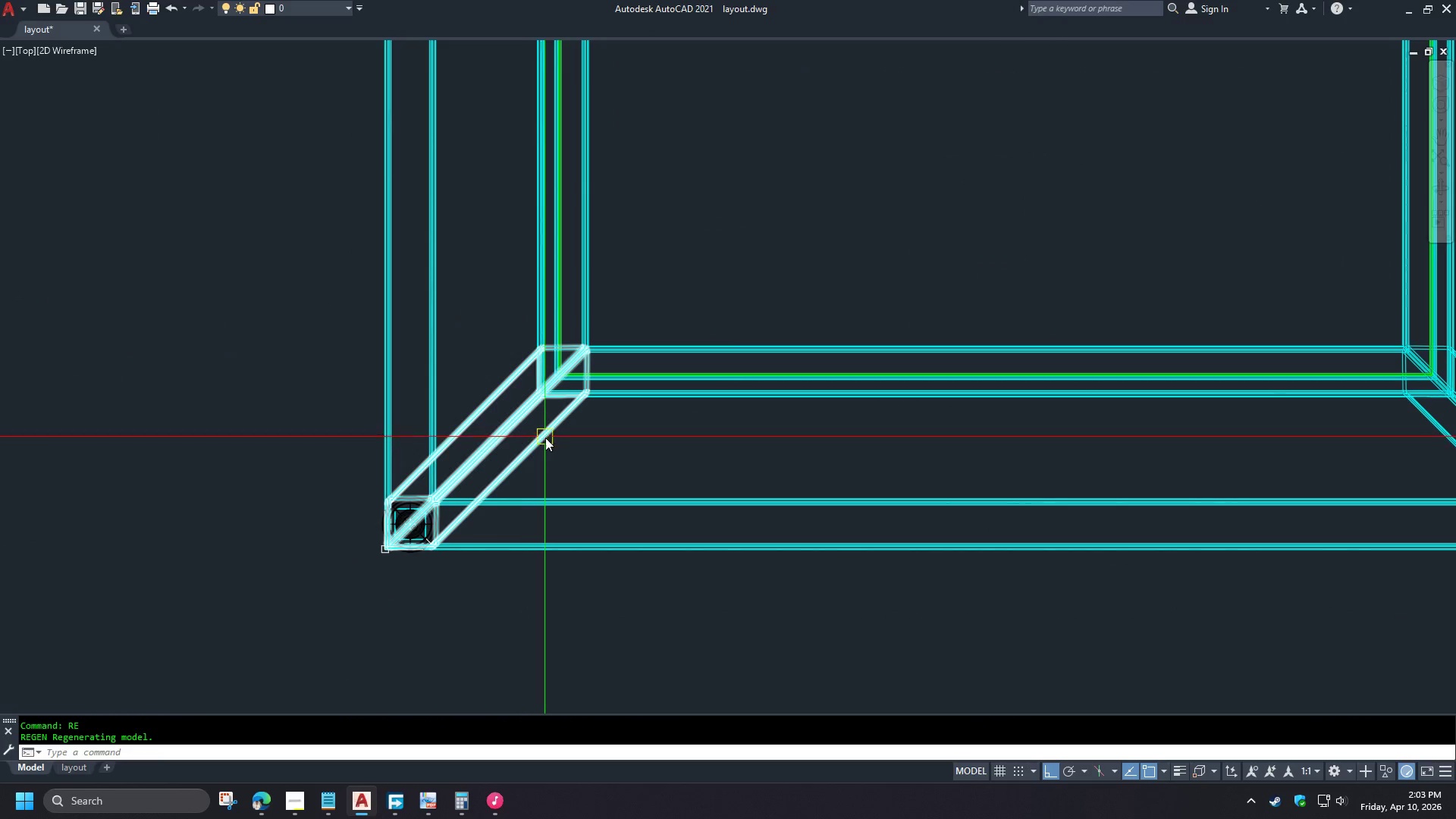 
hold_key(key=ShiftLeft, duration=1.5)
 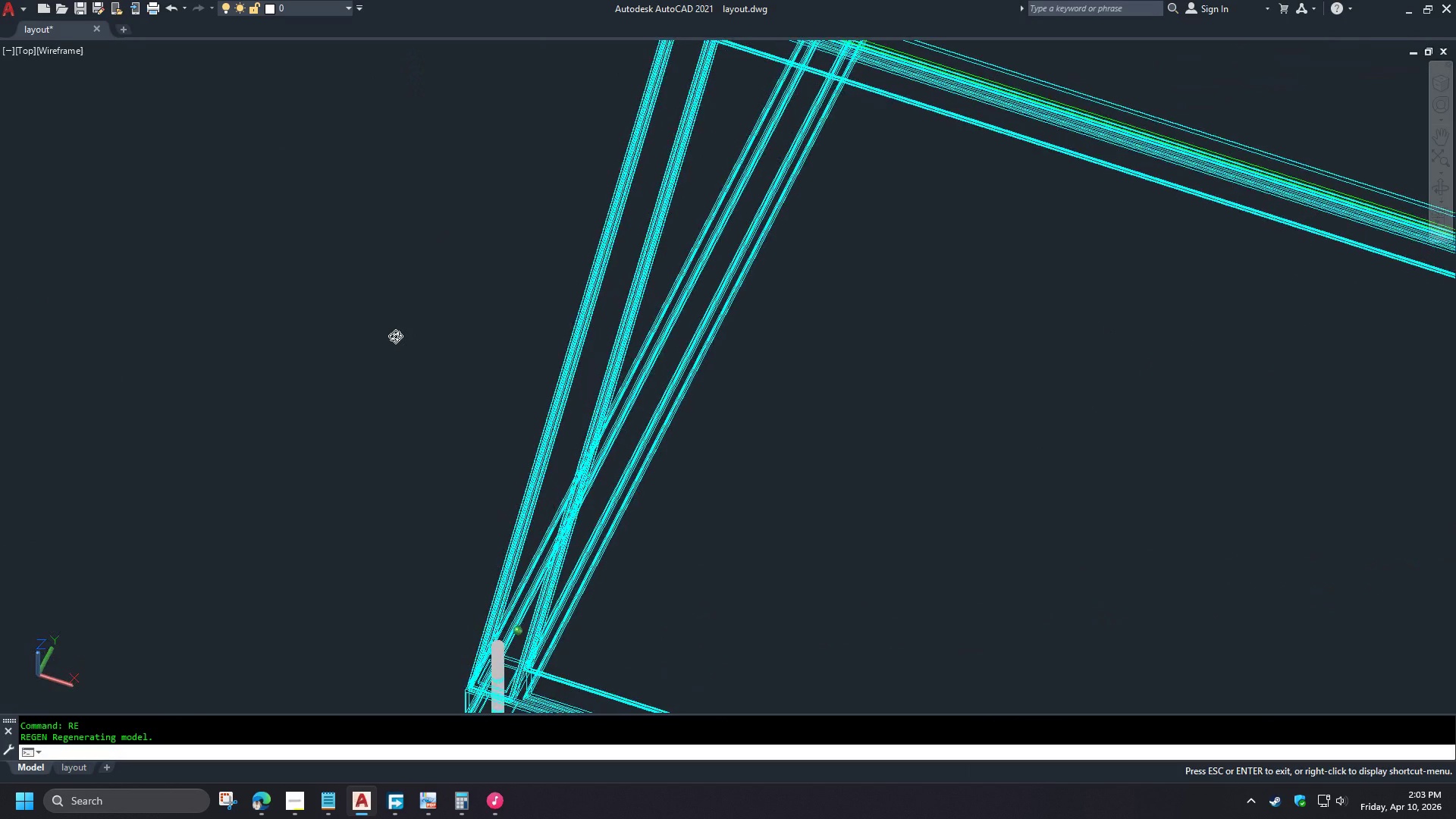 
hold_key(key=ShiftLeft, duration=1.53)
 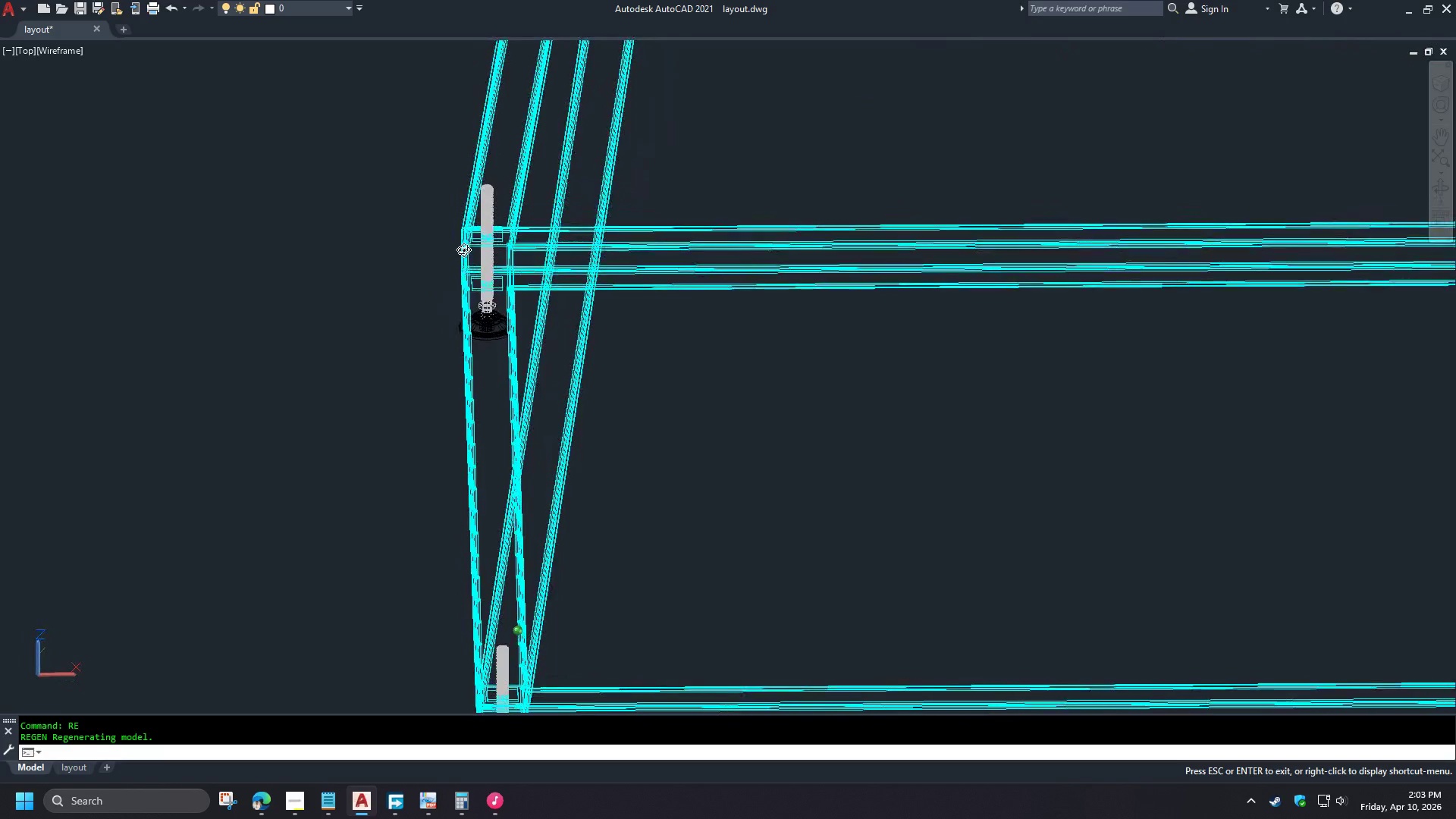 
hold_key(key=ShiftLeft, duration=1.5)
 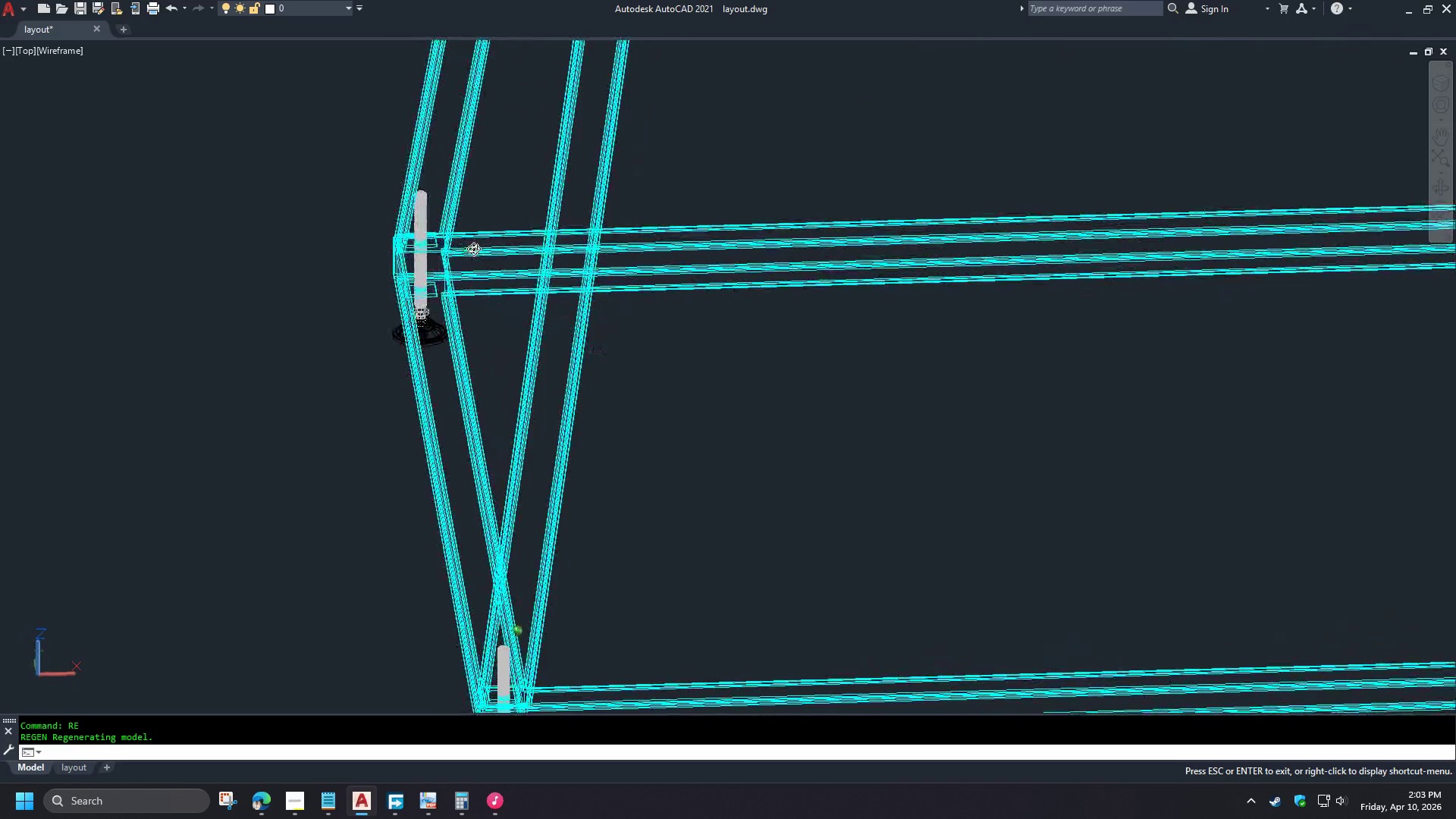 
hold_key(key=ShiftLeft, duration=1.51)
 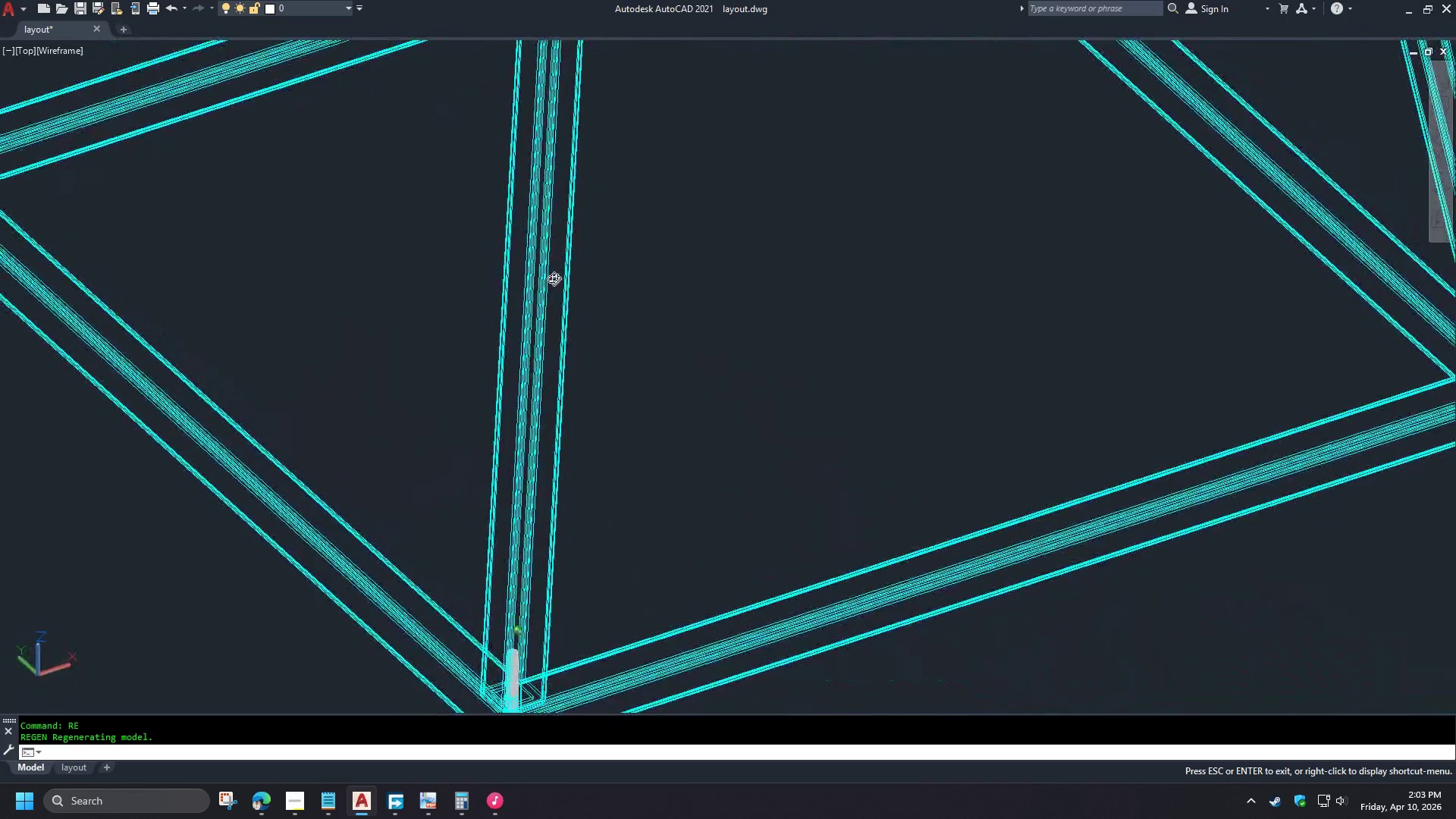 
hold_key(key=ShiftLeft, duration=1.5)
 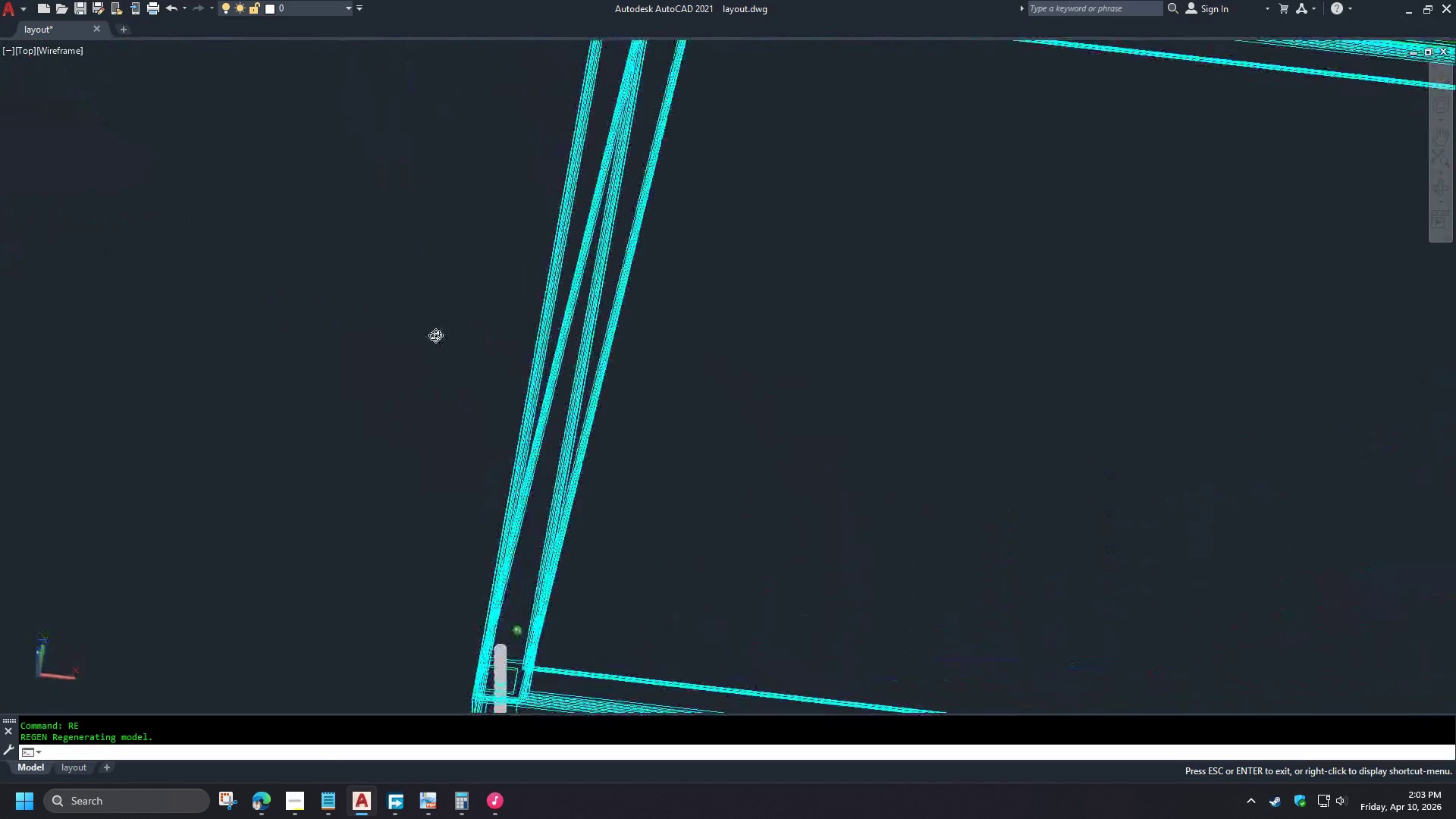 
hold_key(key=ShiftLeft, duration=1.52)
 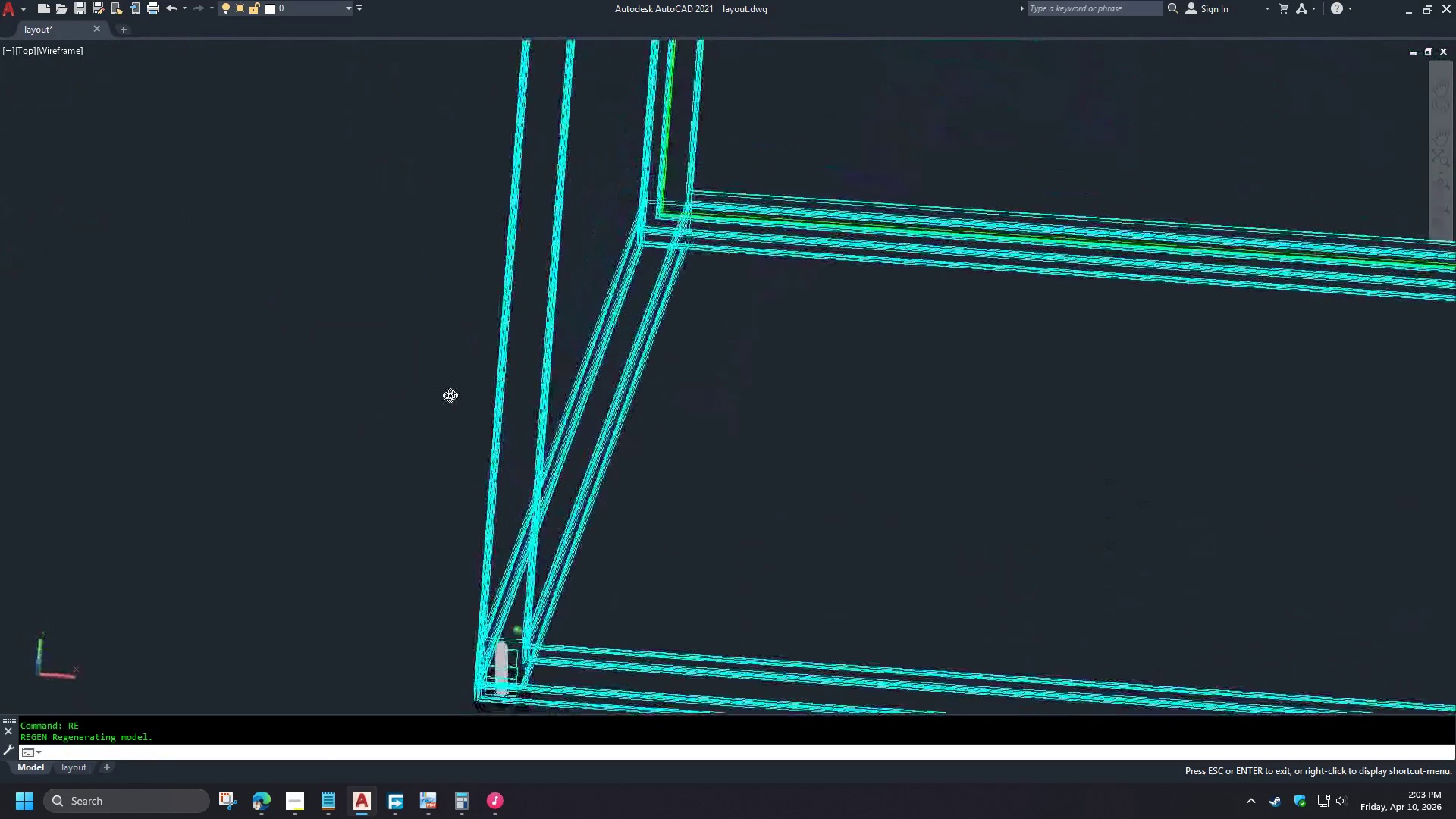 
hold_key(key=ShiftLeft, duration=1.52)
 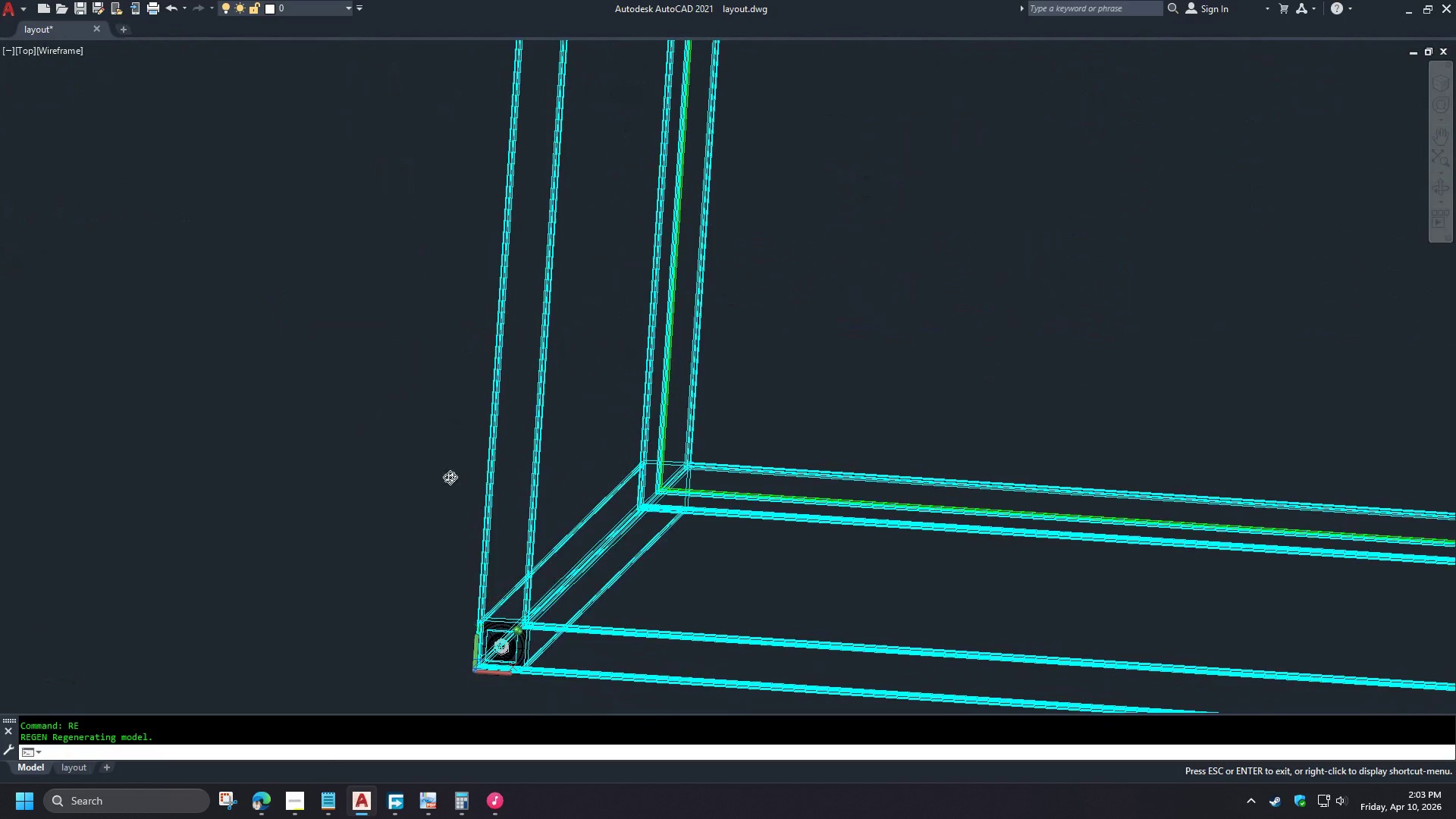 
hold_key(key=ShiftLeft, duration=1.51)
 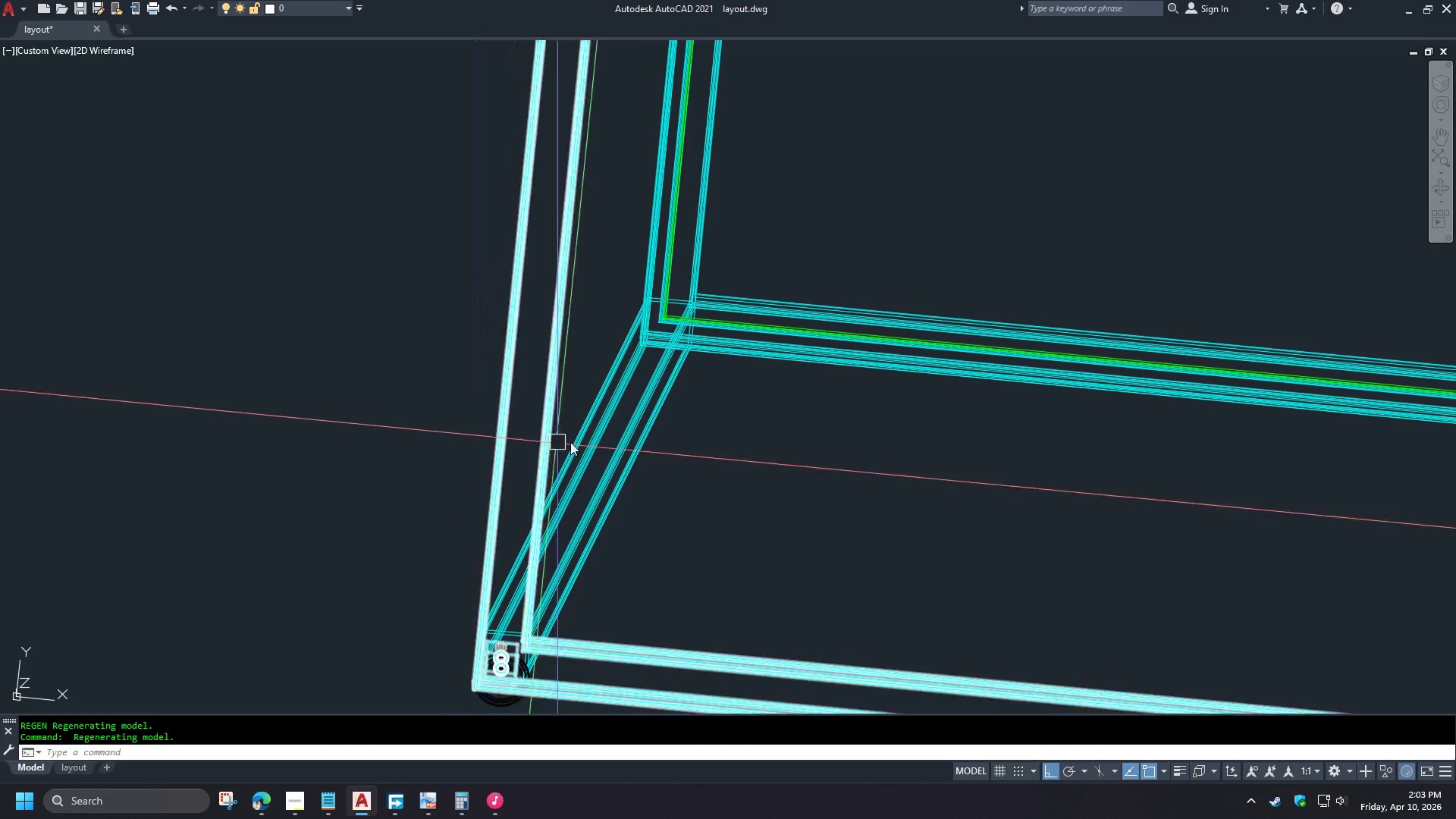 
hold_key(key=ShiftLeft, duration=0.52)
 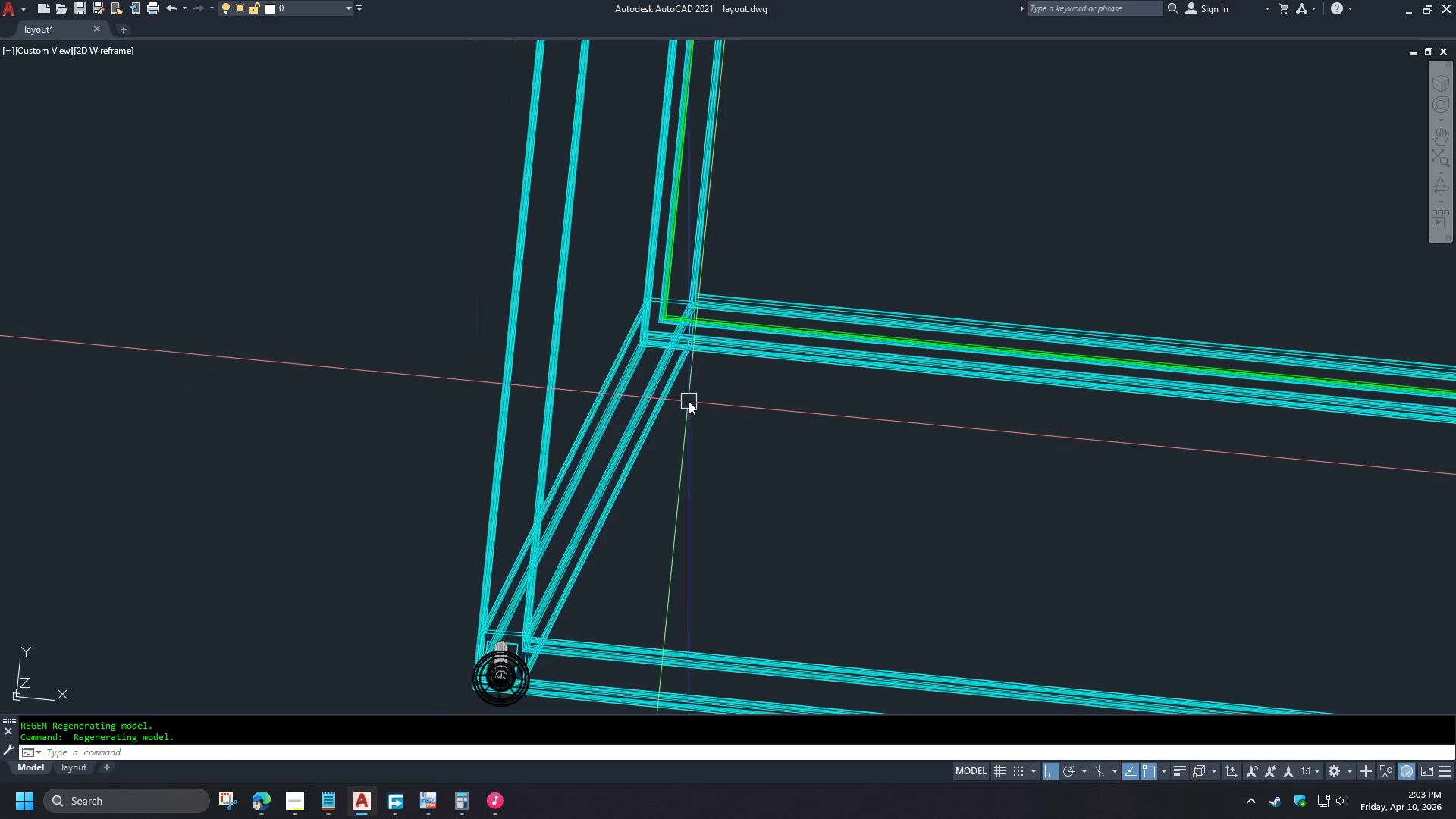 
scroll: coordinate [695, 227], scroll_direction: up, amount: 5.0
 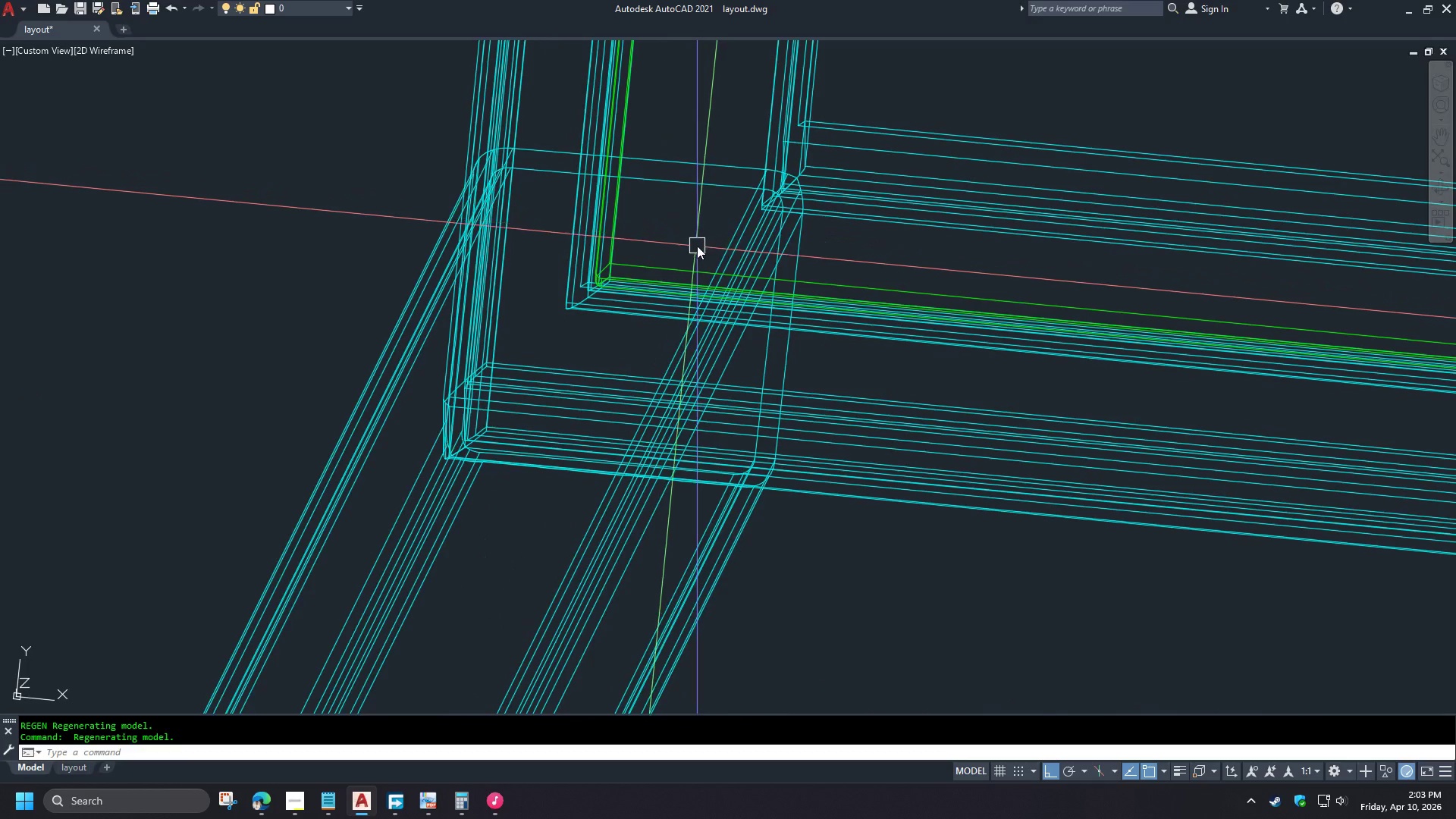 
scroll: coordinate [685, 244], scroll_direction: down, amount: 5.0
 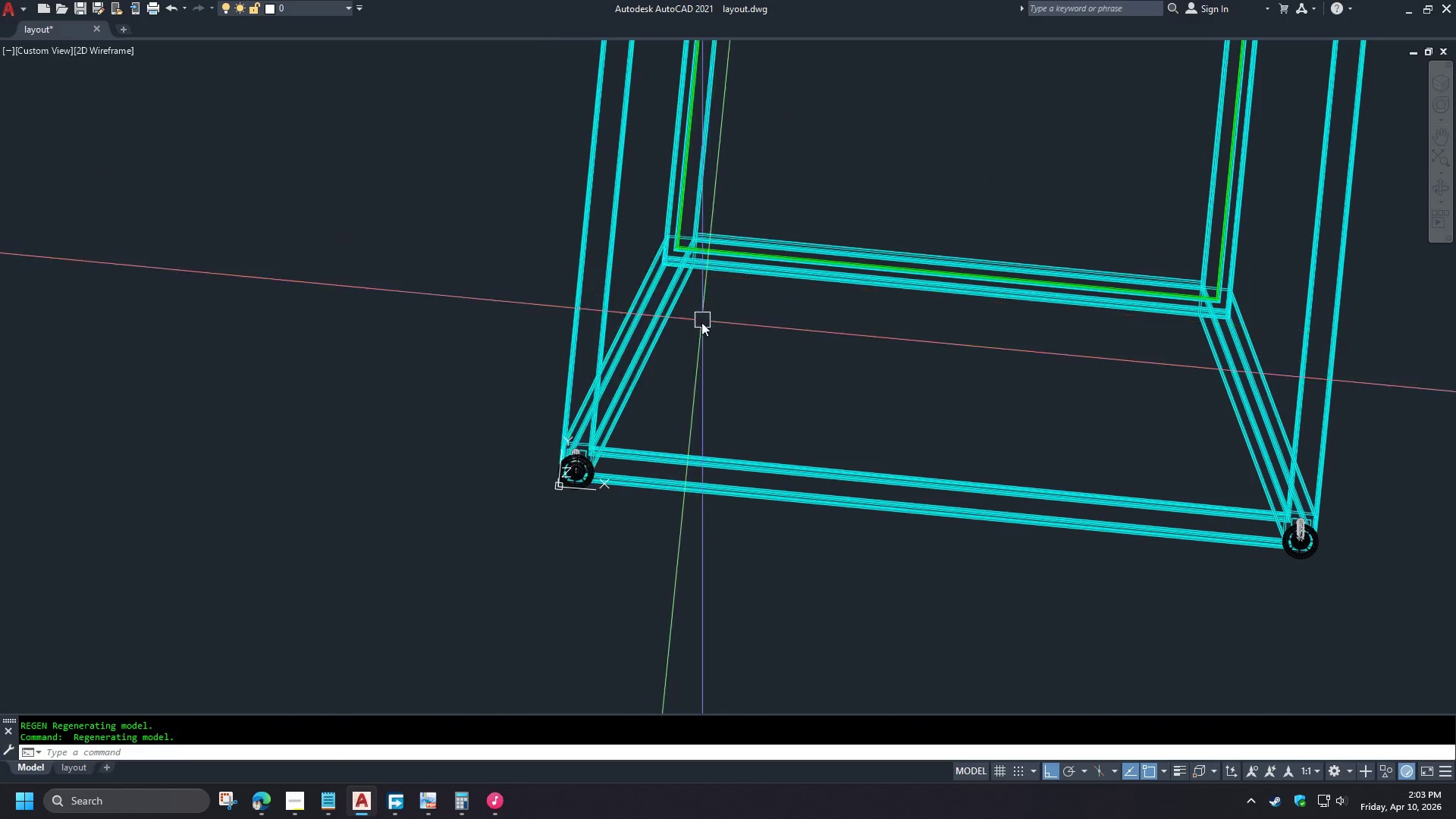 
scroll: coordinate [645, 306], scroll_direction: up, amount: 2.0
 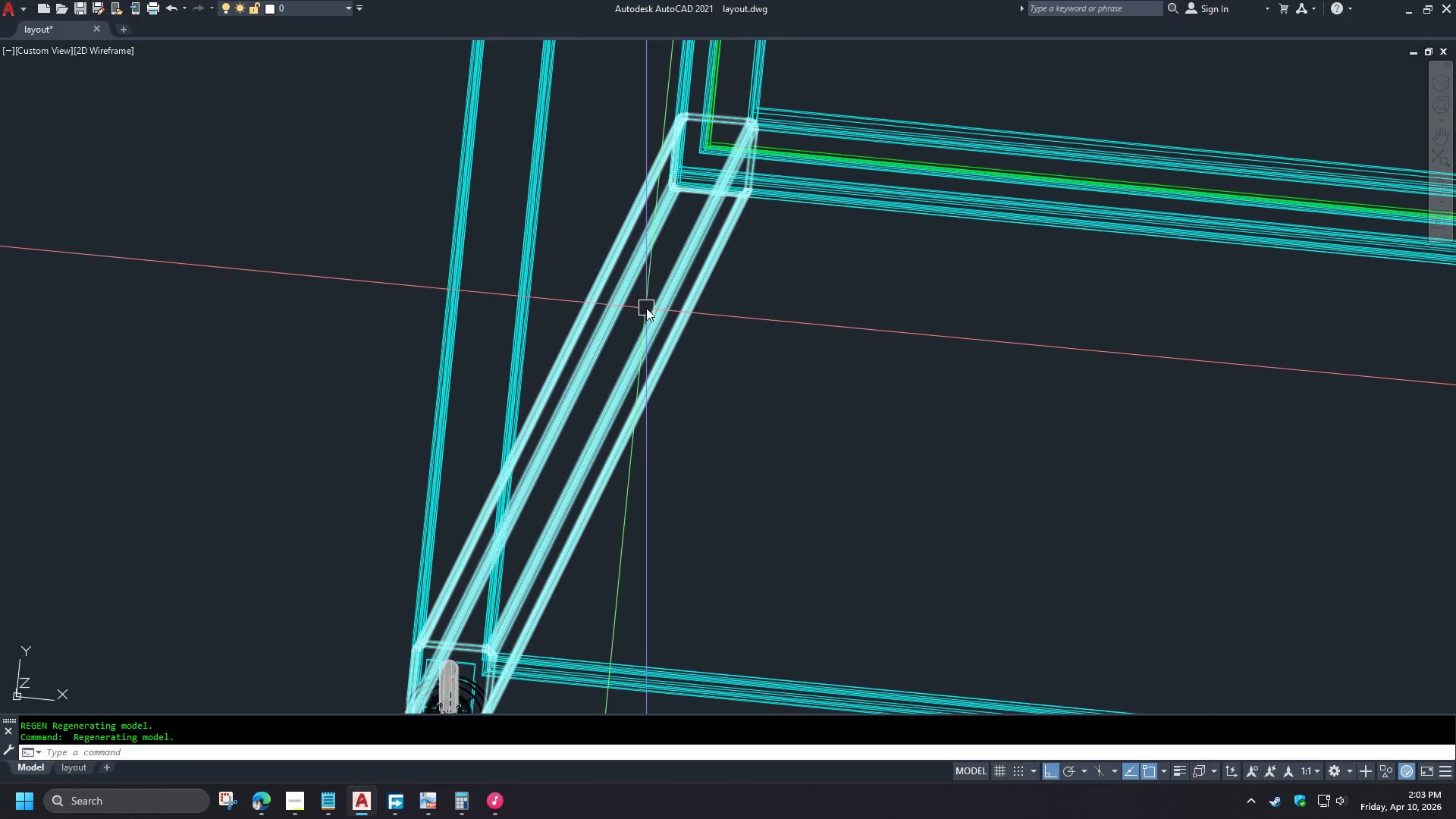 
scroll: coordinate [263, 319], scroll_direction: down, amount: 5.0
 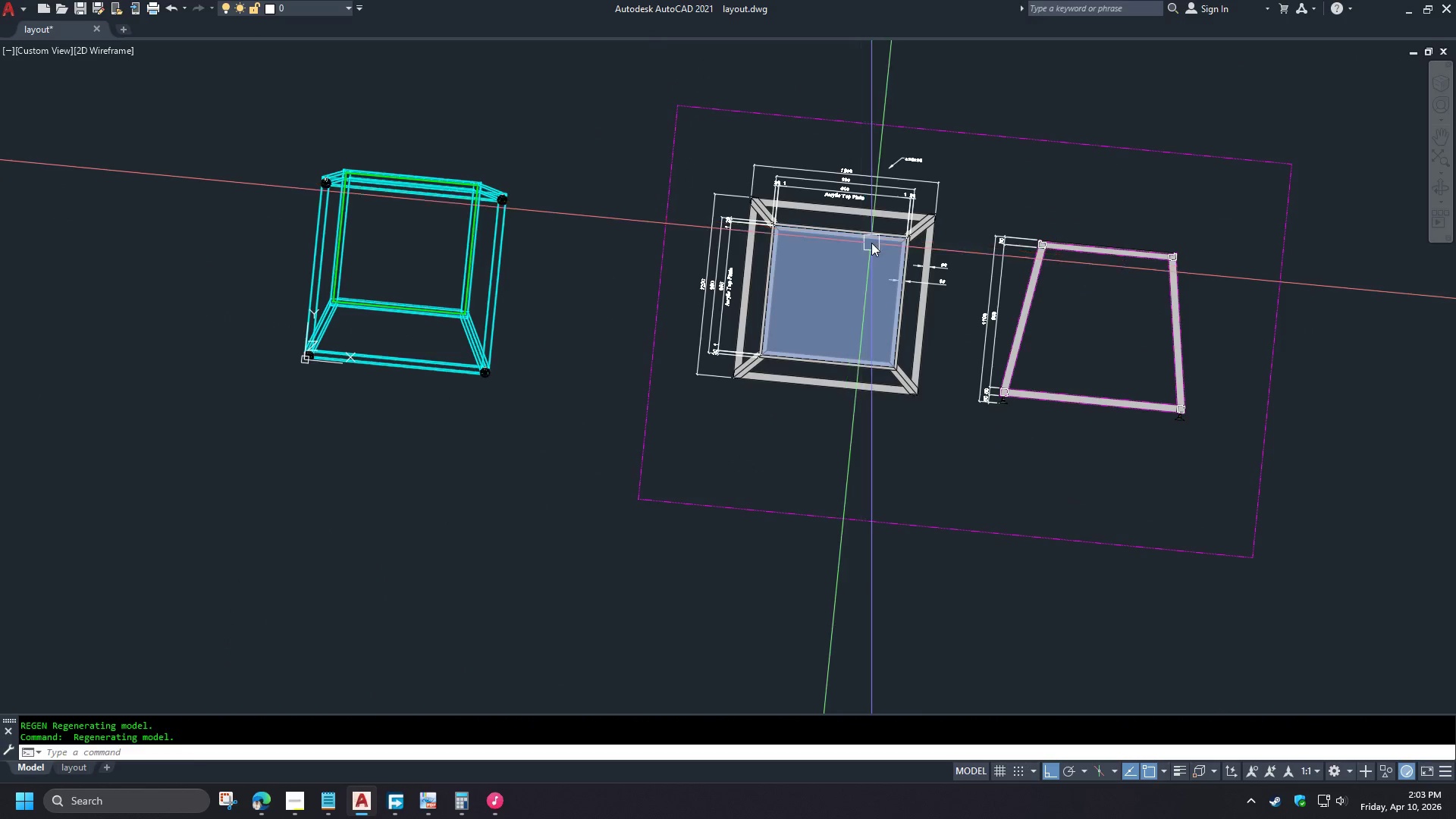 
scroll: coordinate [811, 323], scroll_direction: up, amount: 2.0
 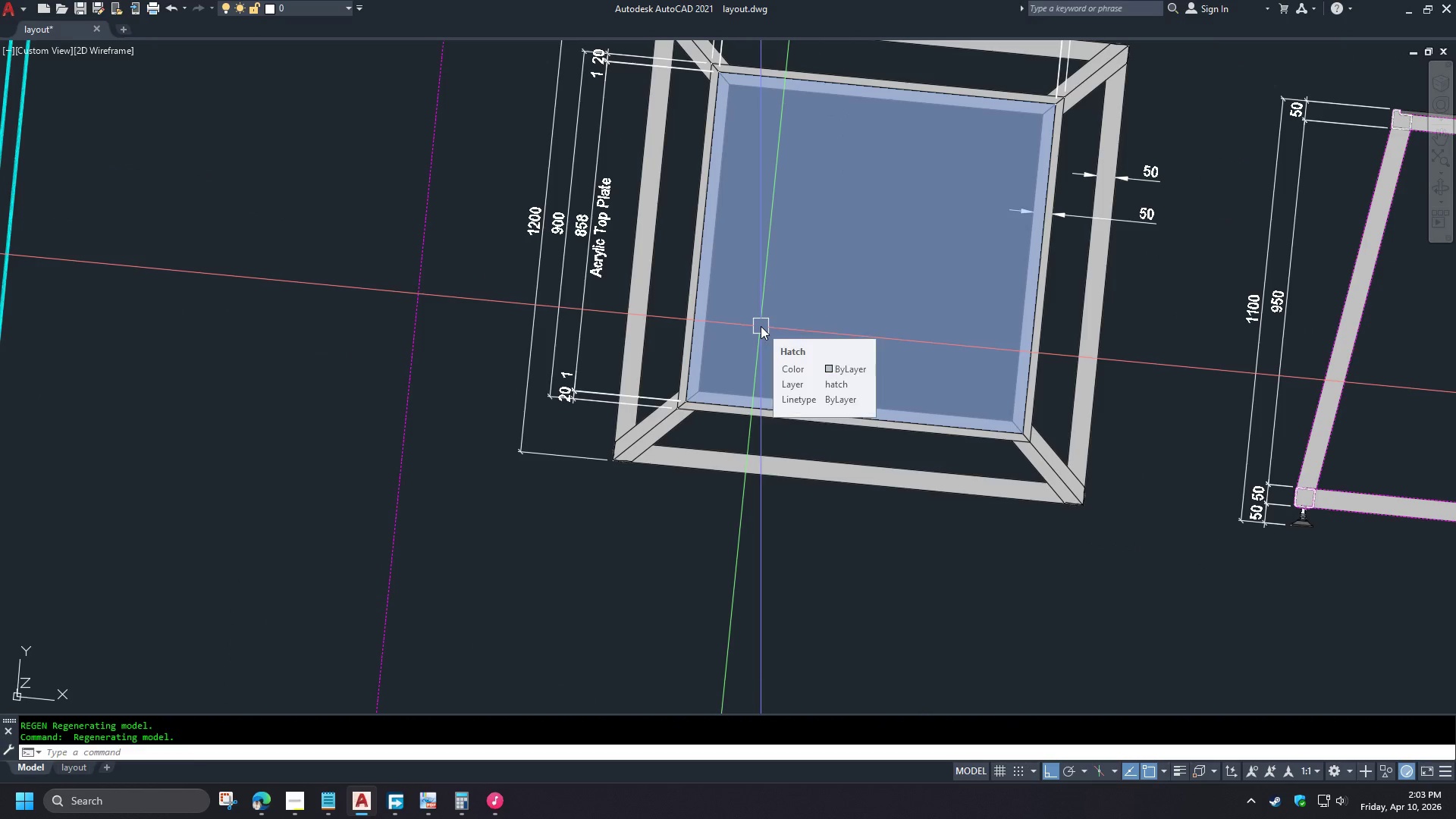 
key(Minus)
 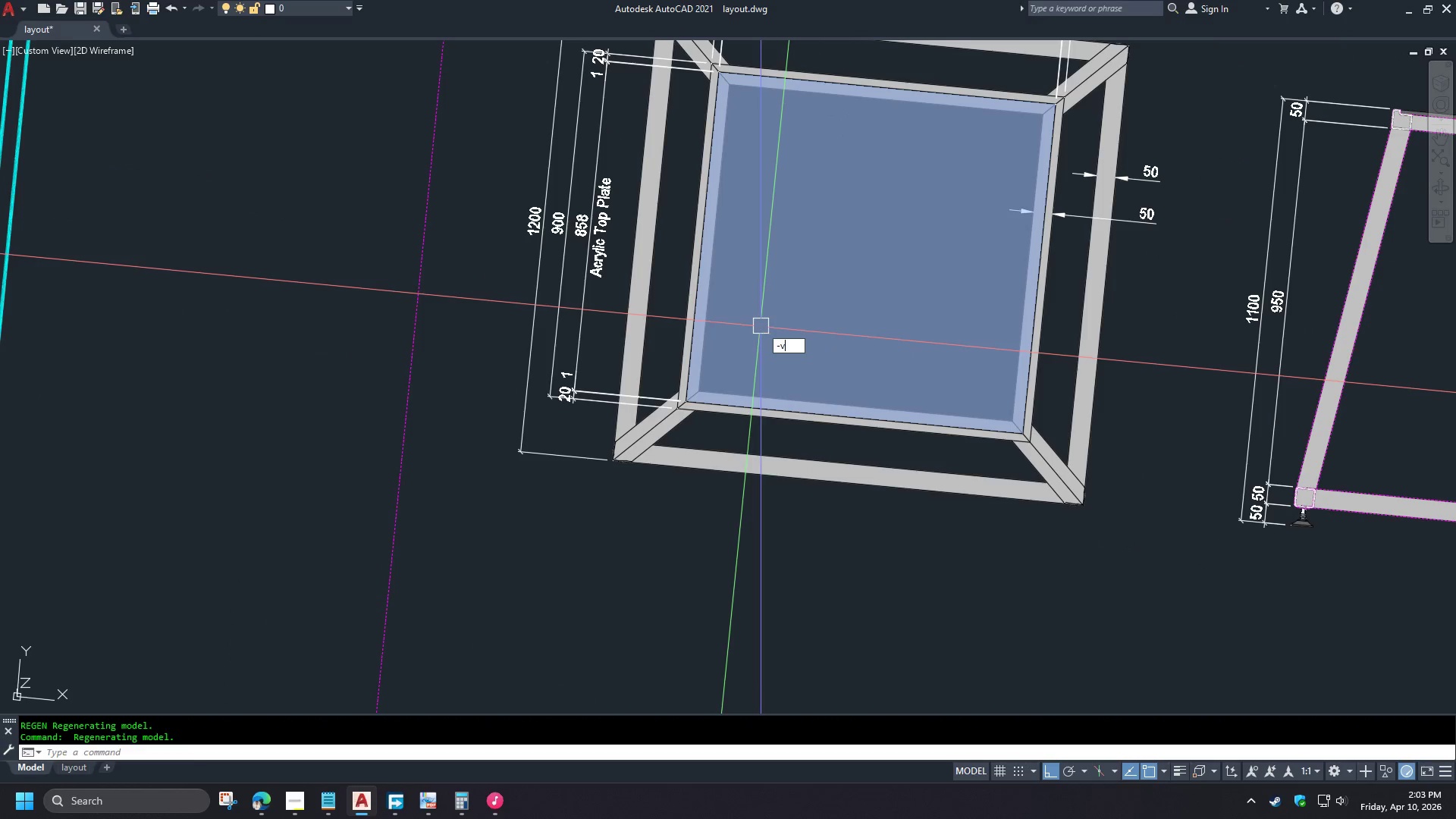 
key(V)
 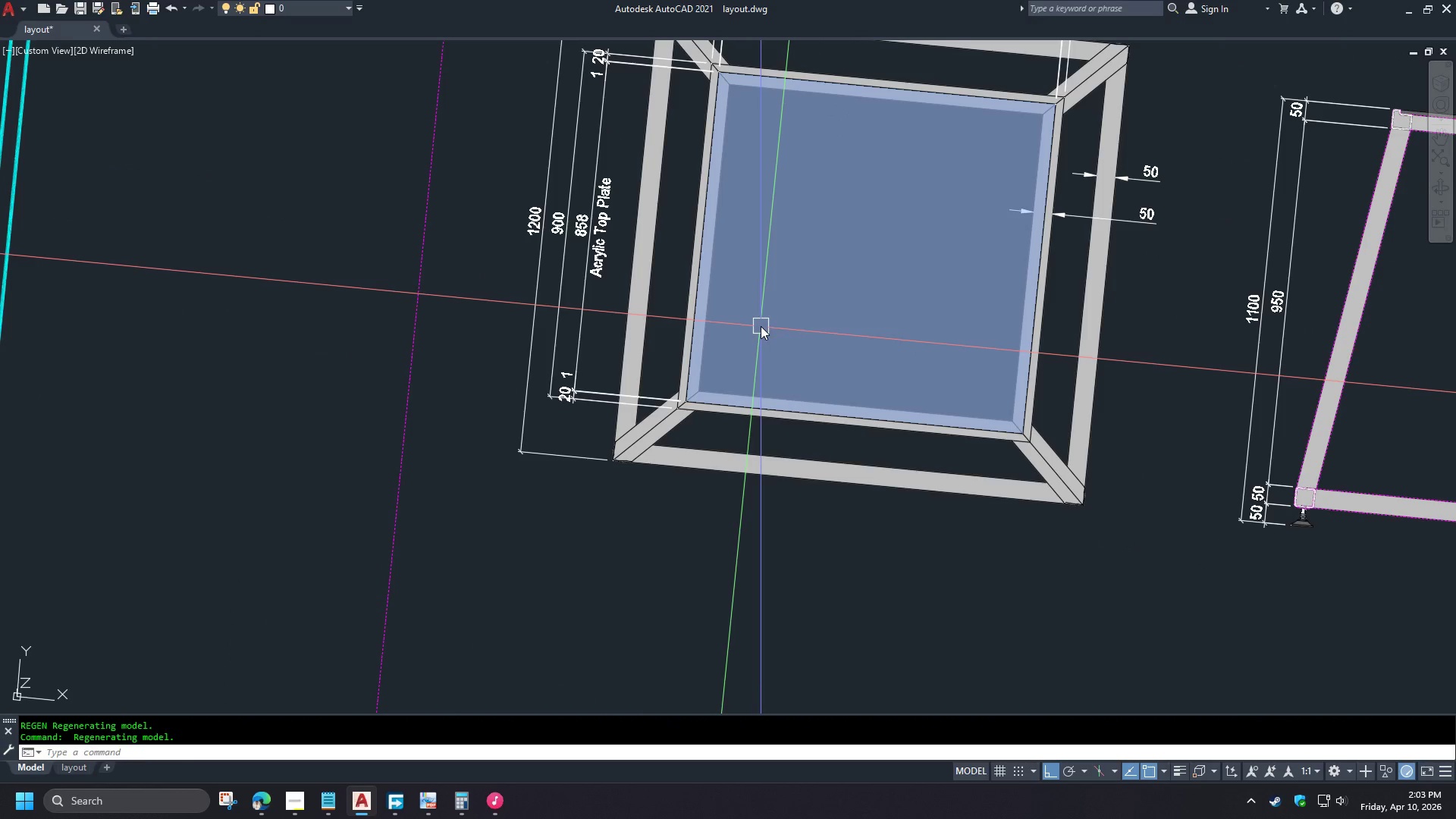 
key(Space)
 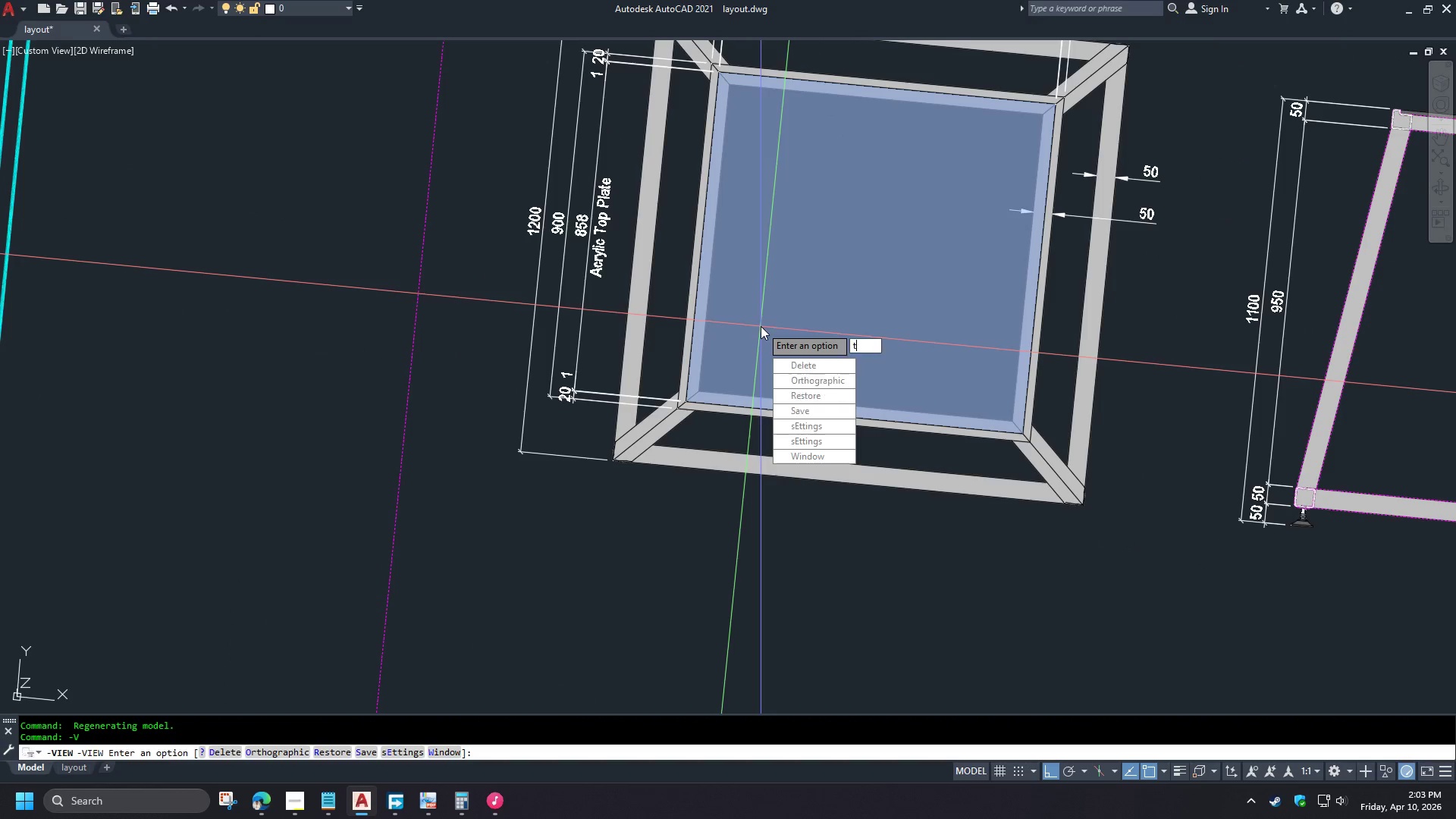 
key(T)
 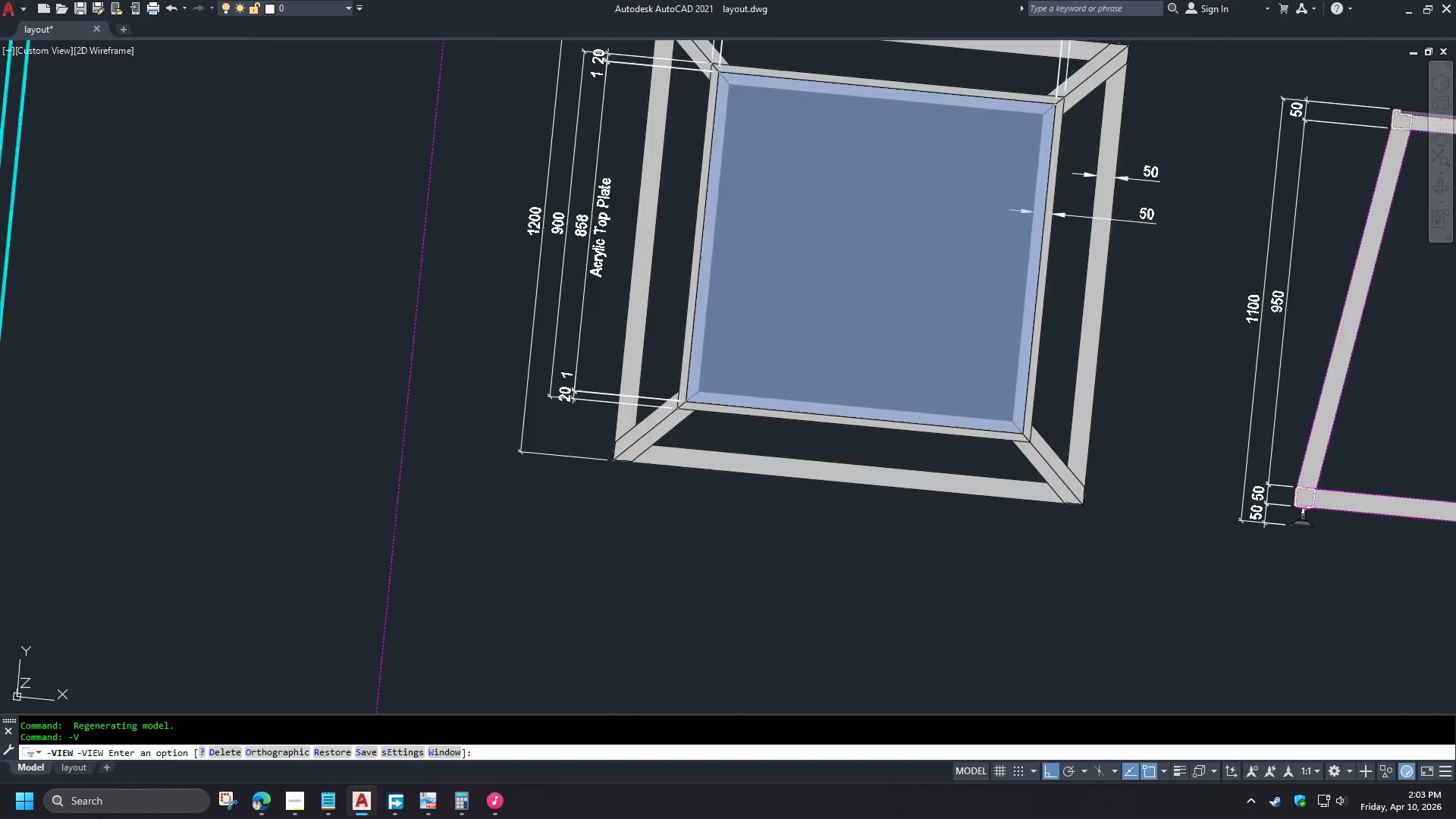 
key(Space)
 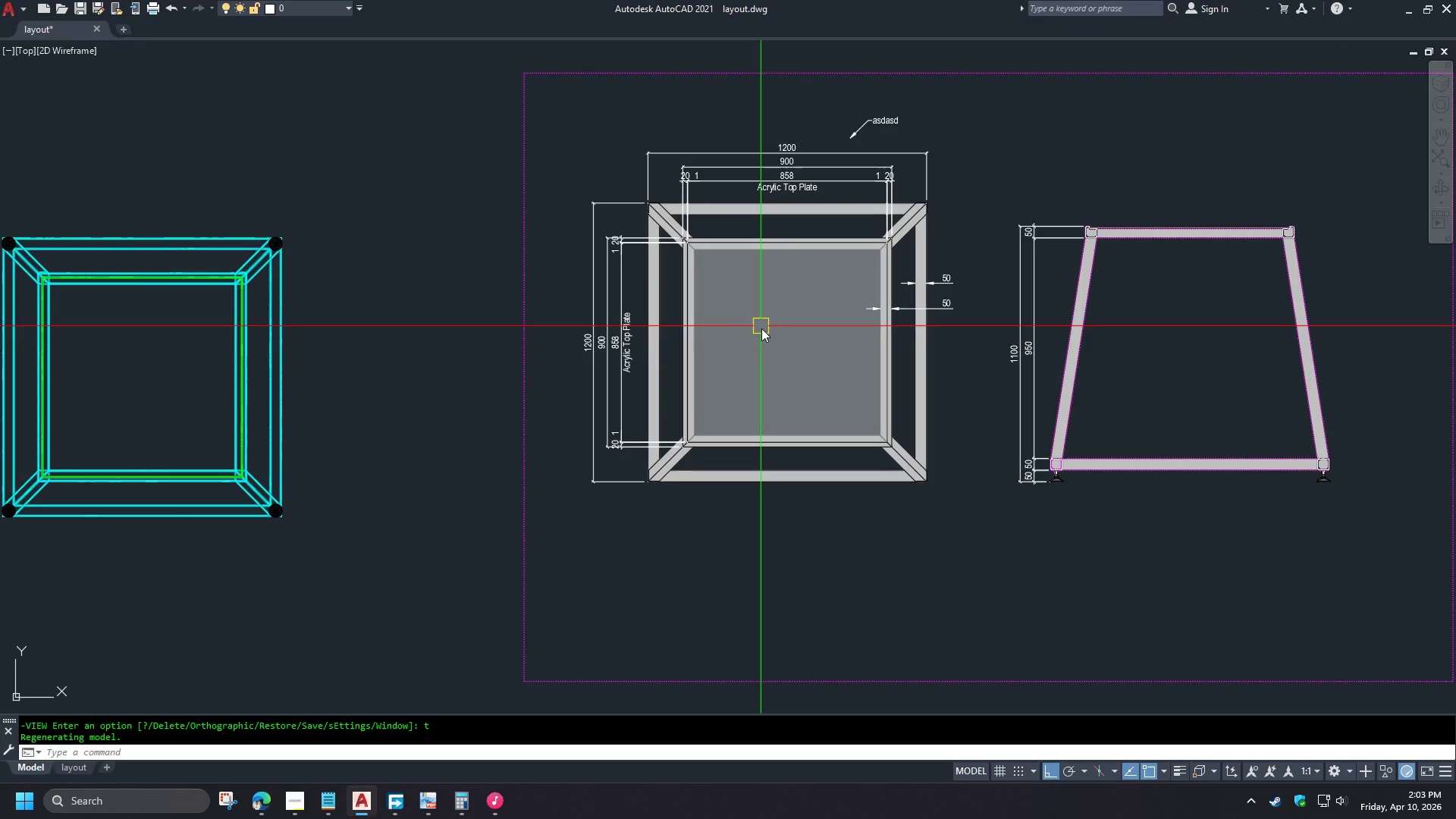 
type(re )
 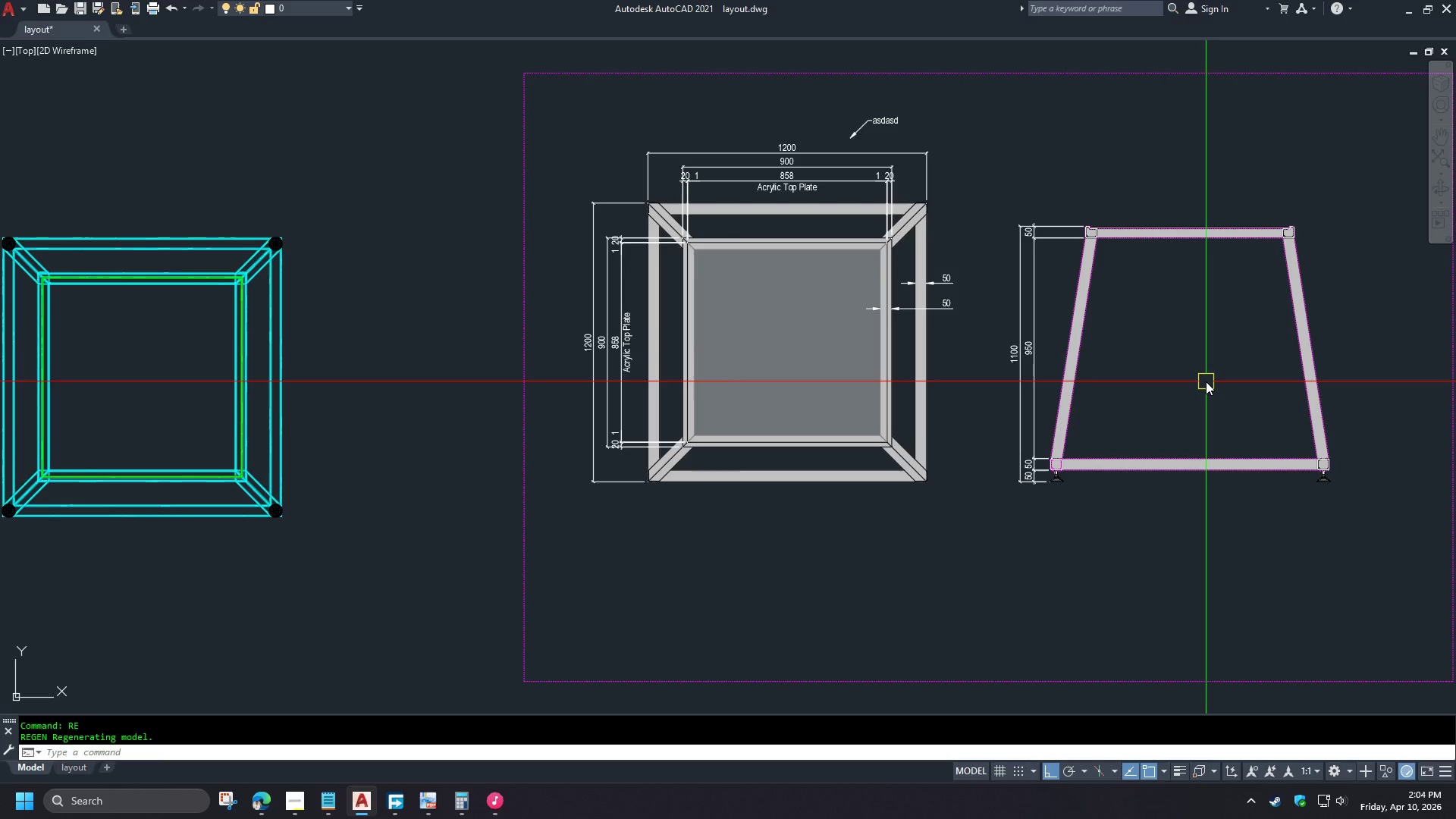 
wait(18.42)
 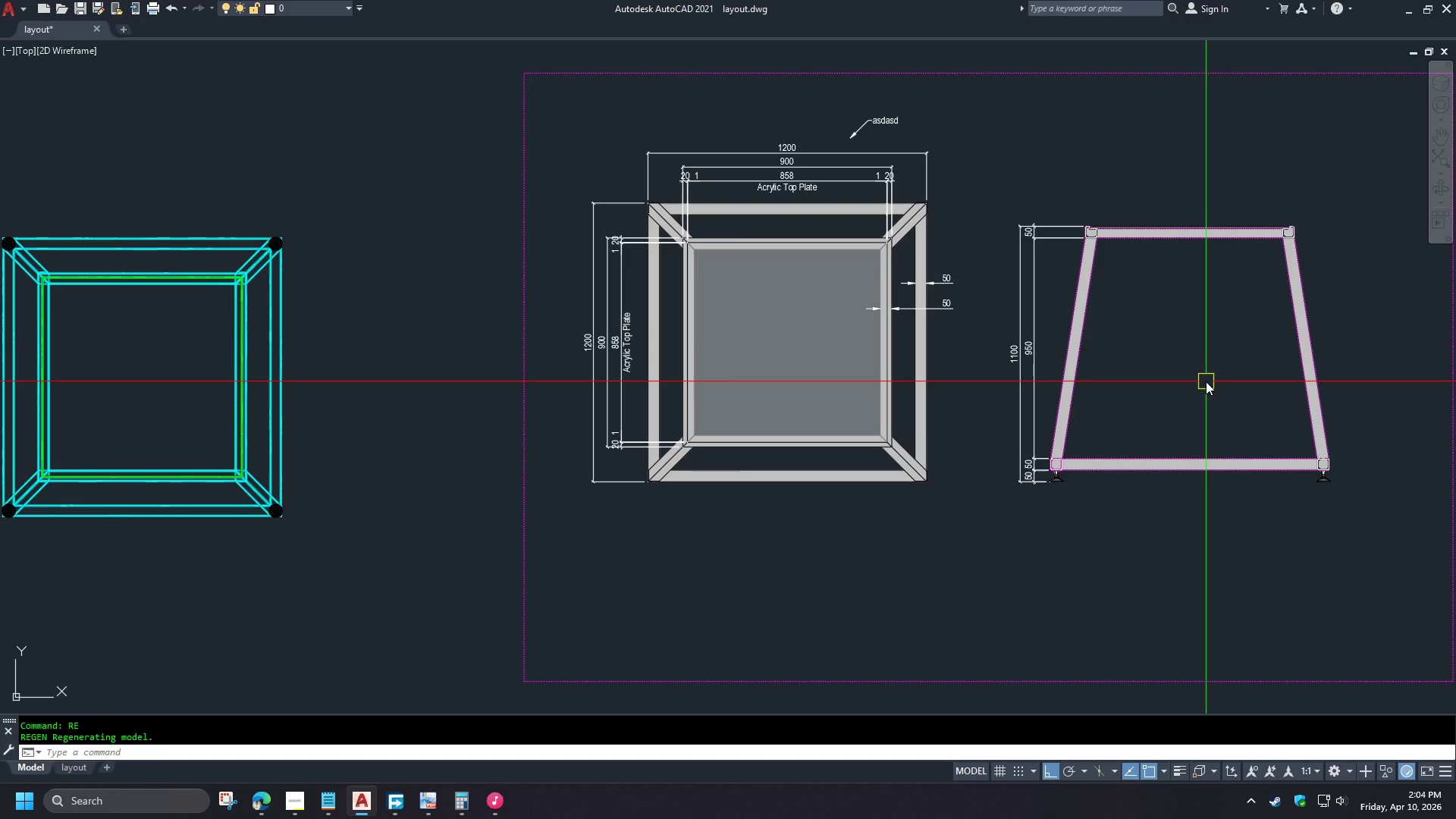 
scroll: coordinate [1022, 466], scroll_direction: up, amount: 7.0
 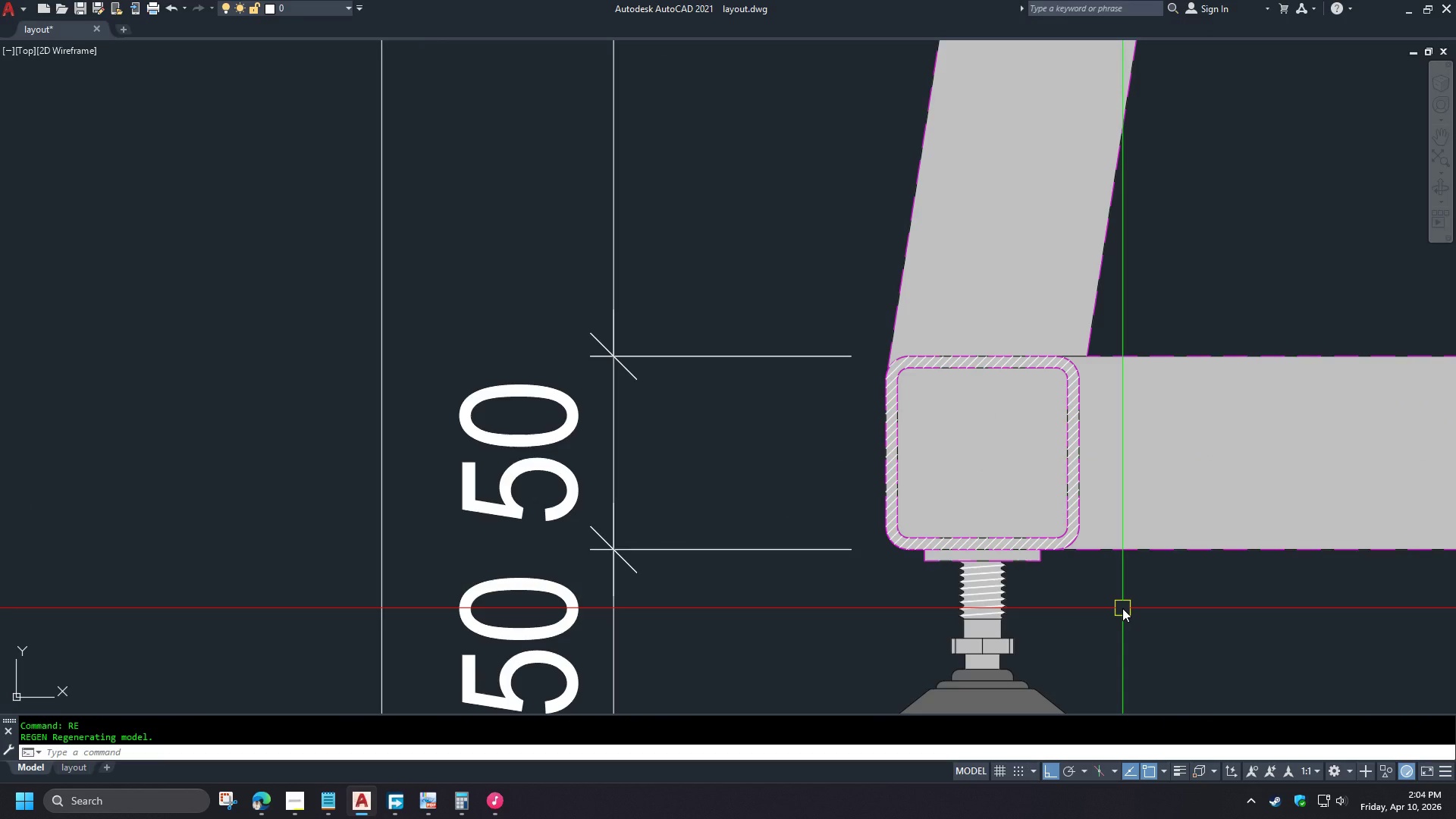 
scroll: coordinate [1131, 614], scroll_direction: down, amount: 6.0
 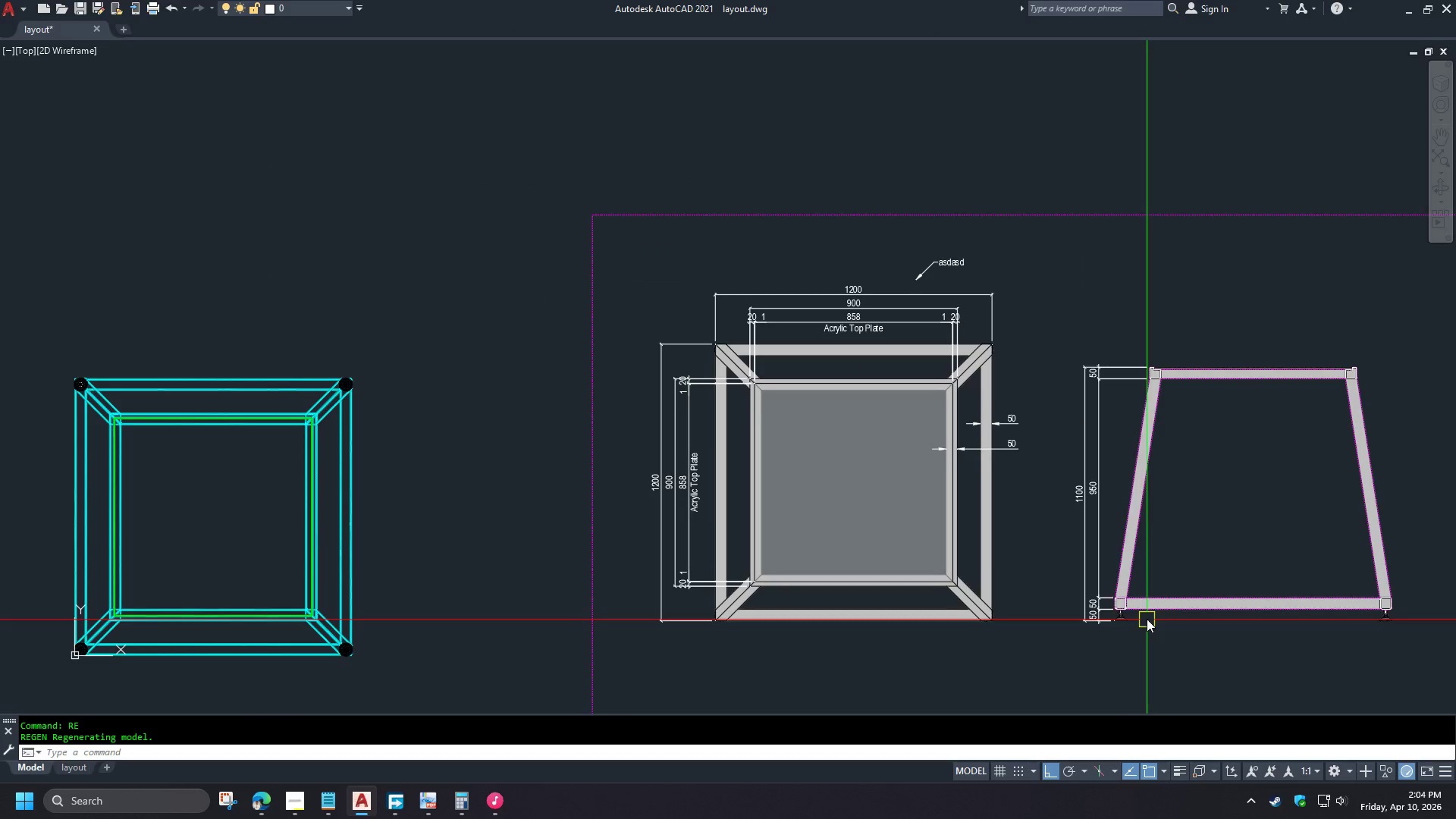 
wait(6.0)
 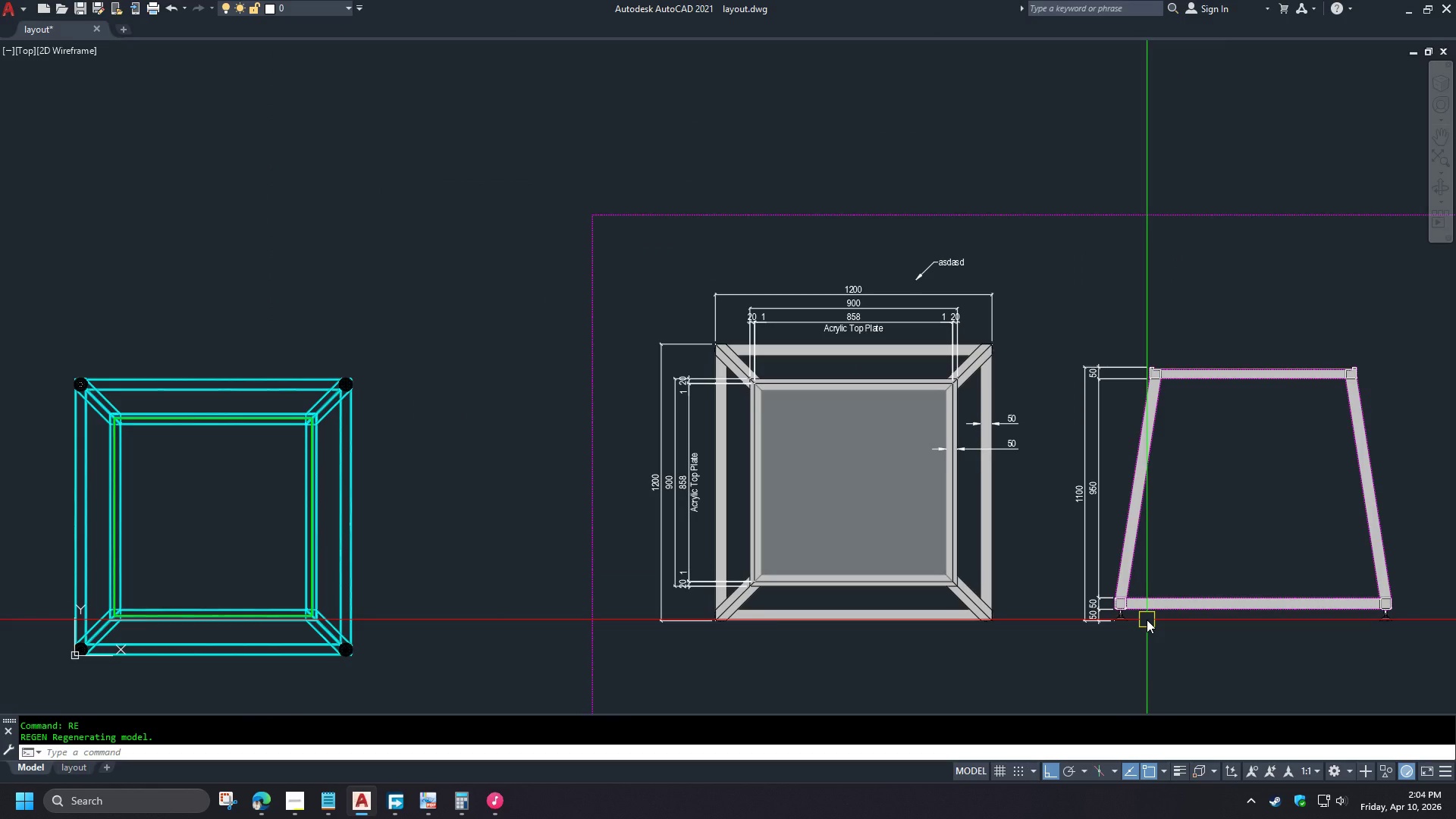 
scroll: coordinate [681, 419], scroll_direction: up, amount: 7.0
 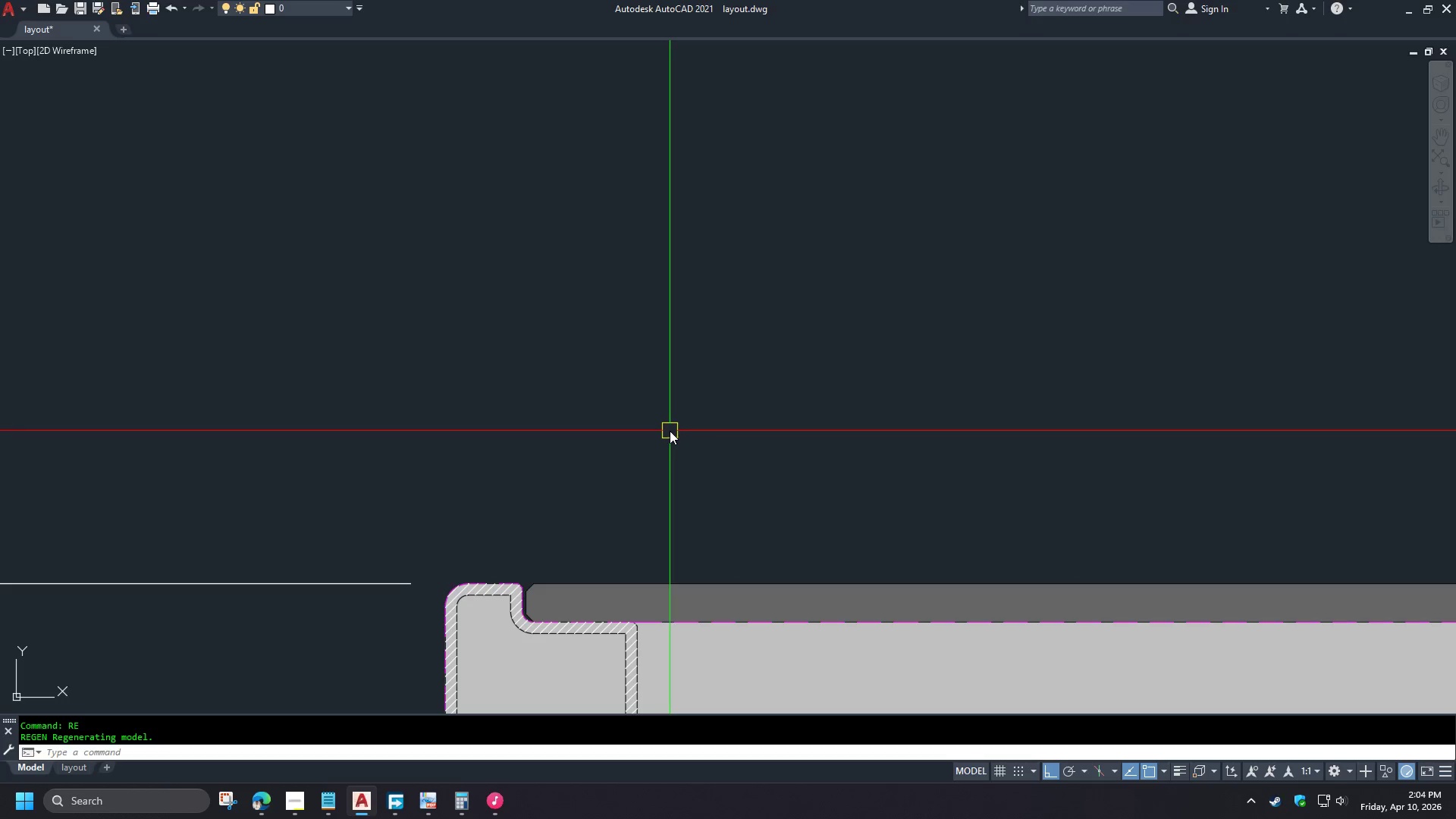 
type(dli)
 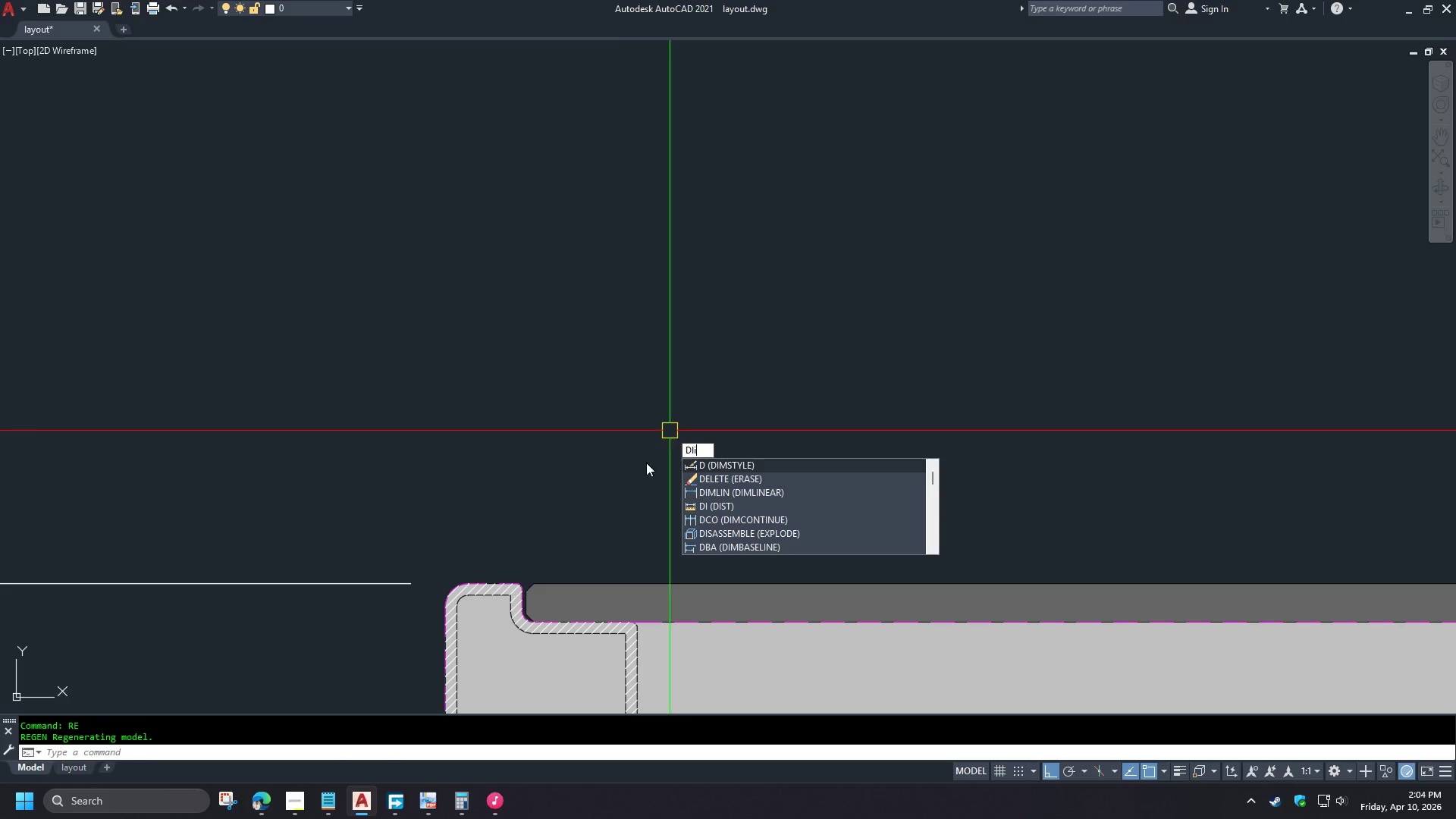 
type( end )
 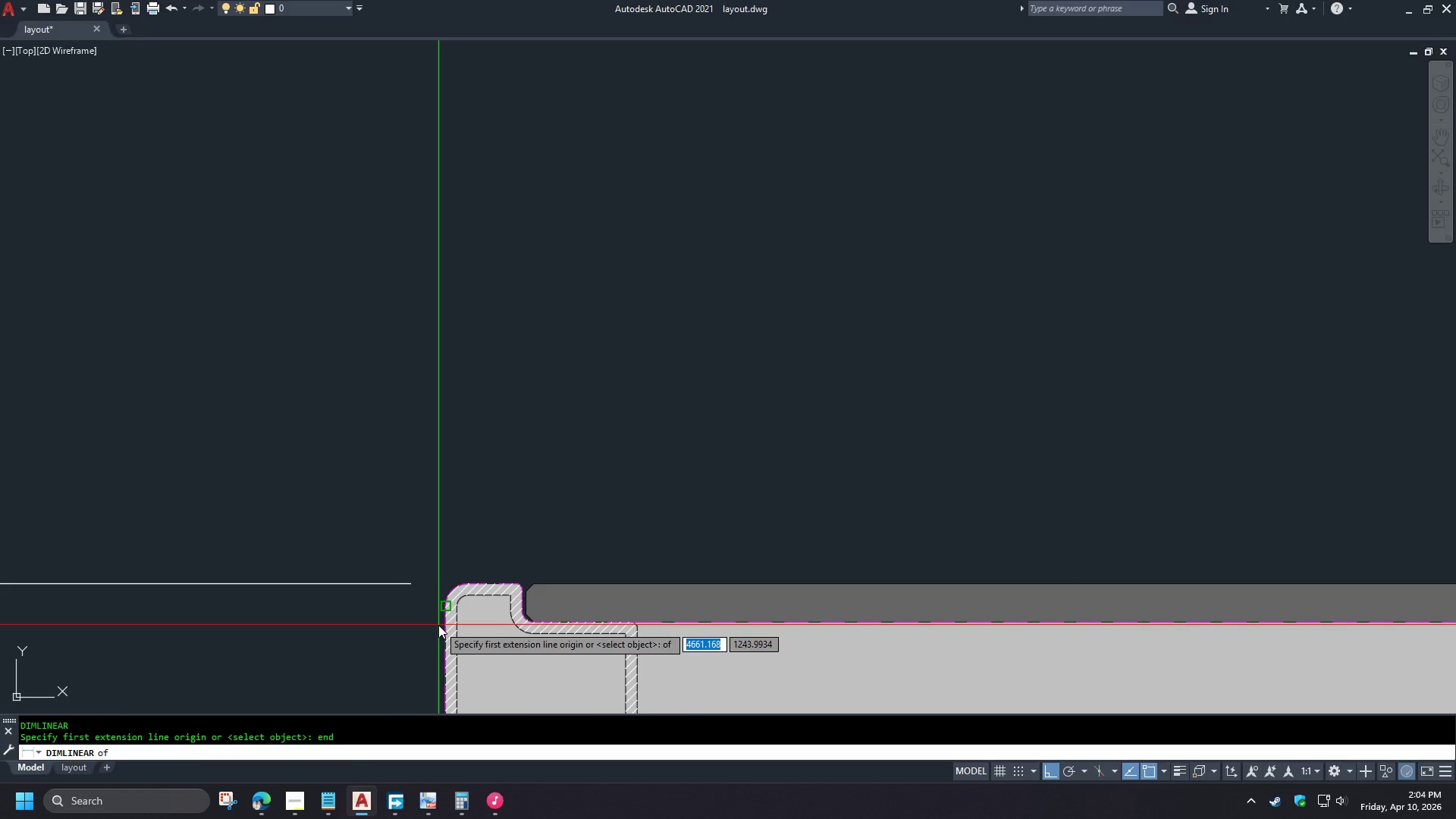 
left_click([438, 625])
 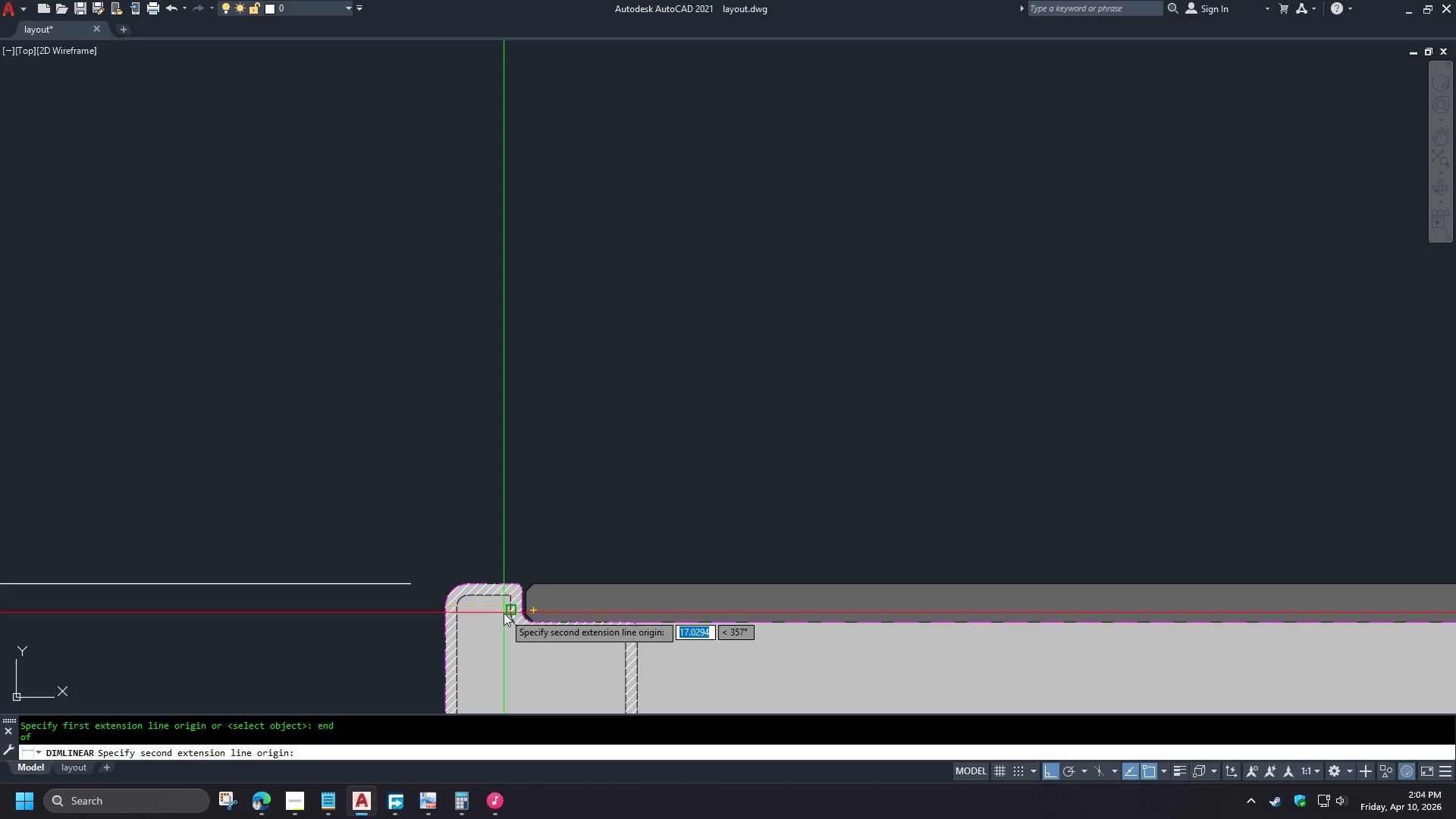 
type(end )
 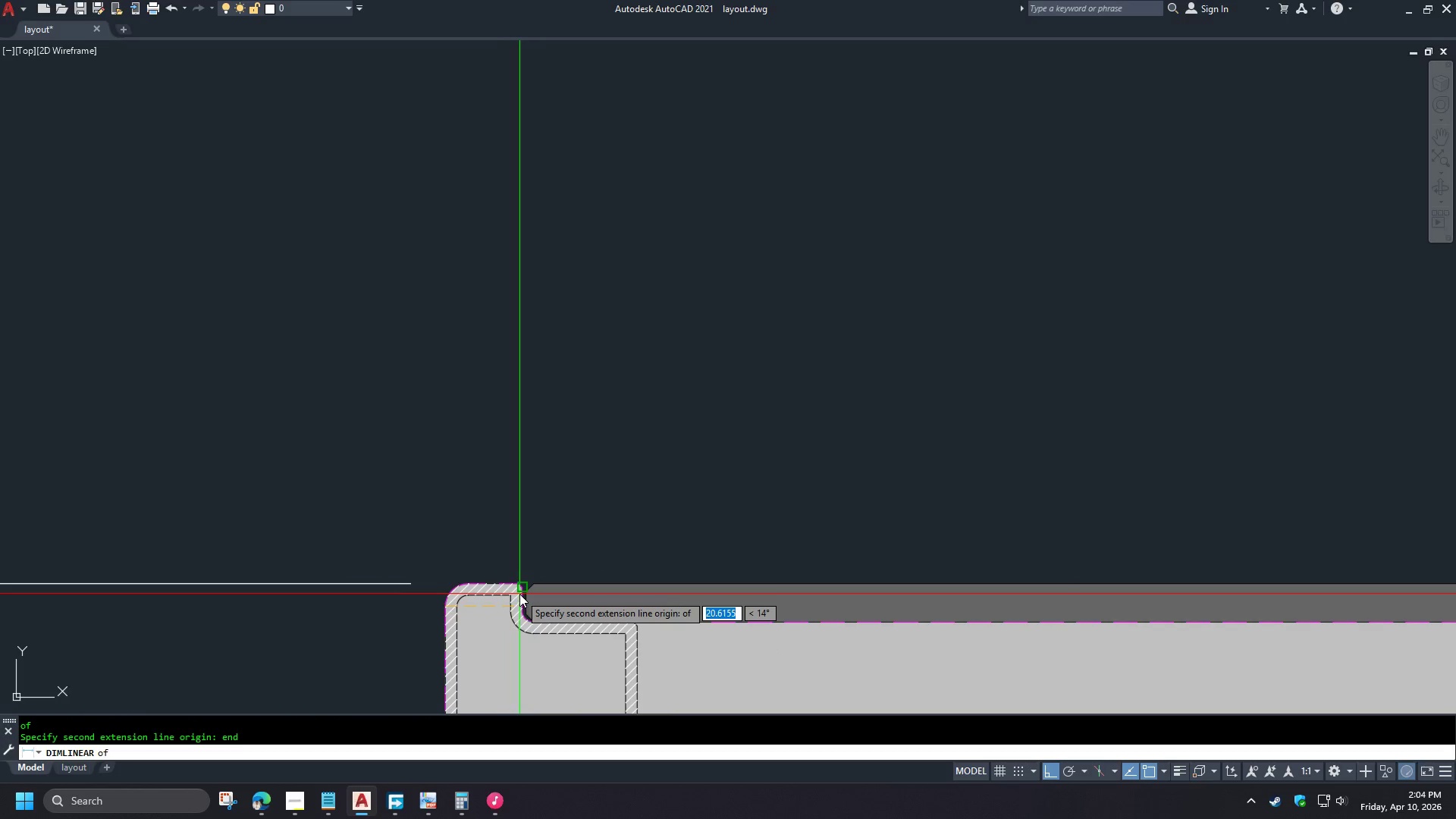 
left_click([519, 594])
 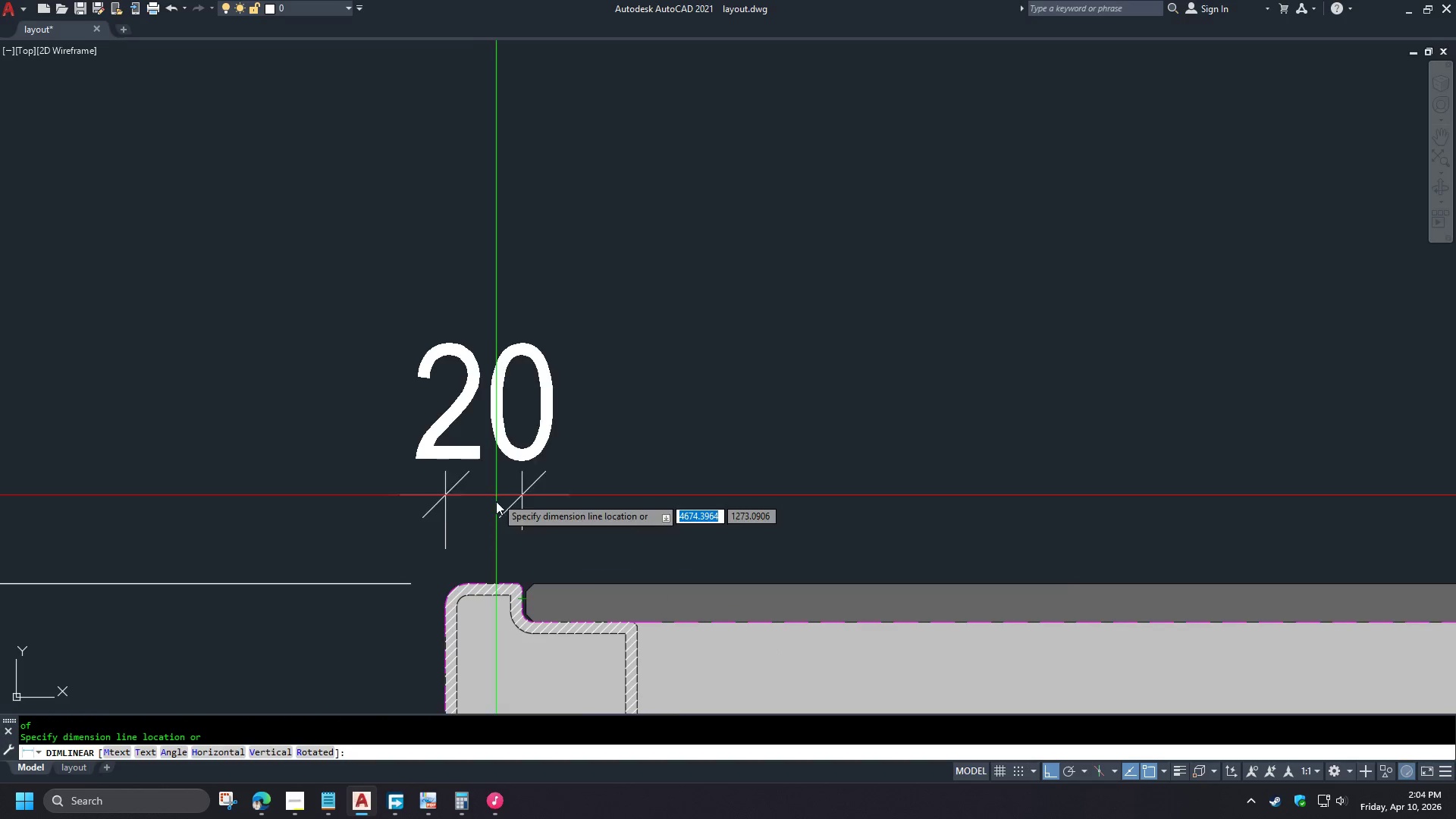 
scroll: coordinate [548, 461], scroll_direction: down, amount: 5.0
 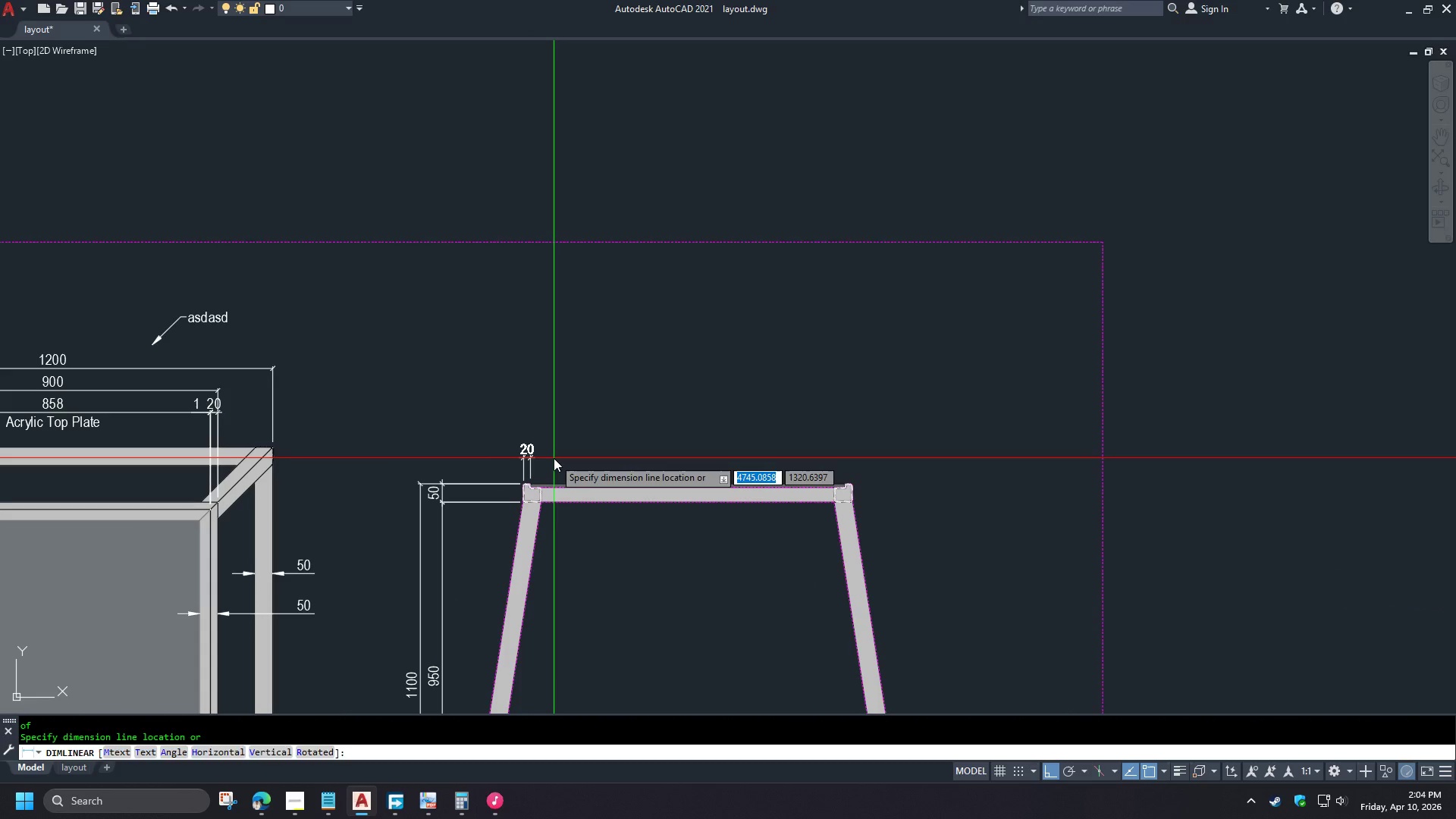 
left_click([554, 458])
 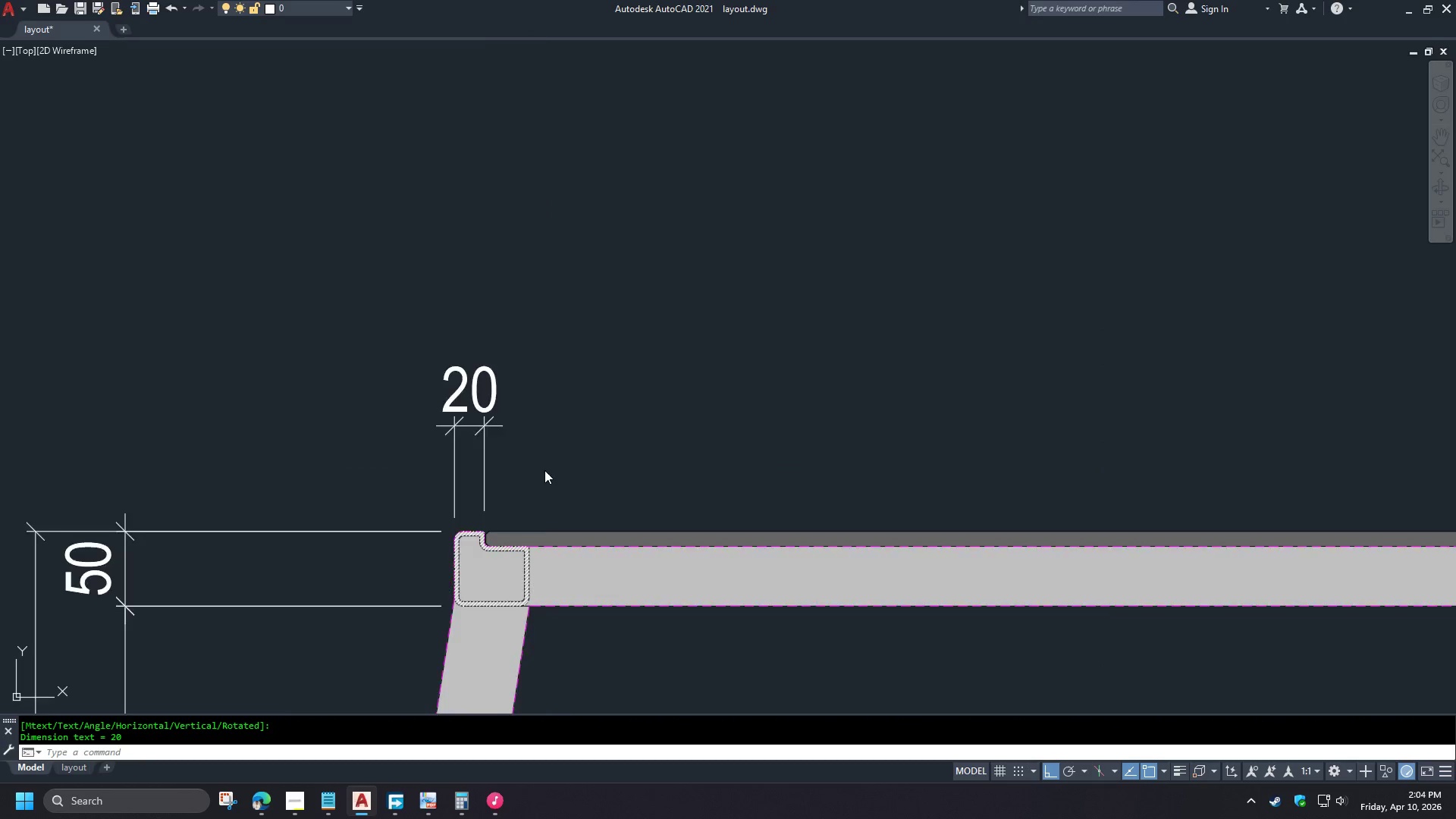 
scroll: coordinate [544, 470], scroll_direction: up, amount: 5.0
 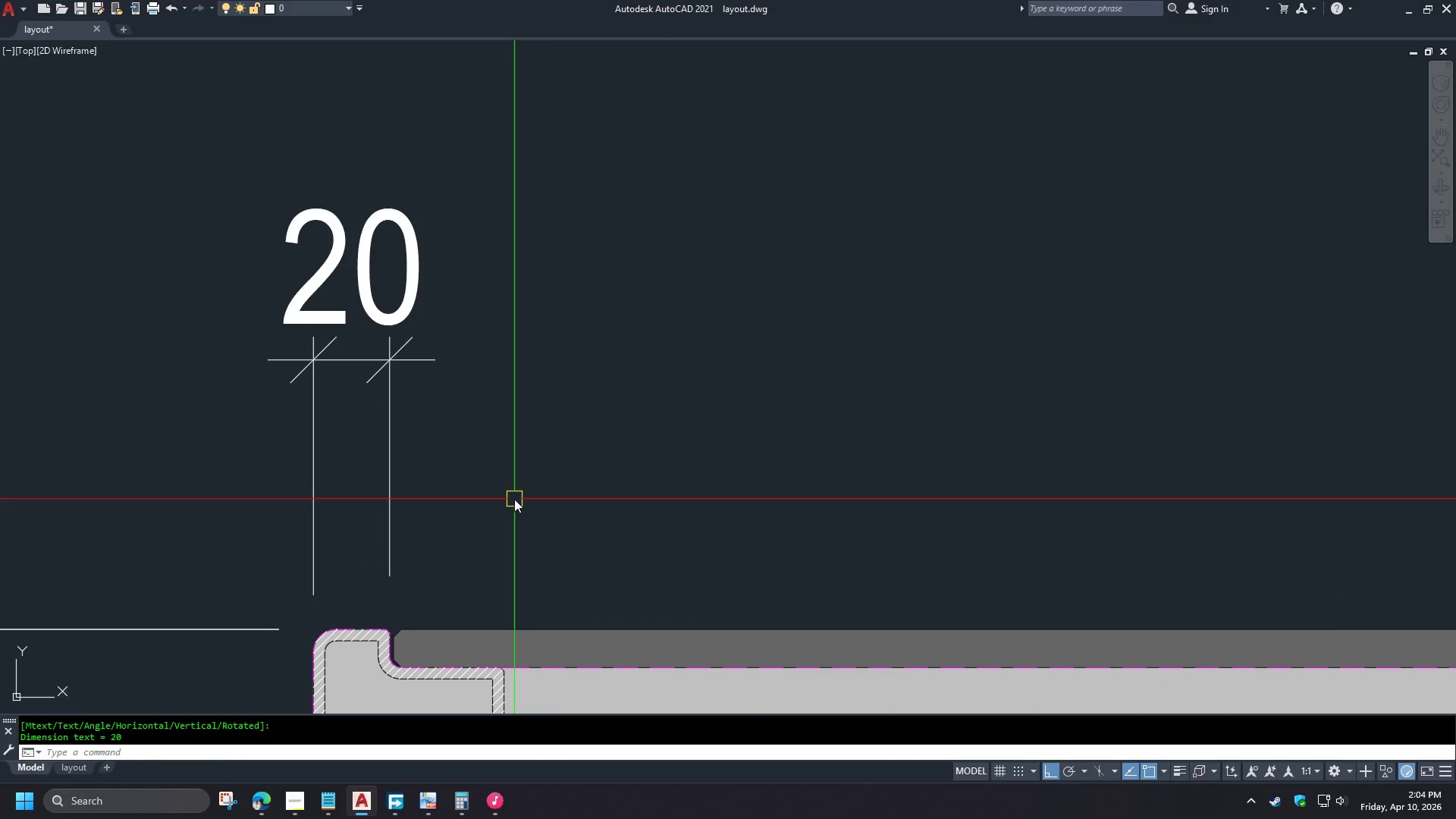 
type(dco )
 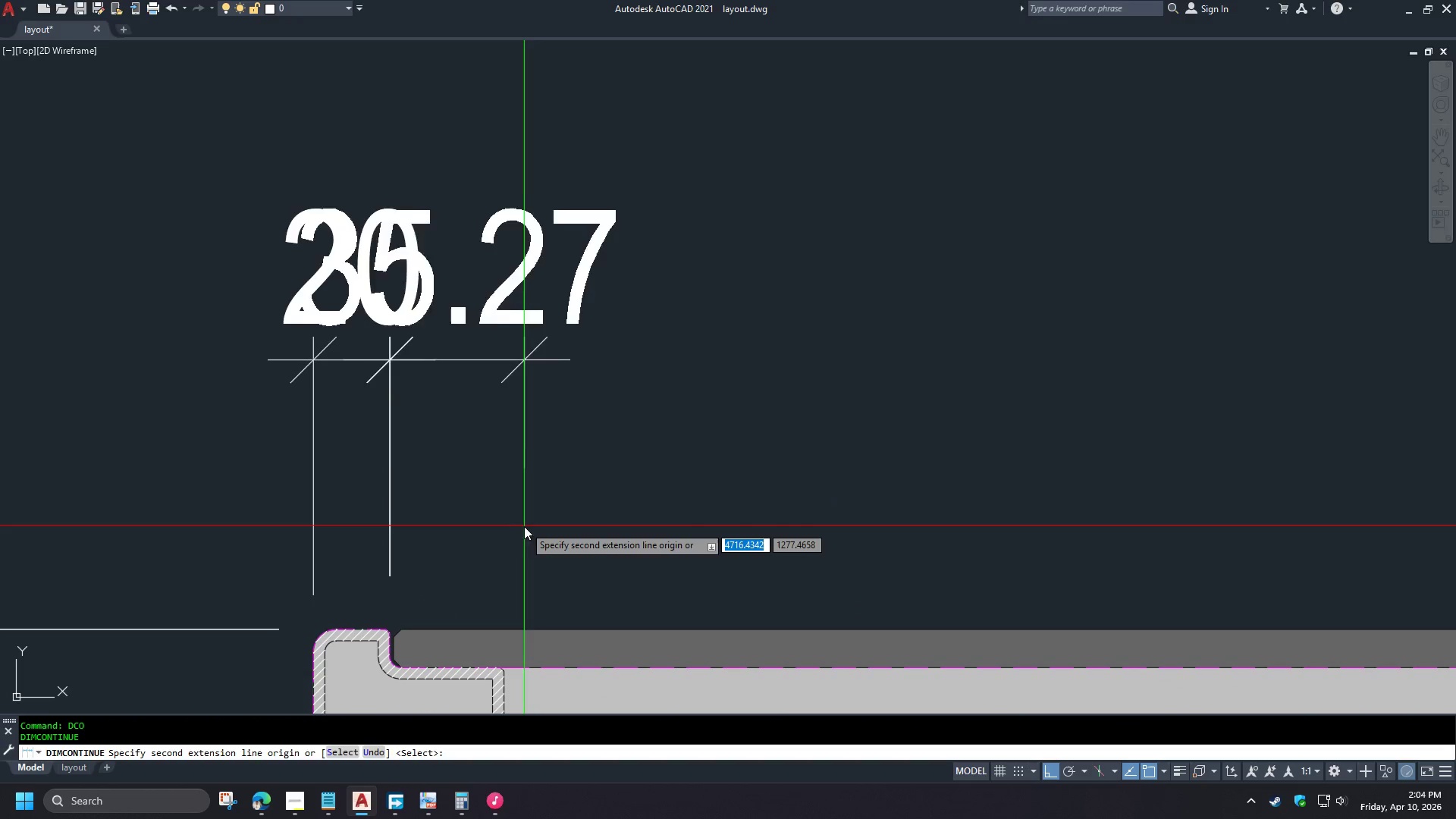 
key(Space)
 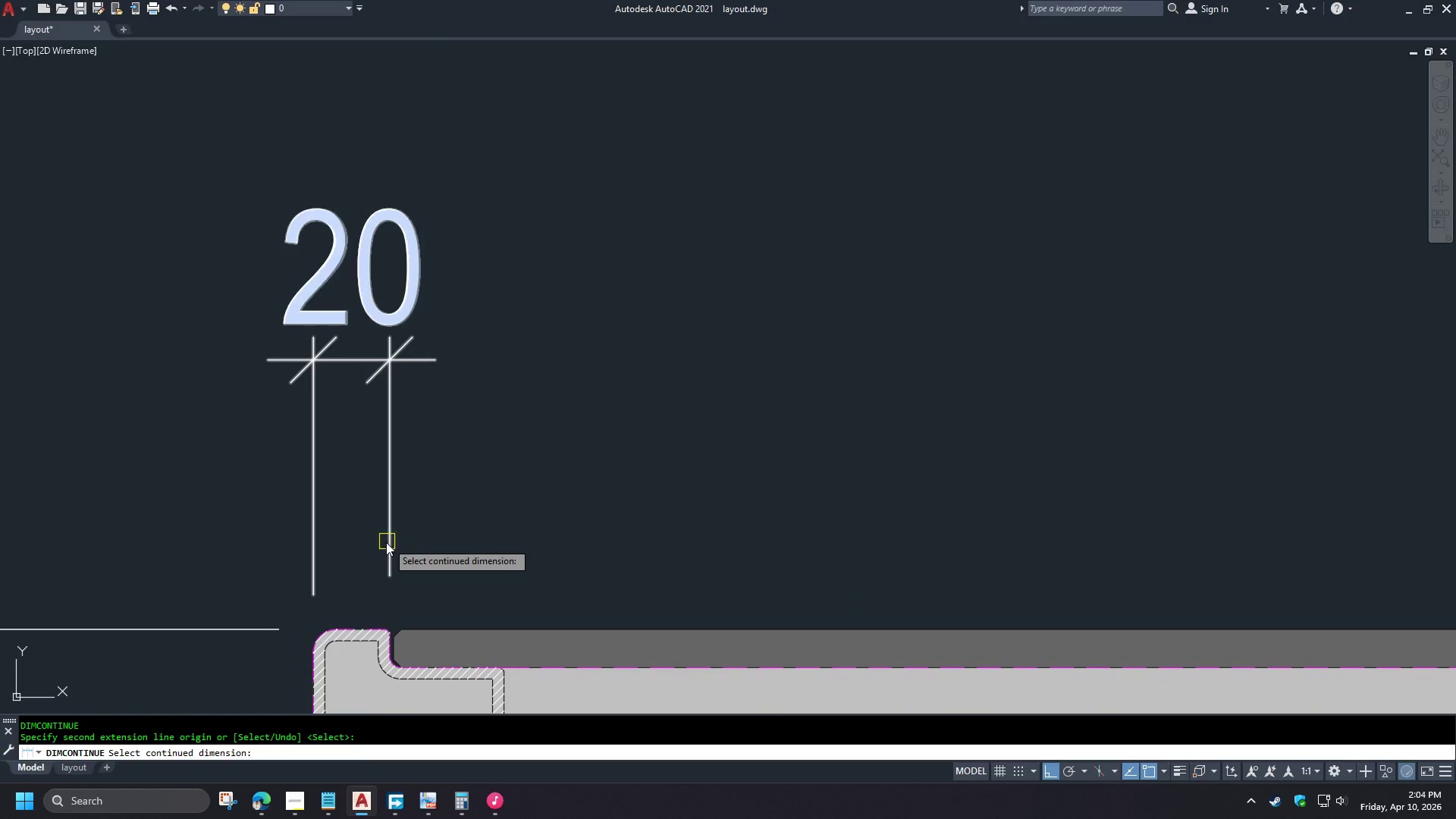 
left_click([384, 544])
 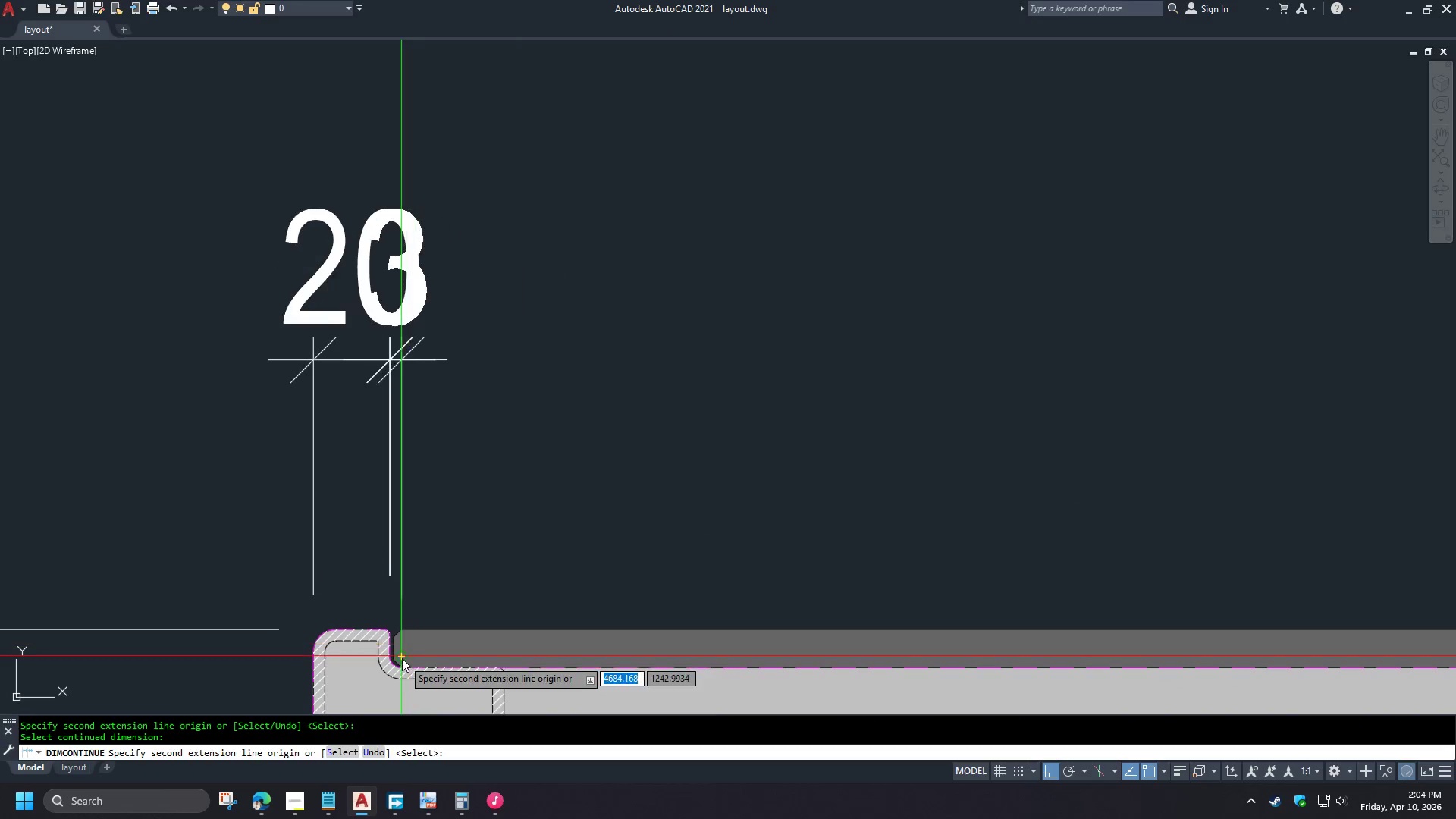 
type(end )
 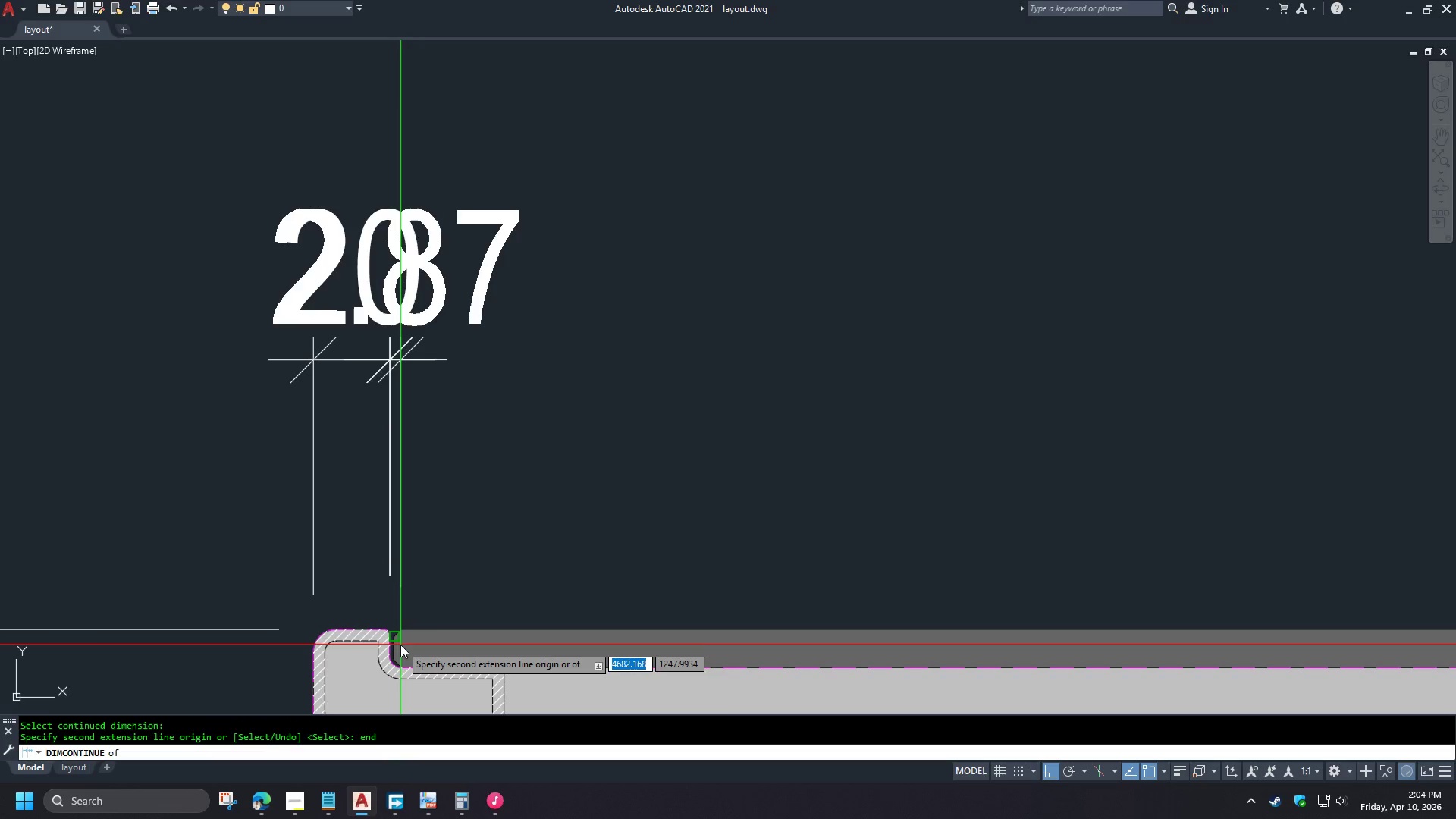 
left_click([400, 645])
 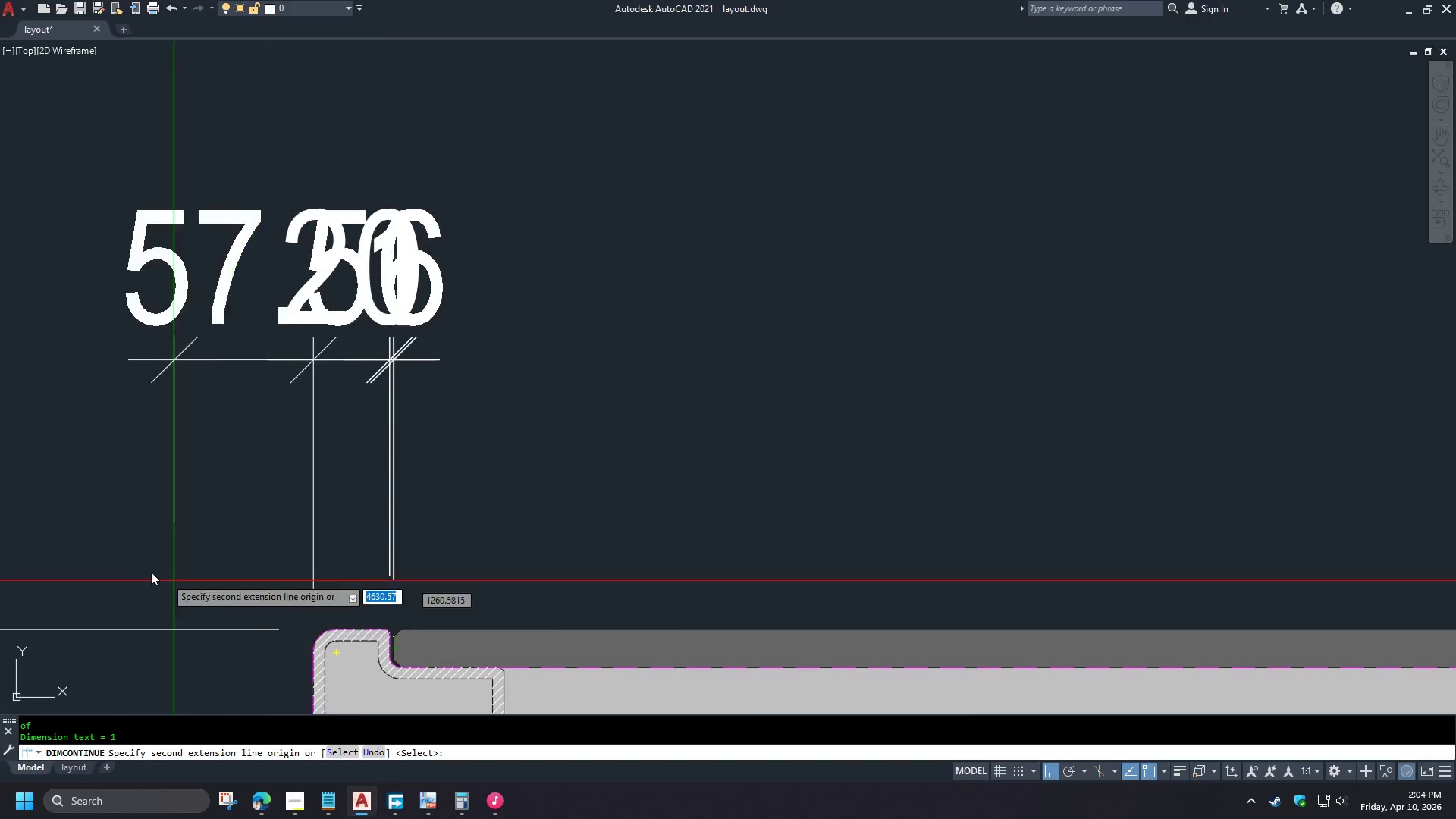 
scroll: coordinate [121, 565], scroll_direction: down, amount: 3.0
 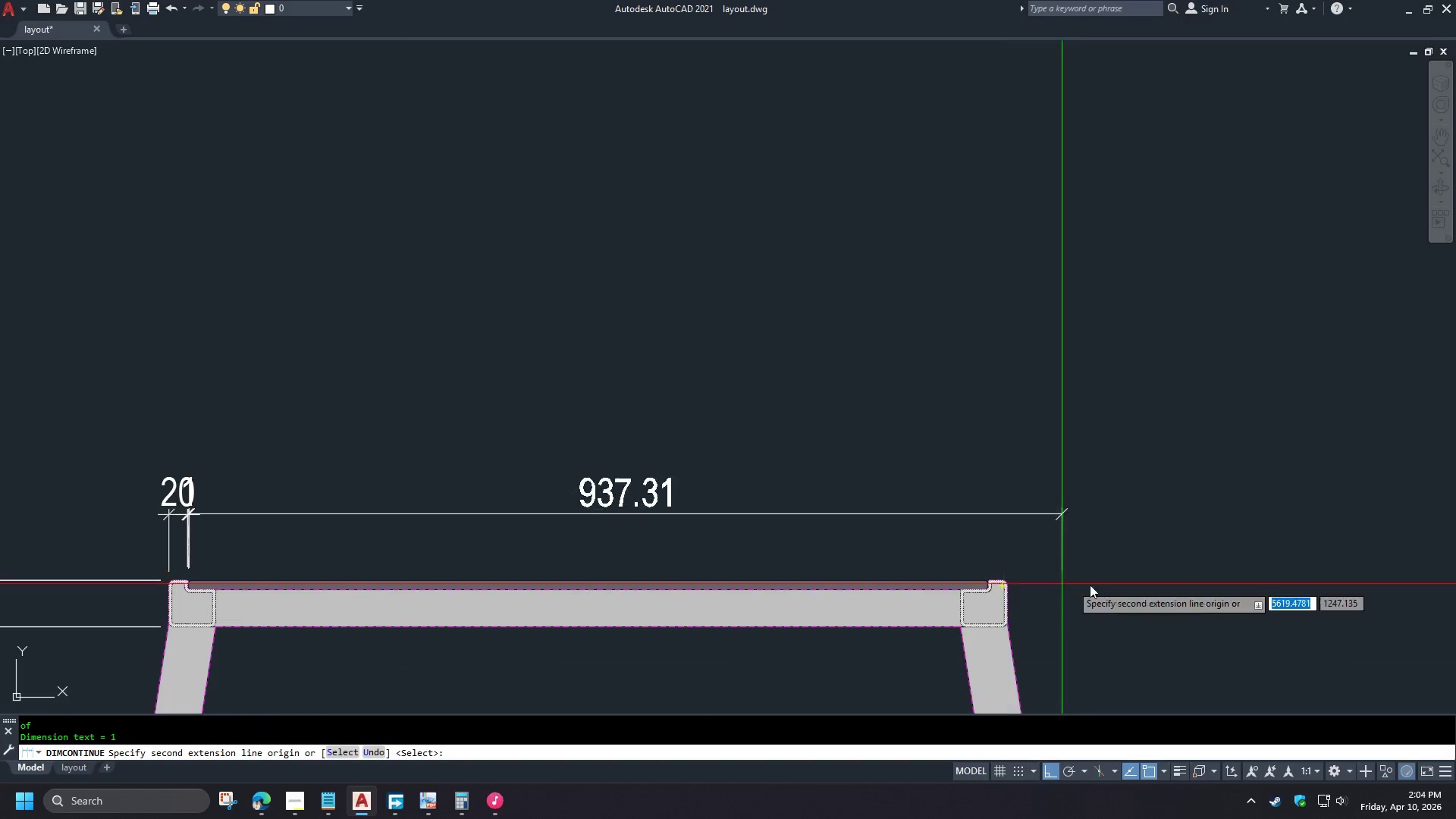 
type(en)
 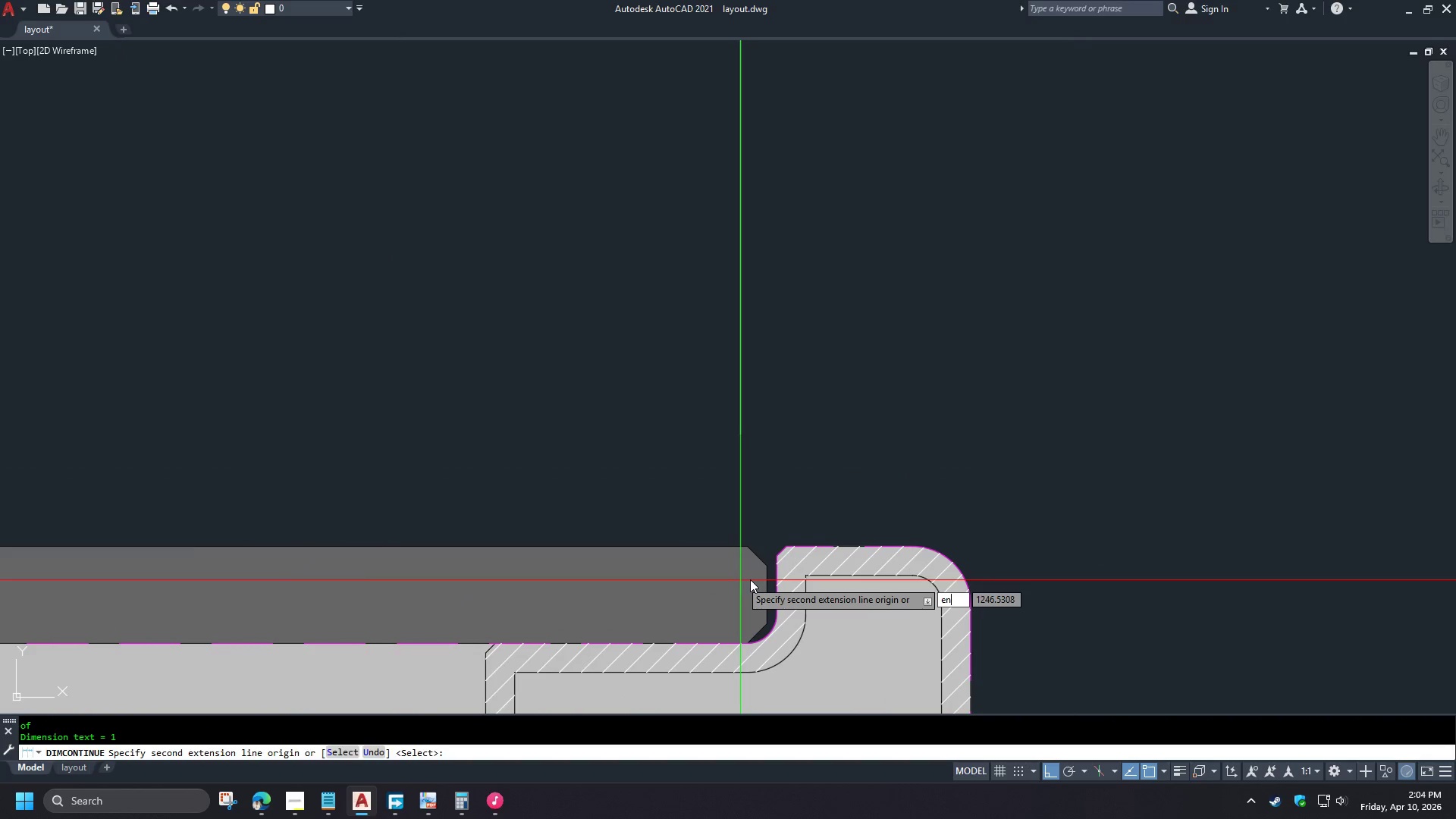 
scroll: coordinate [736, 582], scroll_direction: up, amount: 5.0
 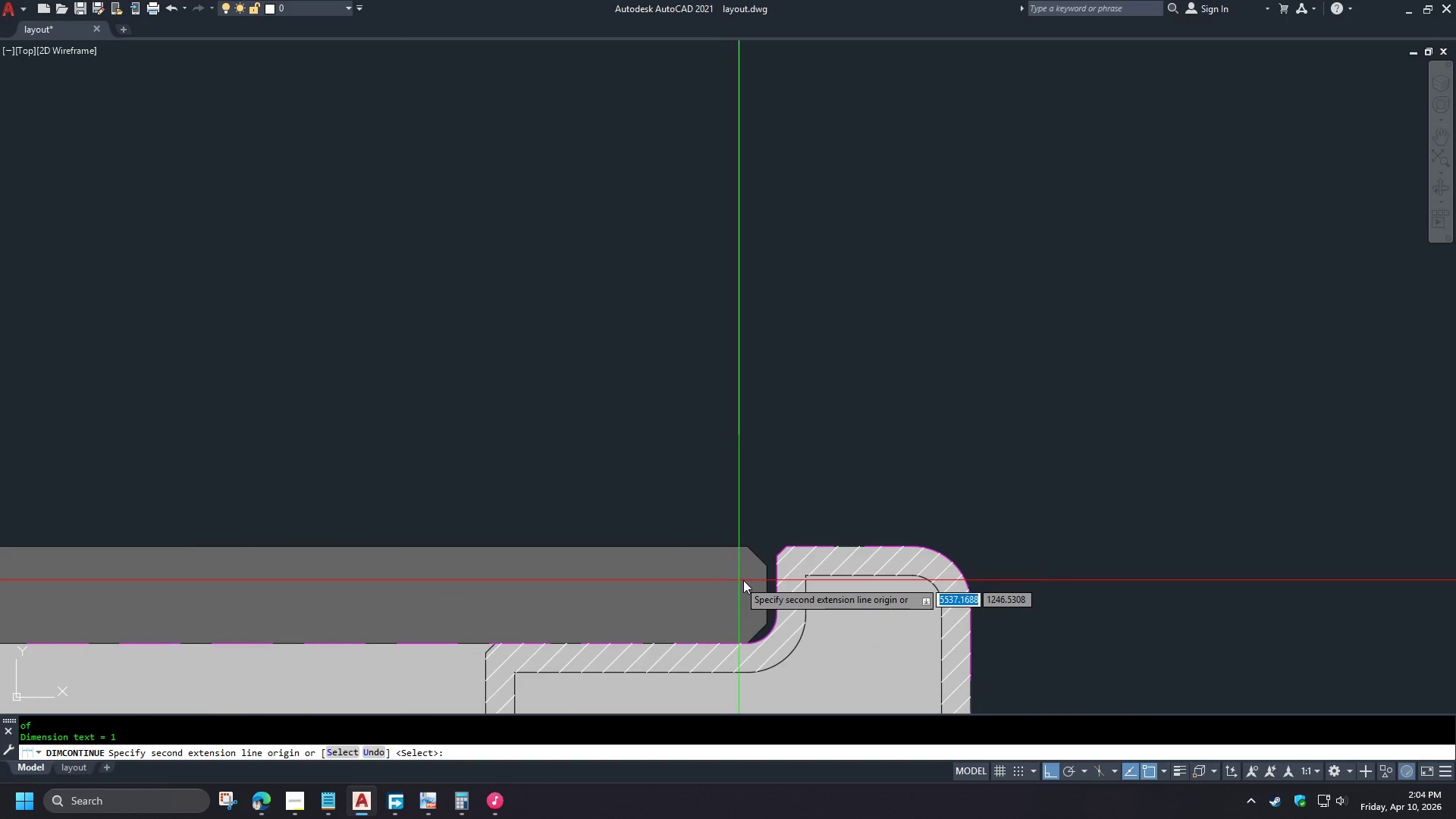 
key(D)
 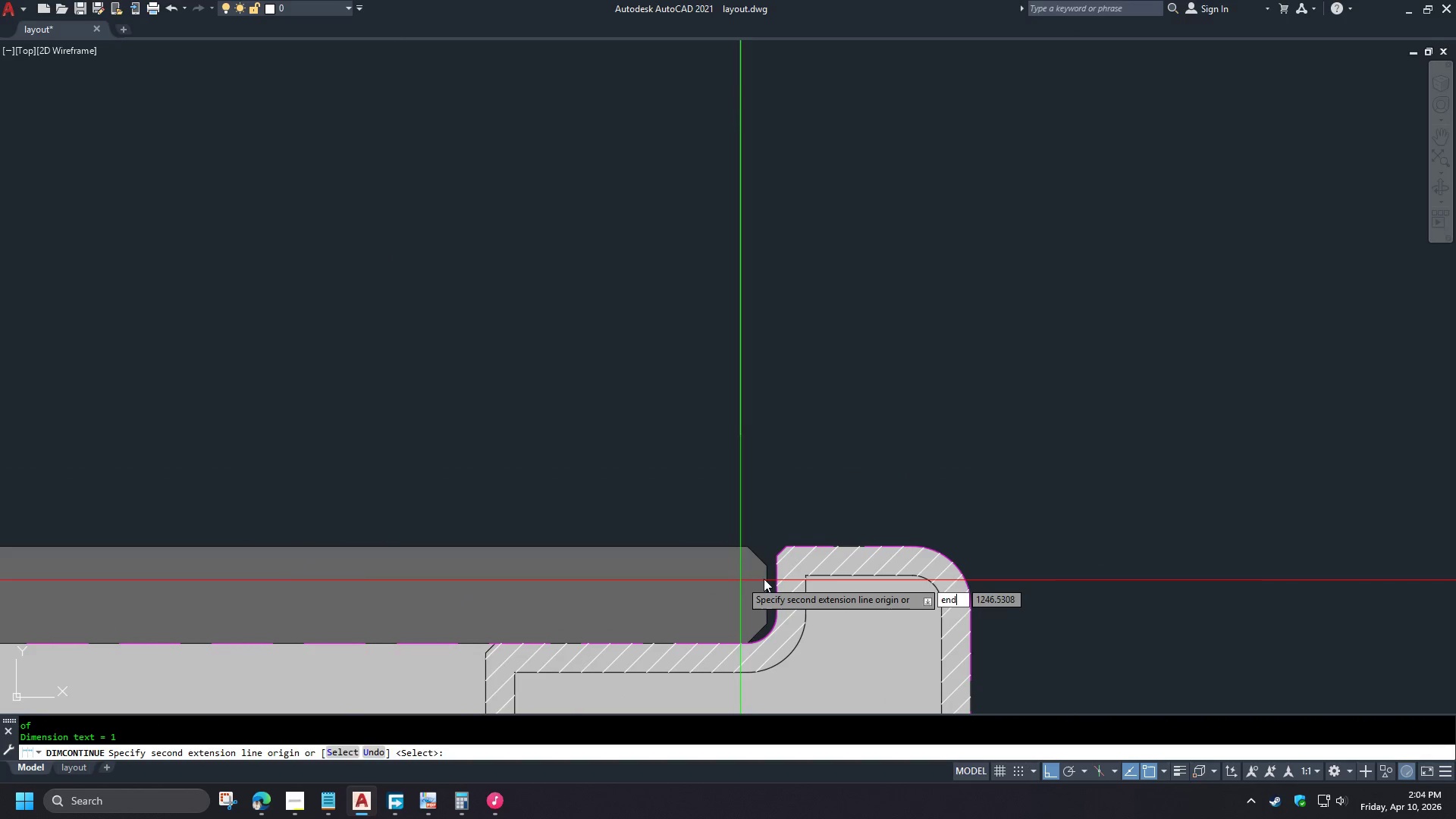 
key(Space)
 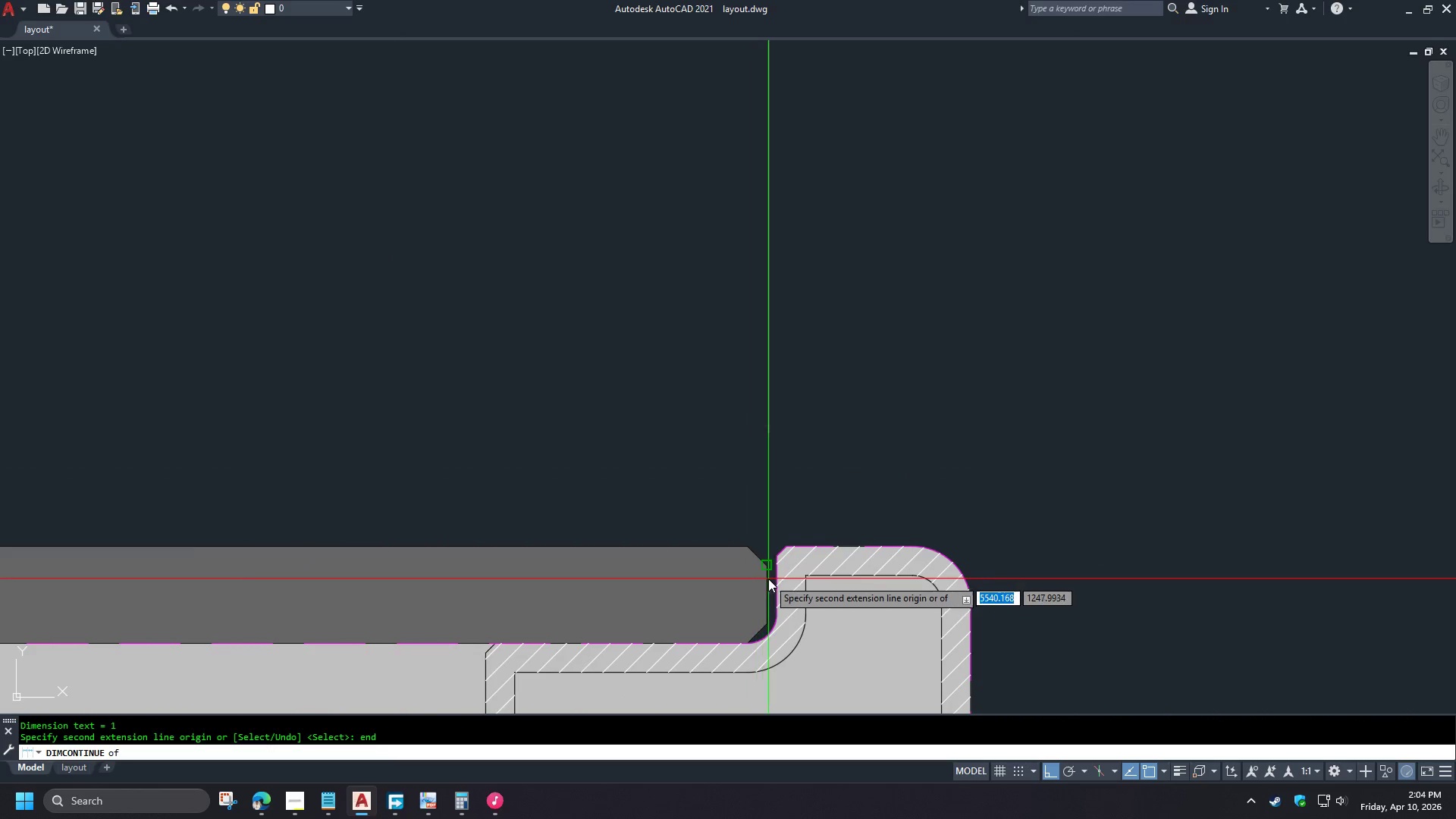 
left_click([768, 579])
 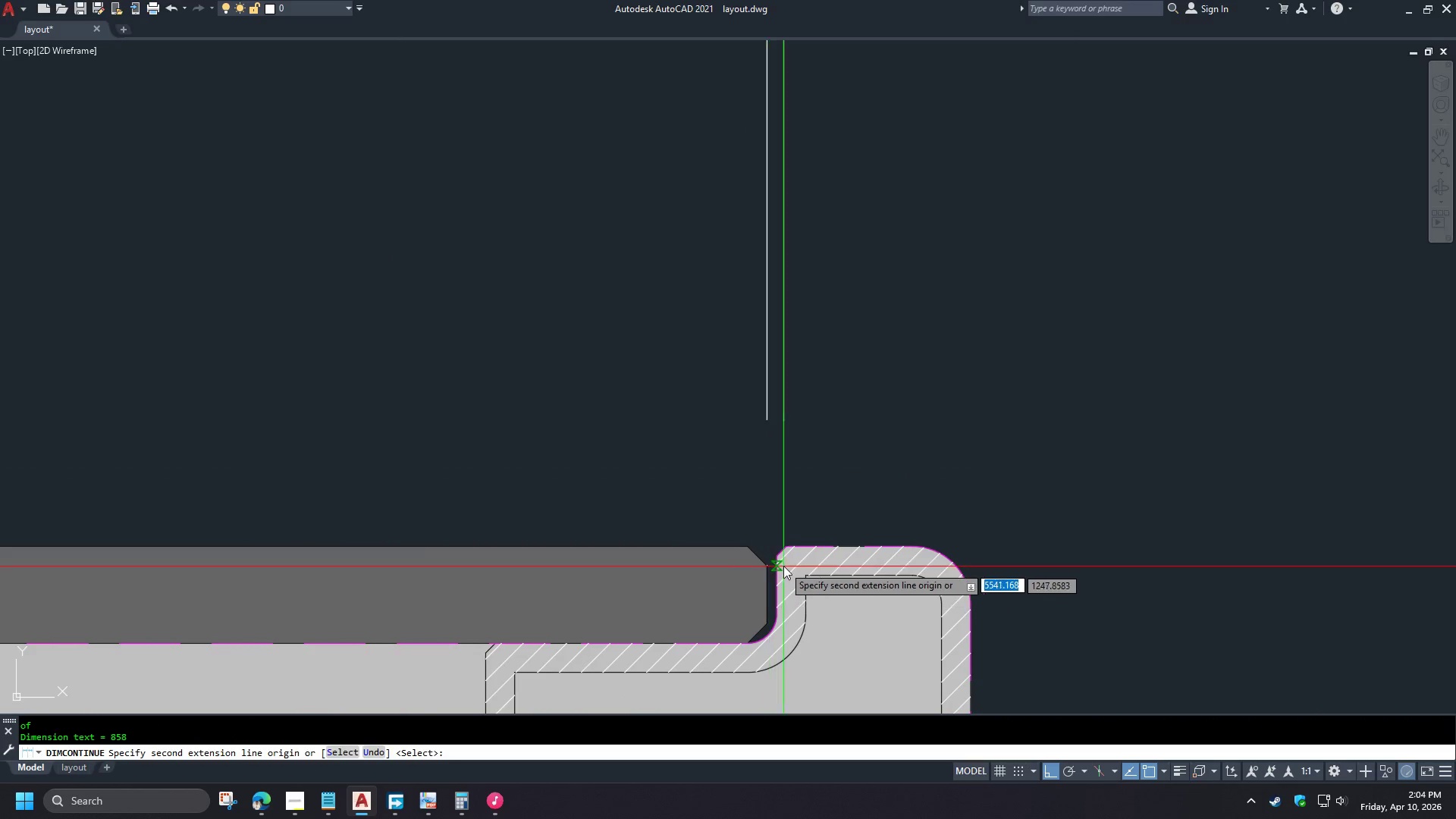 
type(end )
 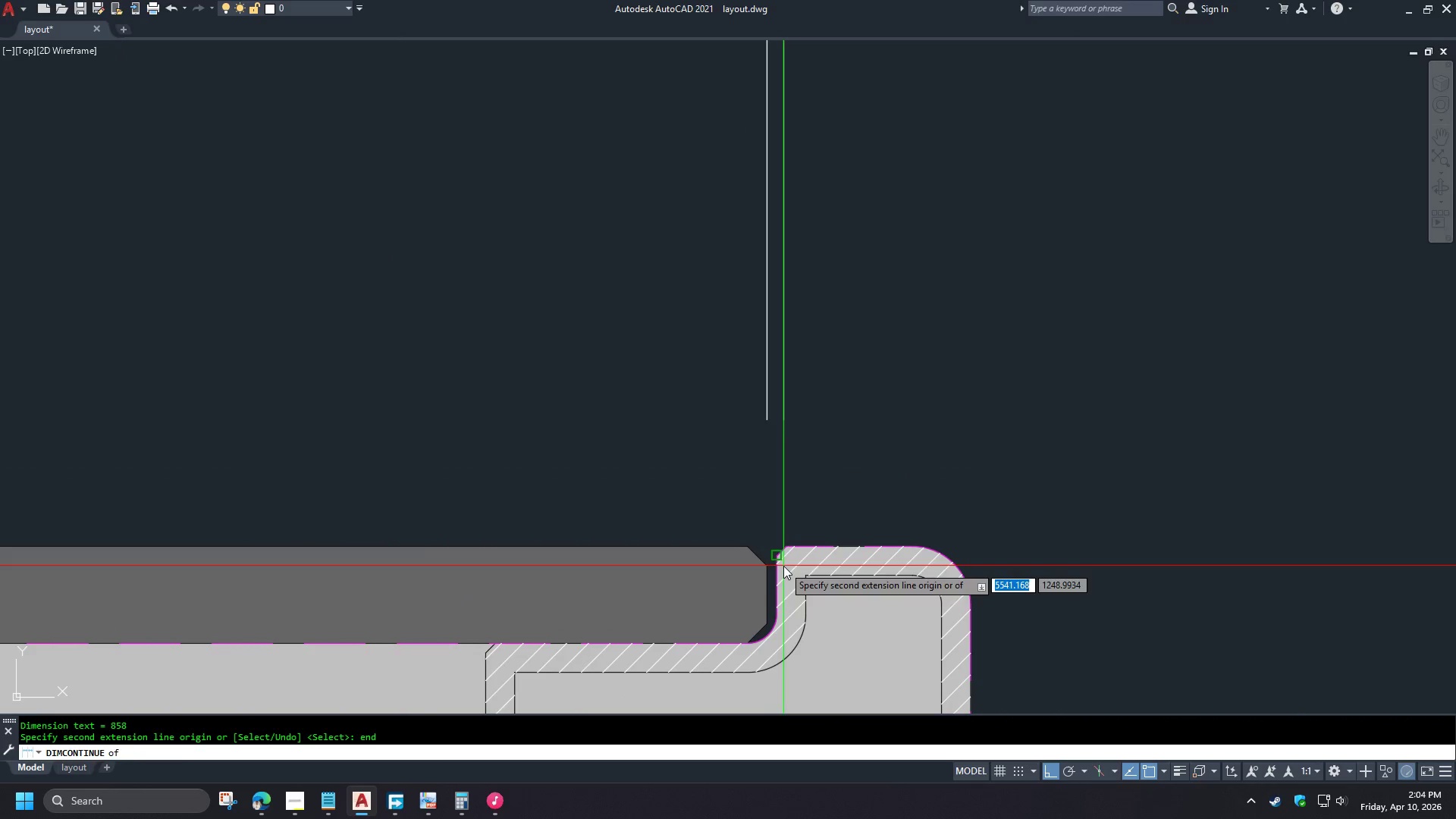 
left_click([783, 566])
 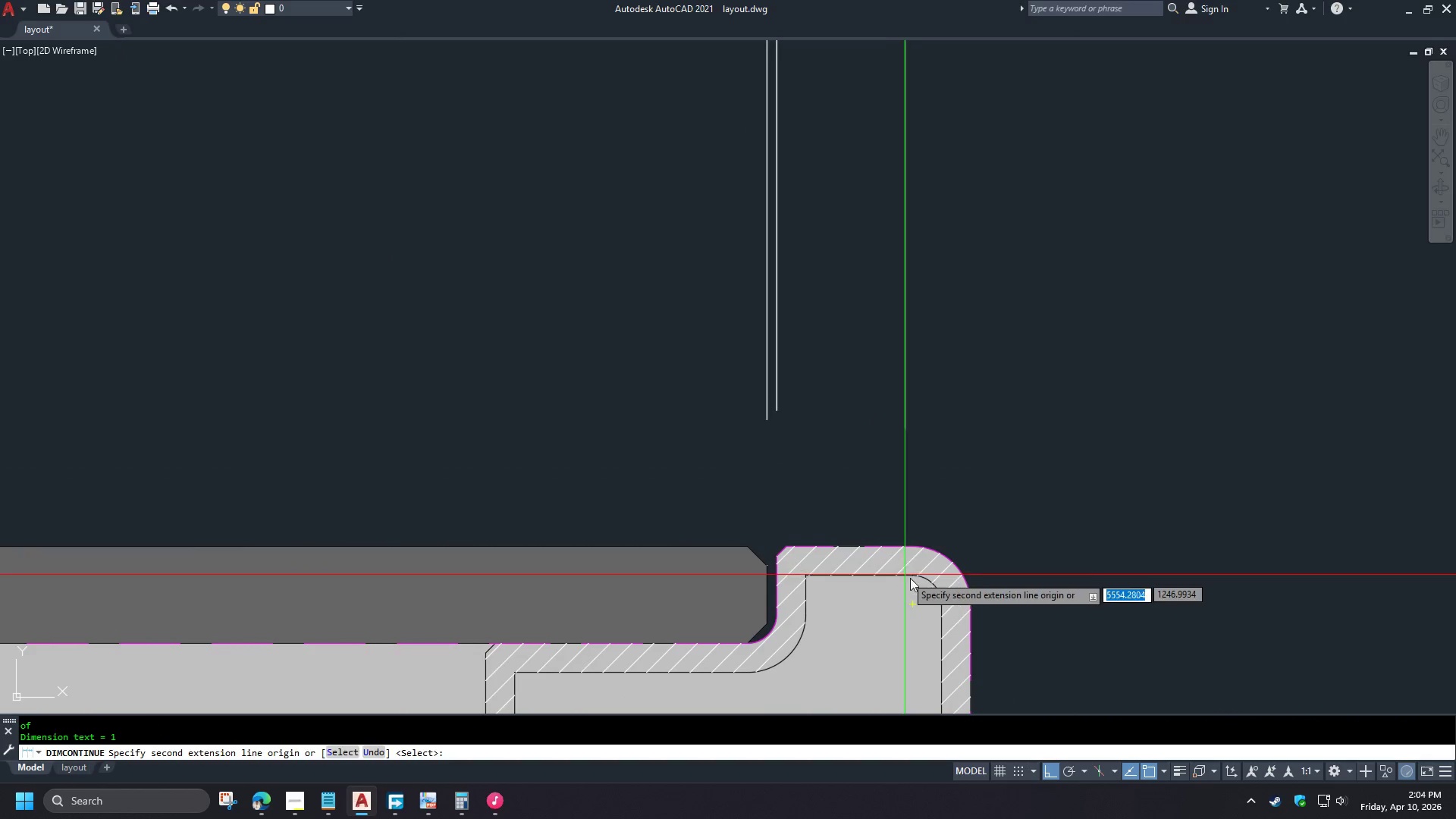 
type(end )
 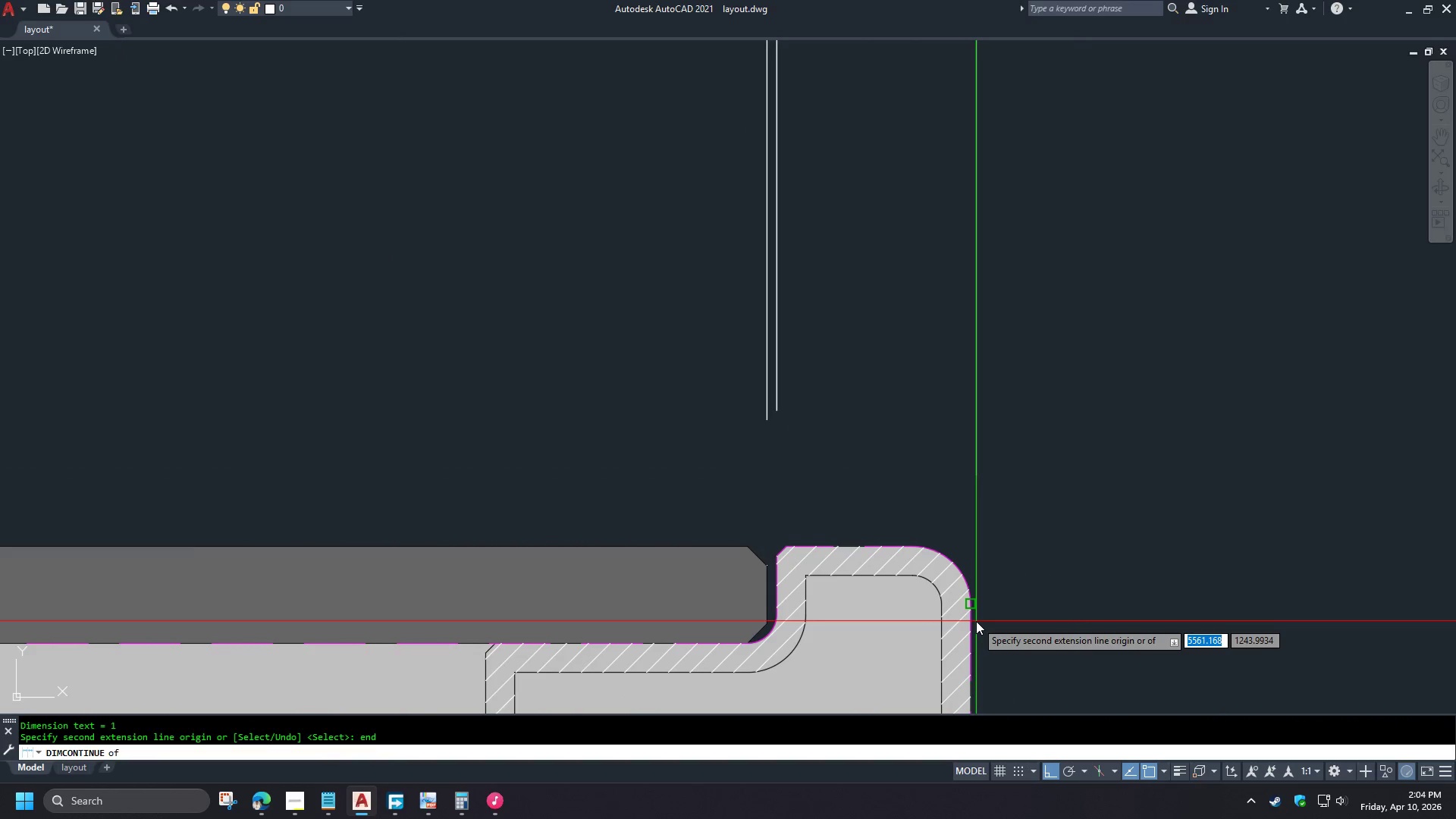 
left_click([976, 621])
 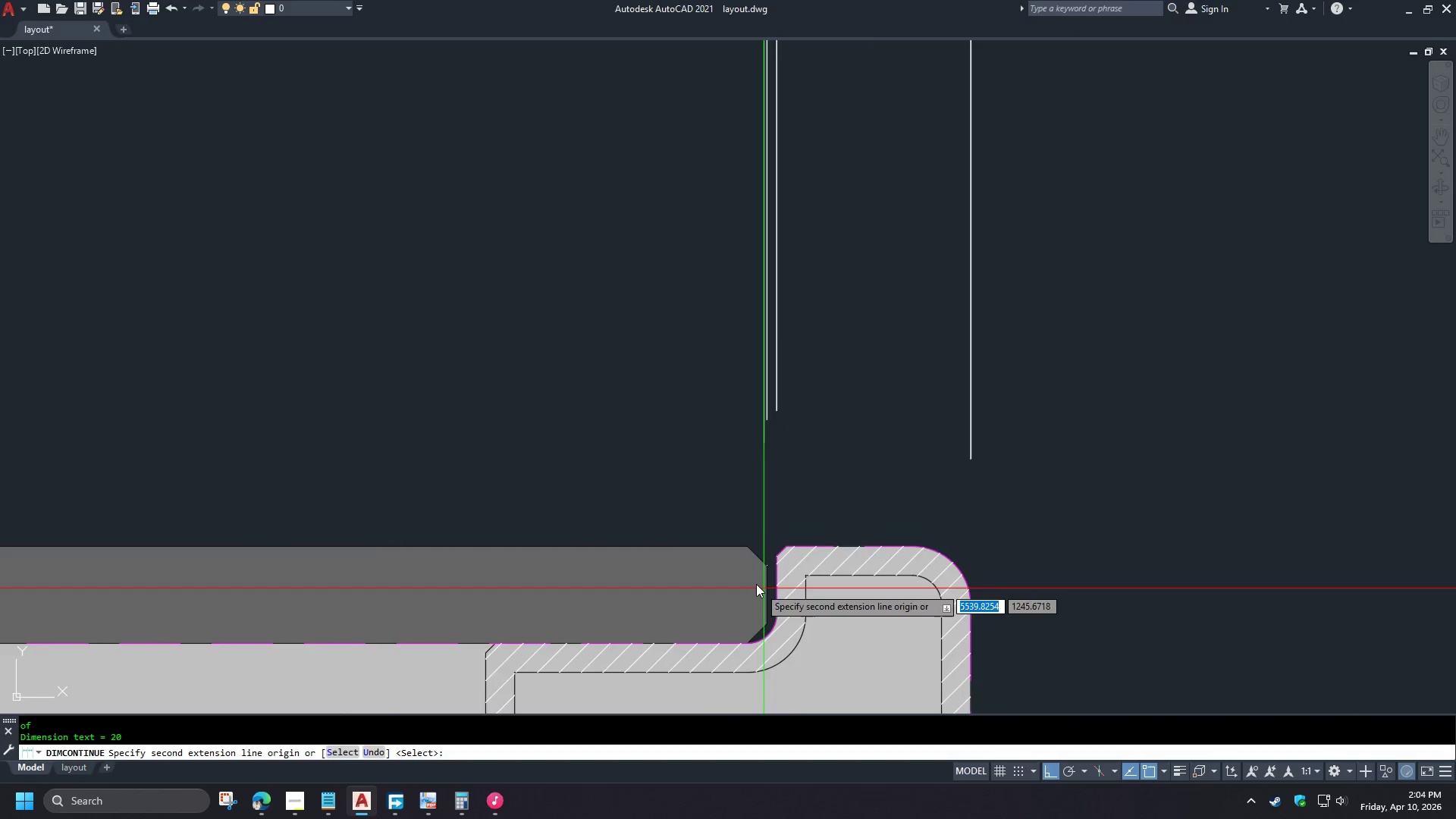 
key(Space)
 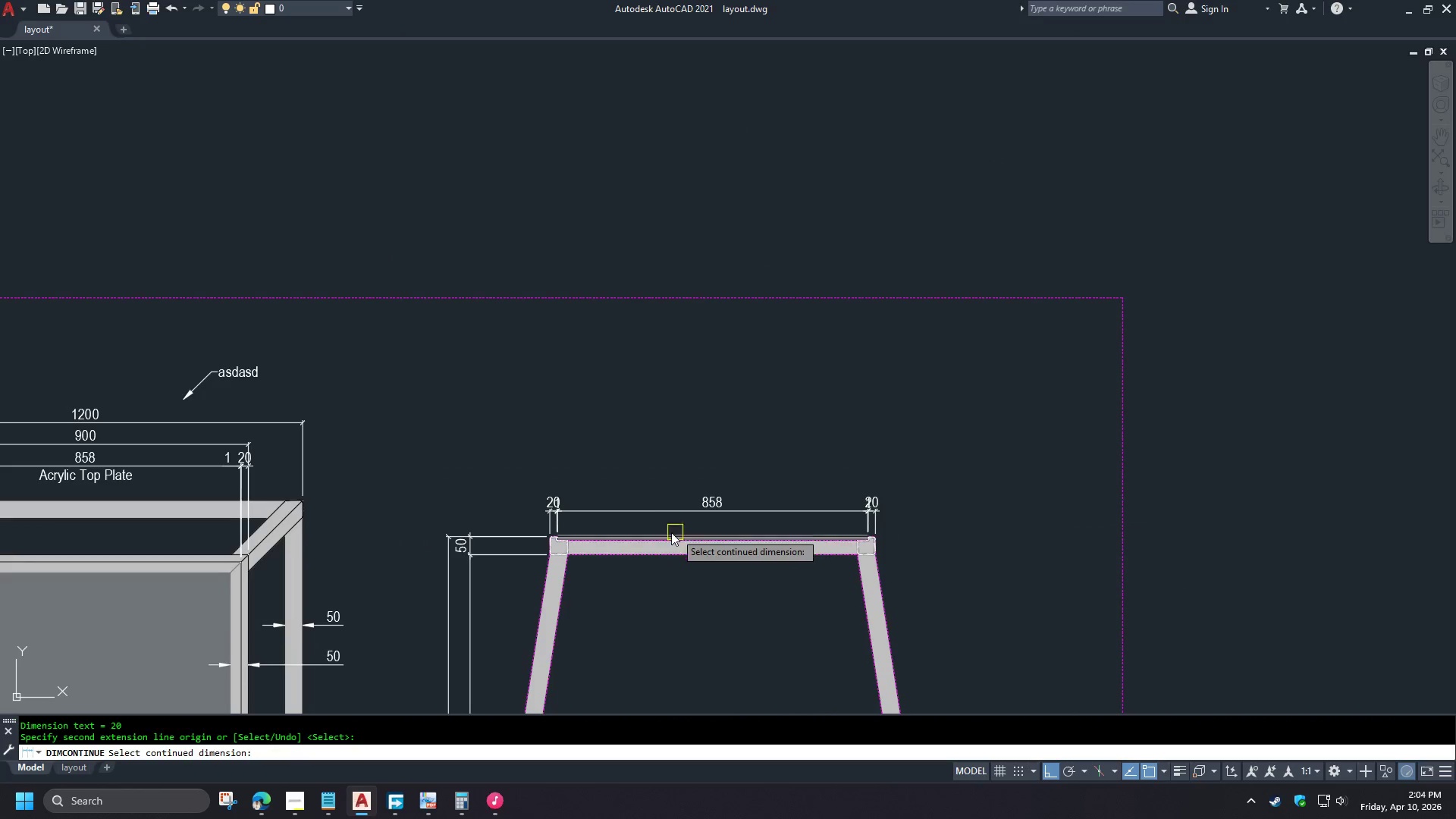 
scroll: coordinate [903, 528], scroll_direction: down, amount: 7.0
 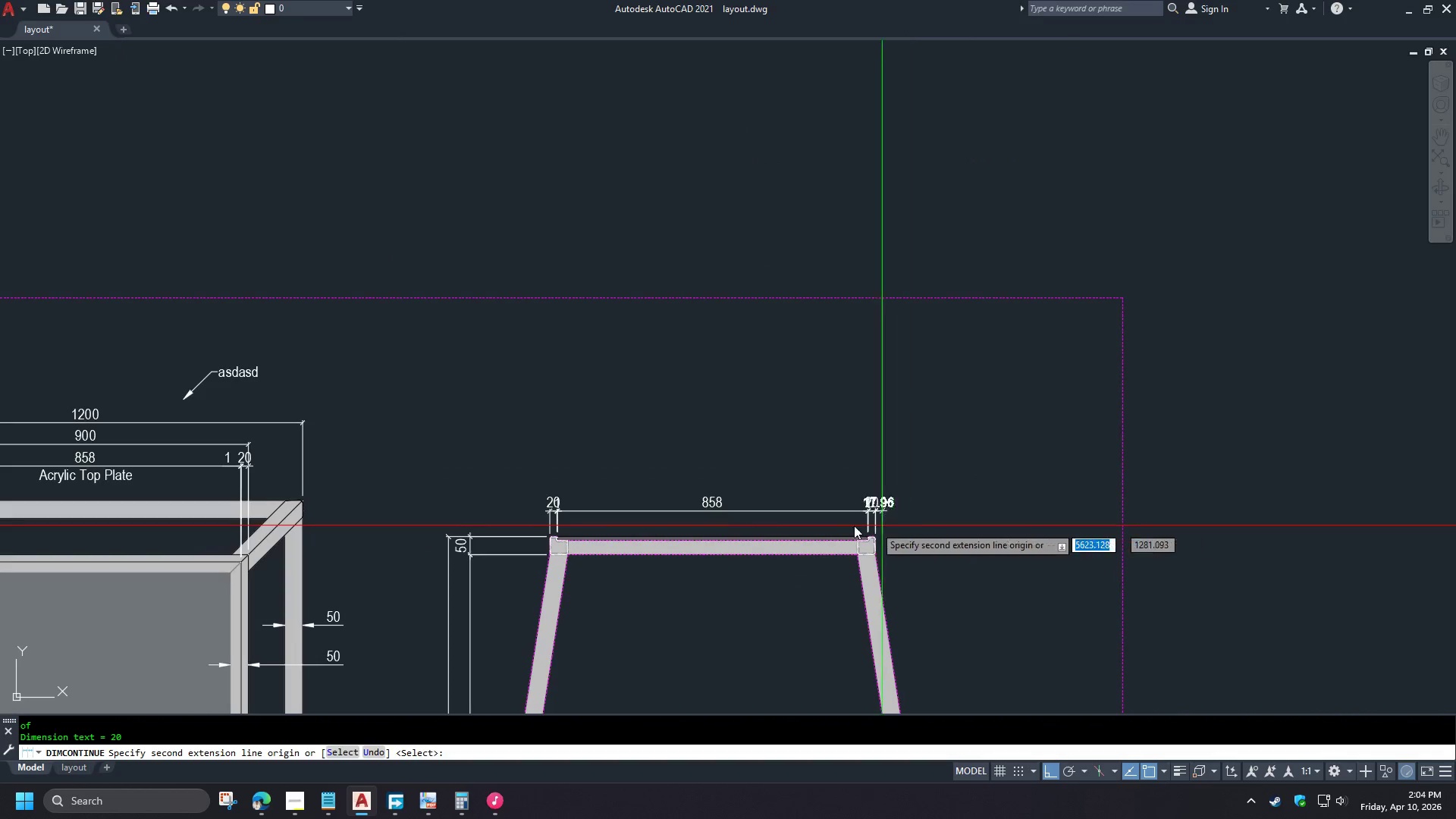 
key(Space)
 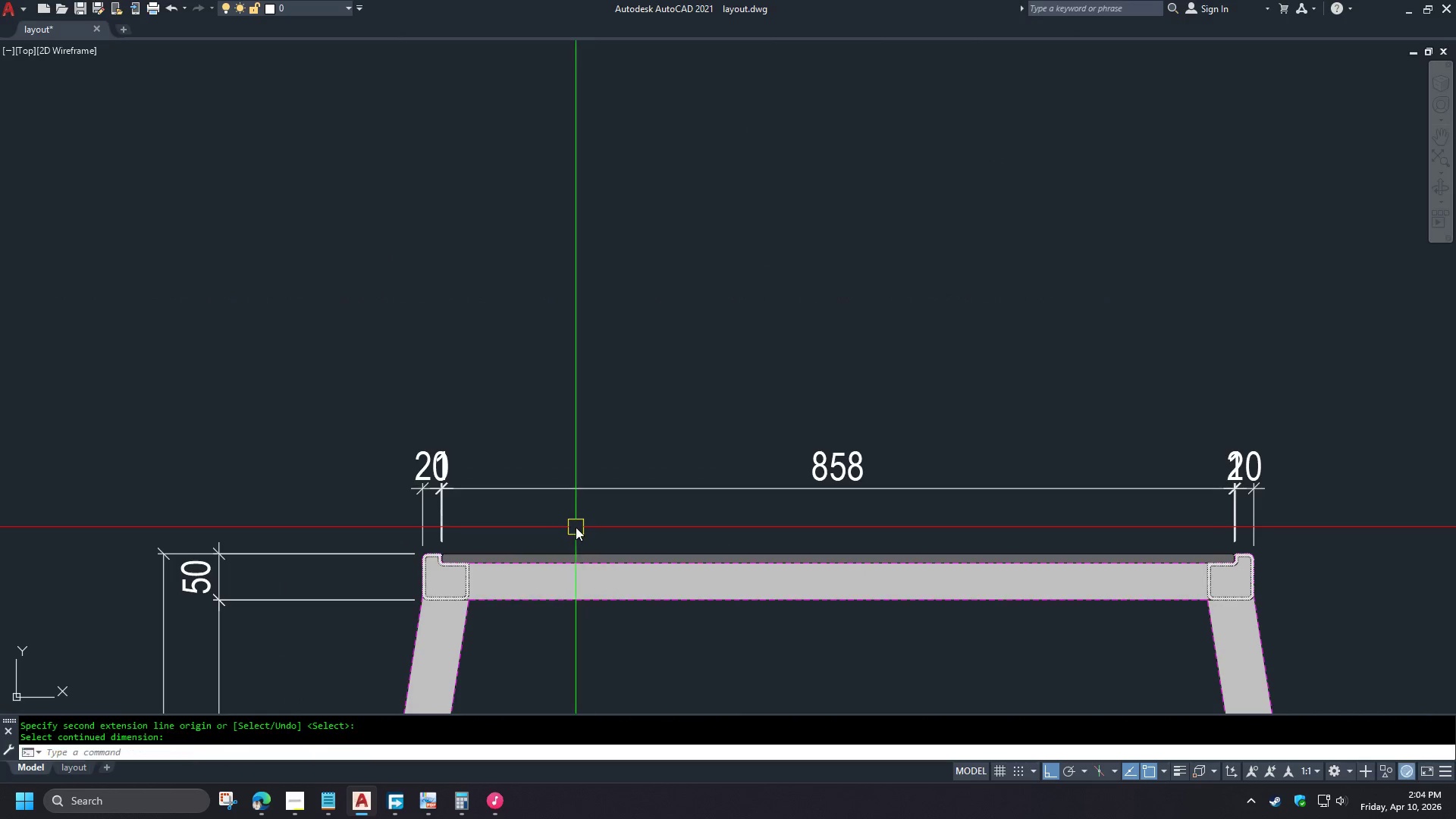 
key(D)
 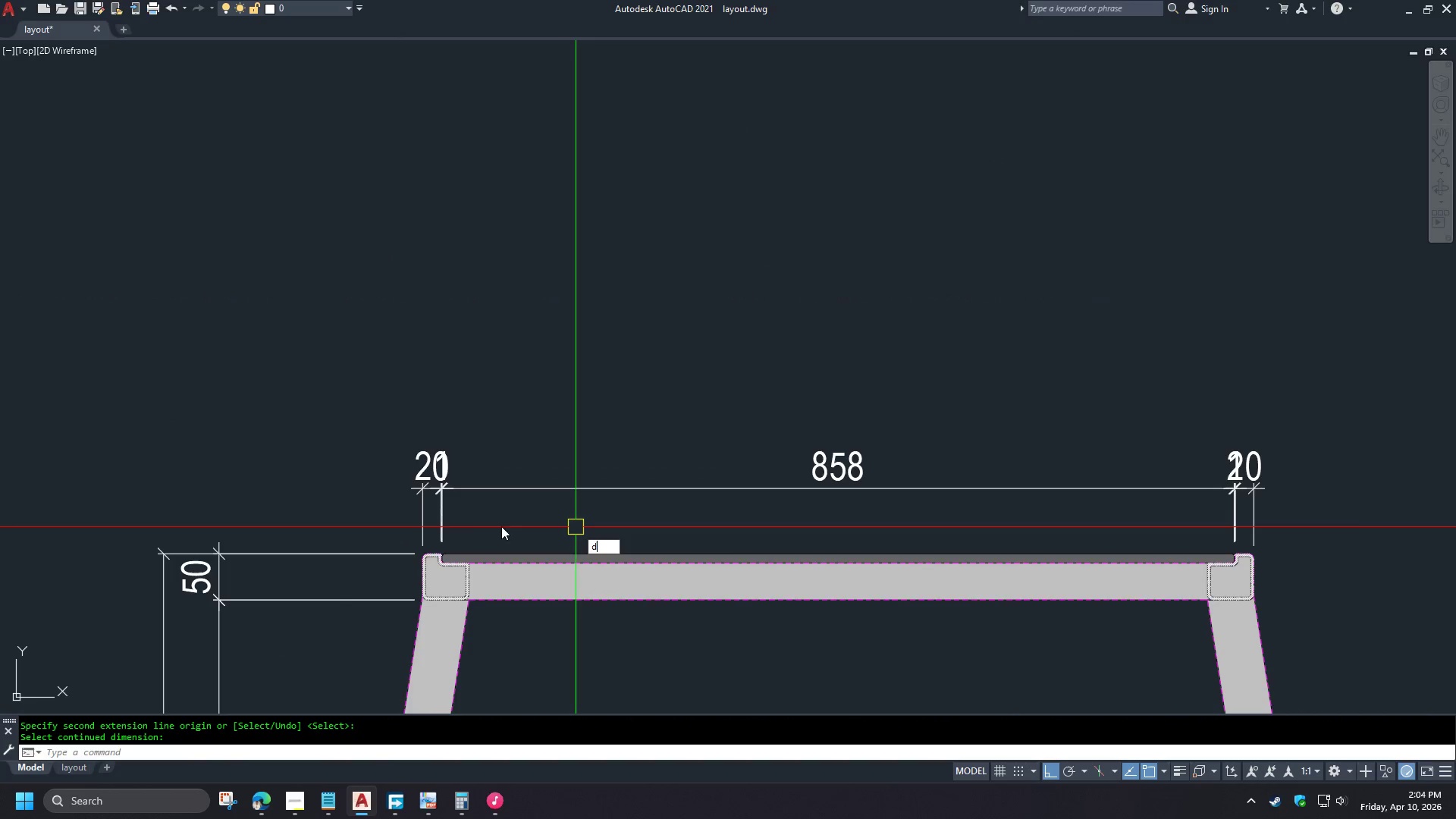 
scroll: coordinate [607, 524], scroll_direction: up, amount: 3.0
 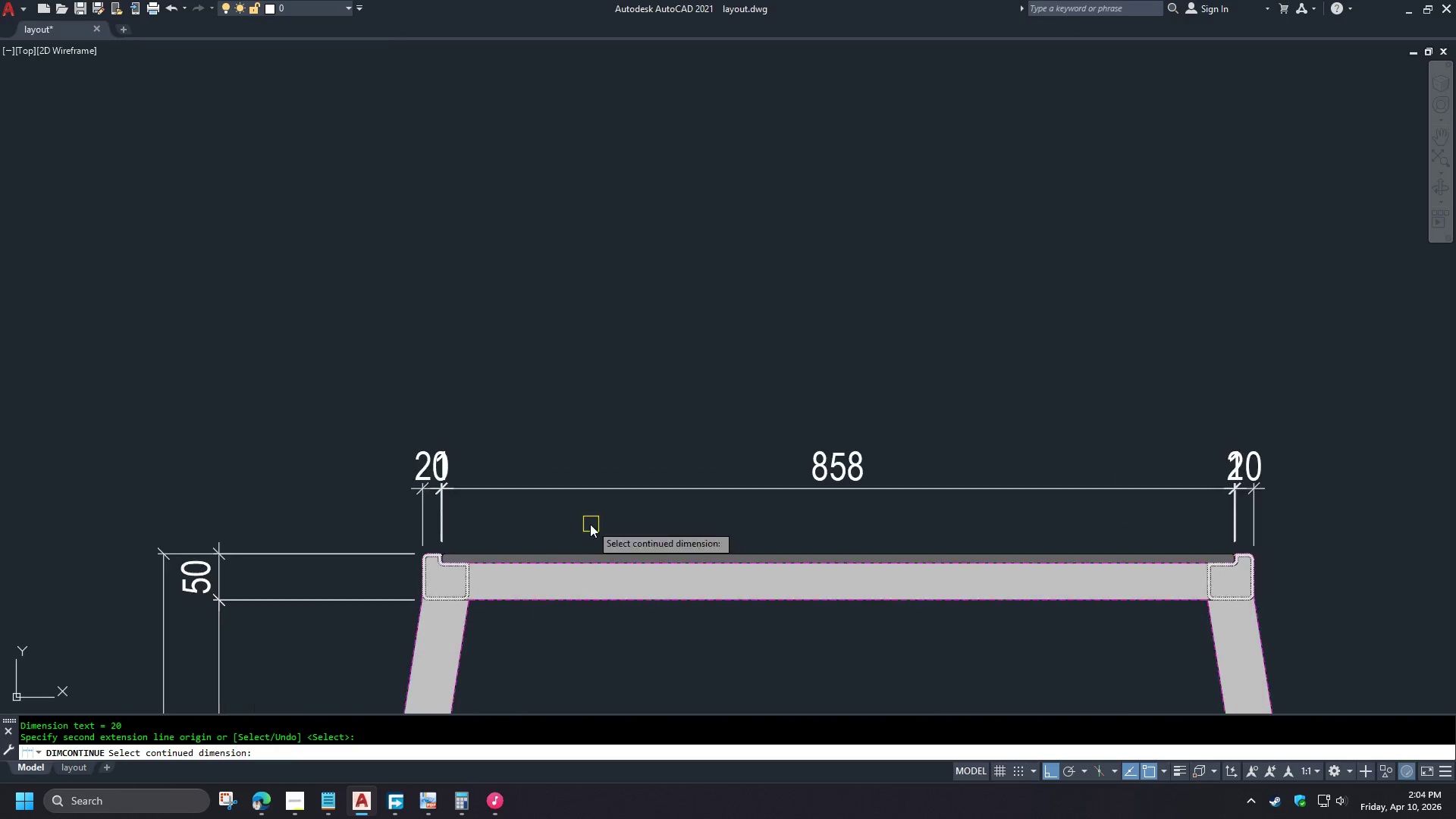 
type(ba  )
 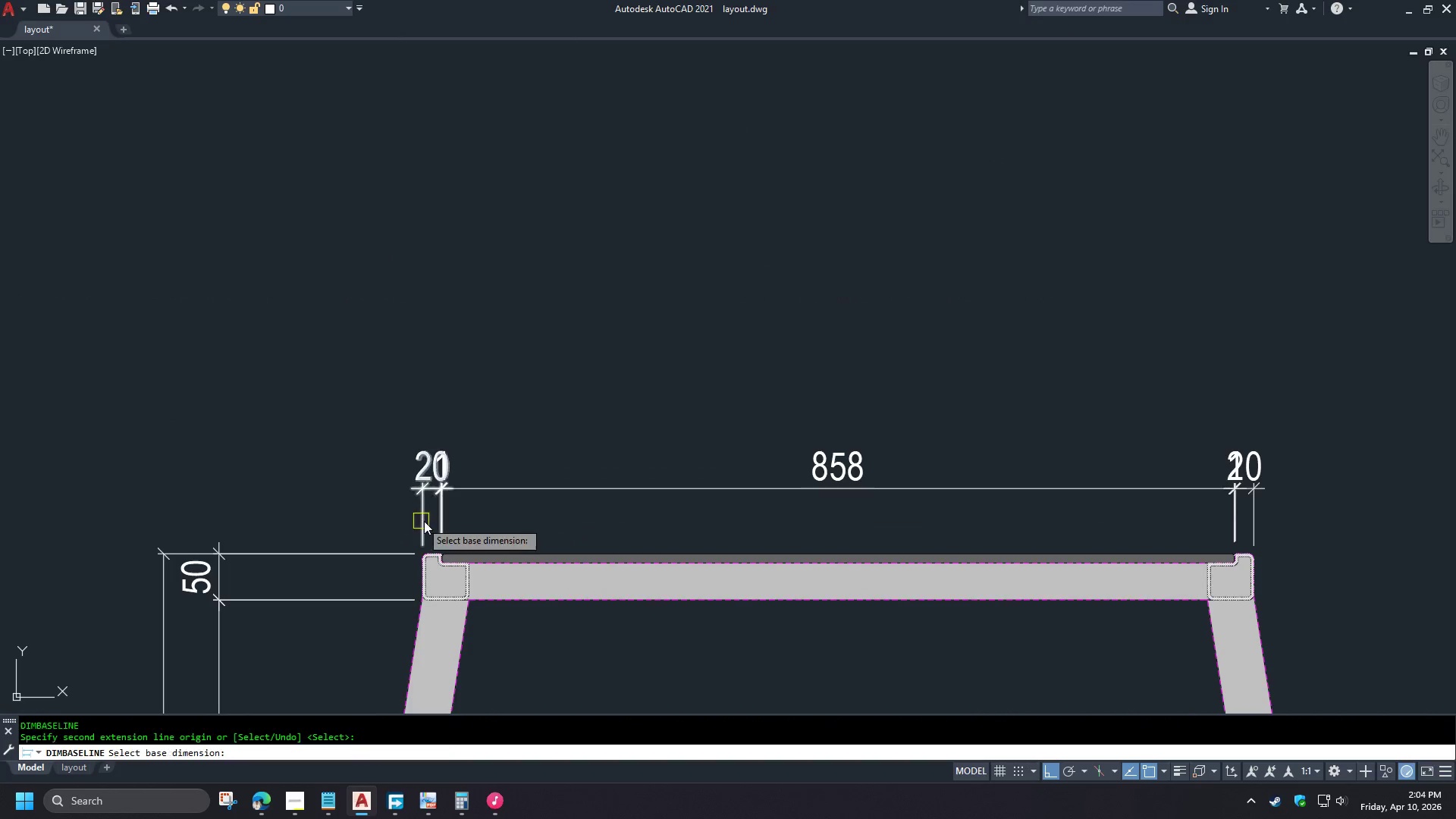 
left_click([425, 521])
 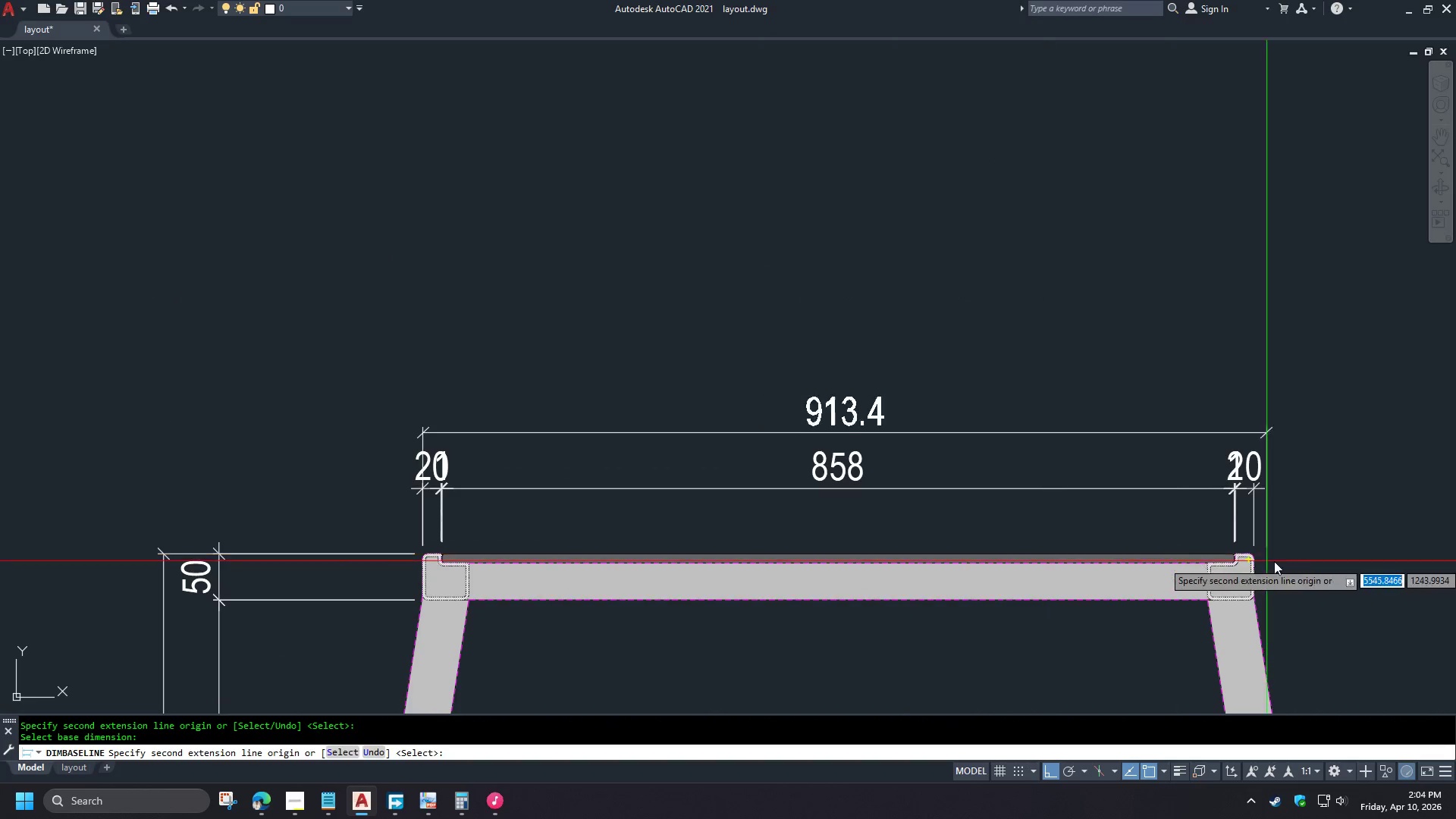 
type(en)
 